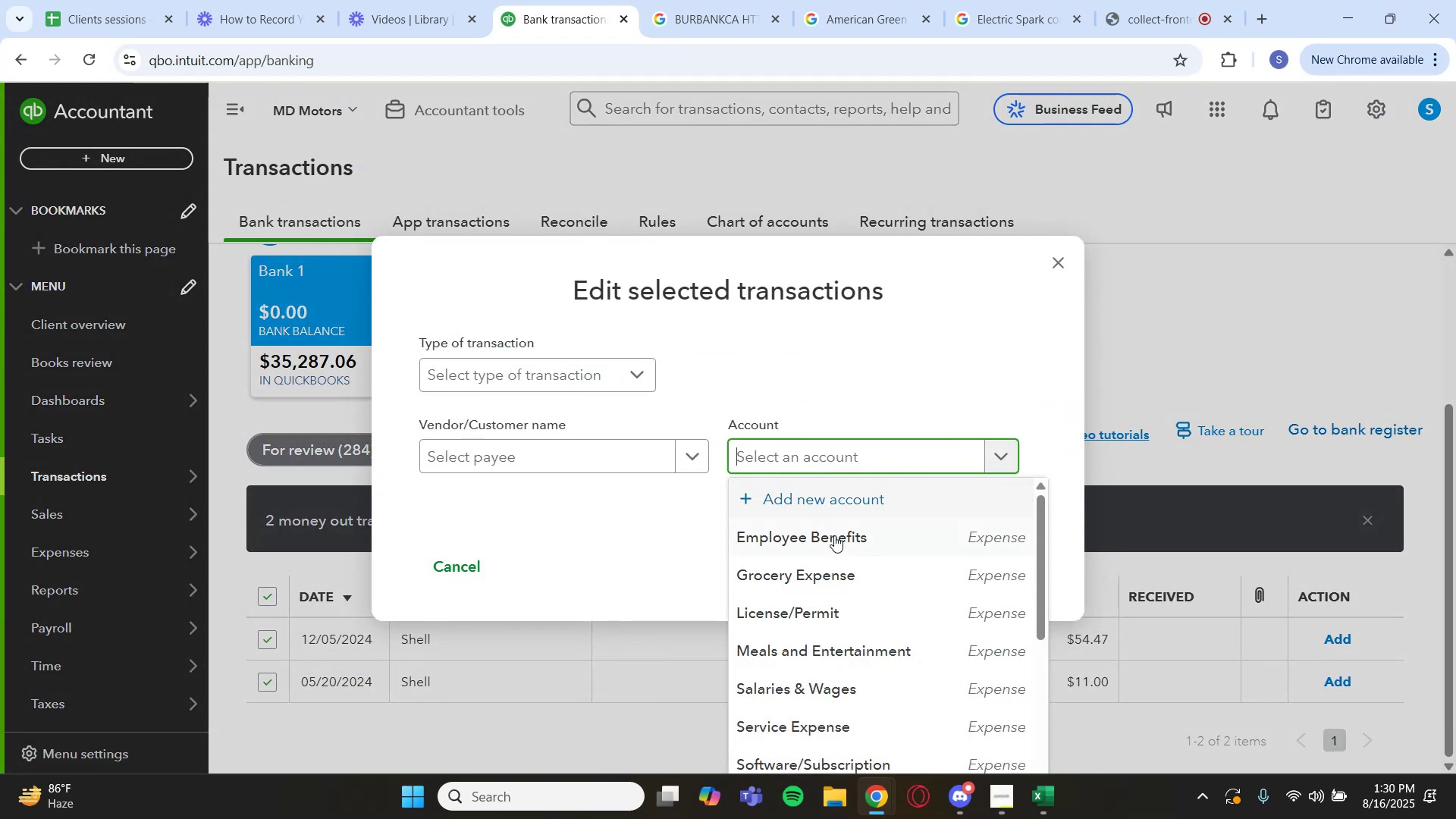 
scroll: coordinate [820, 603], scroll_direction: down, amount: 4.0
 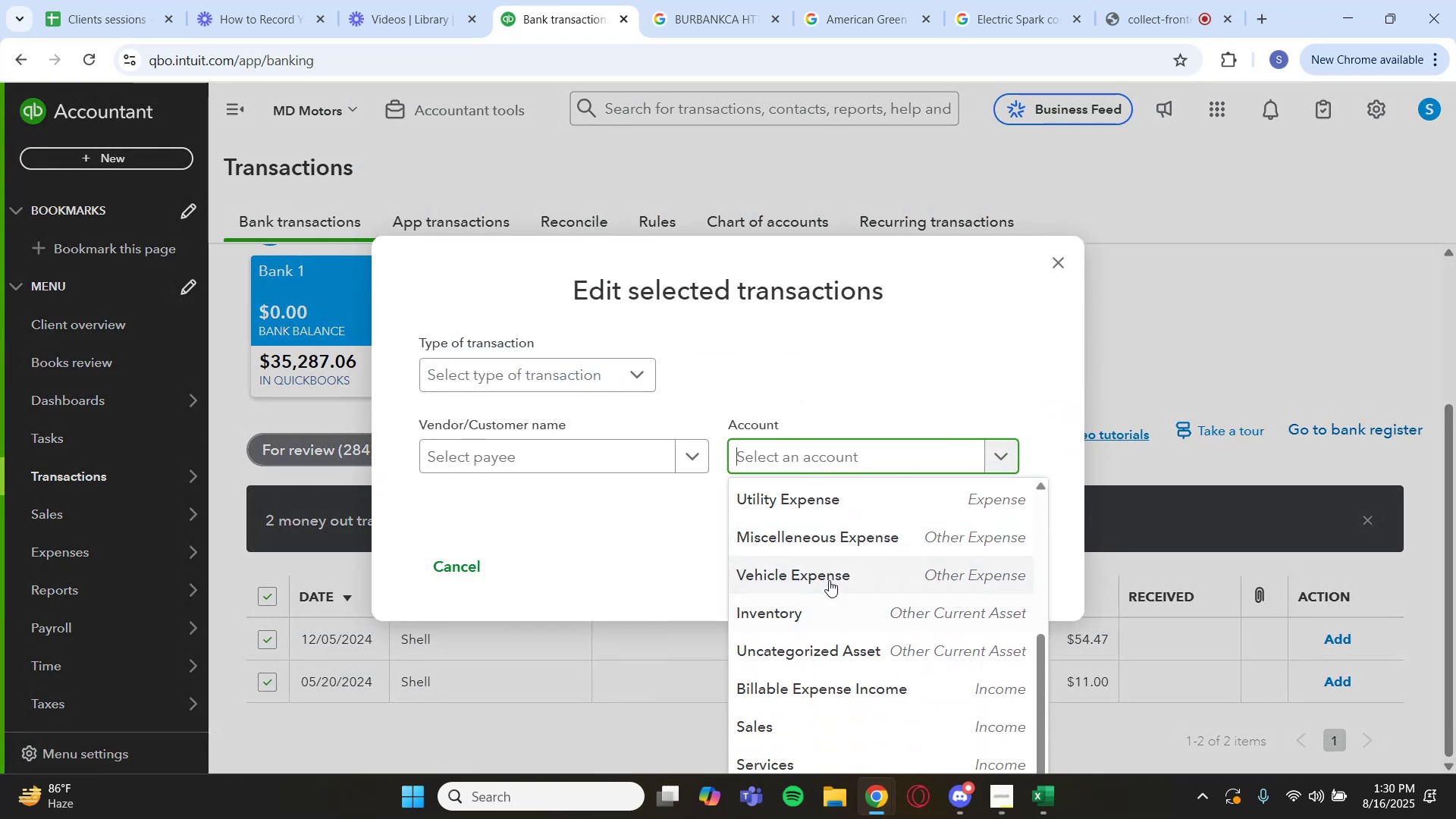 
left_click([830, 577])
 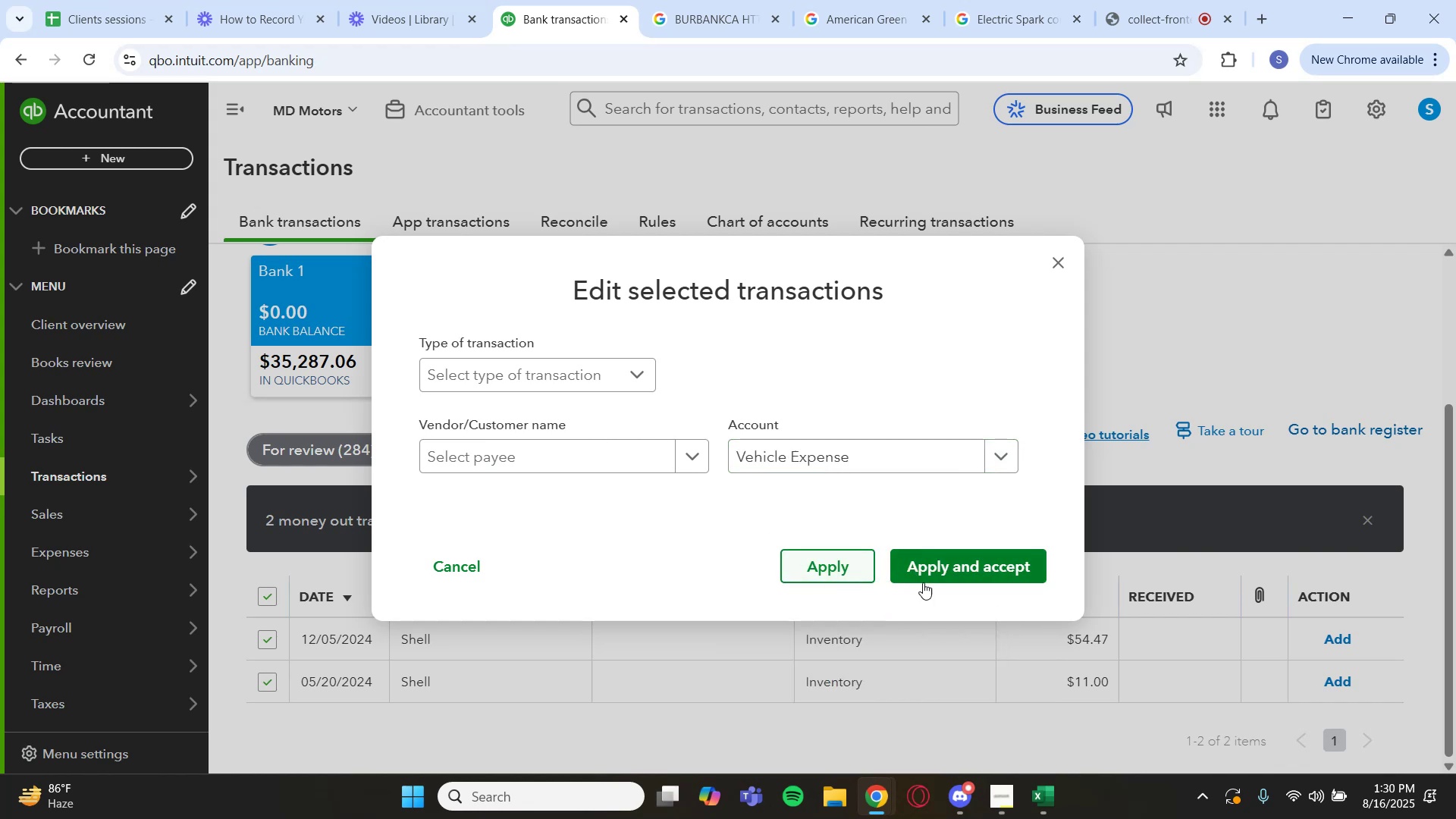 
left_click([942, 577])
 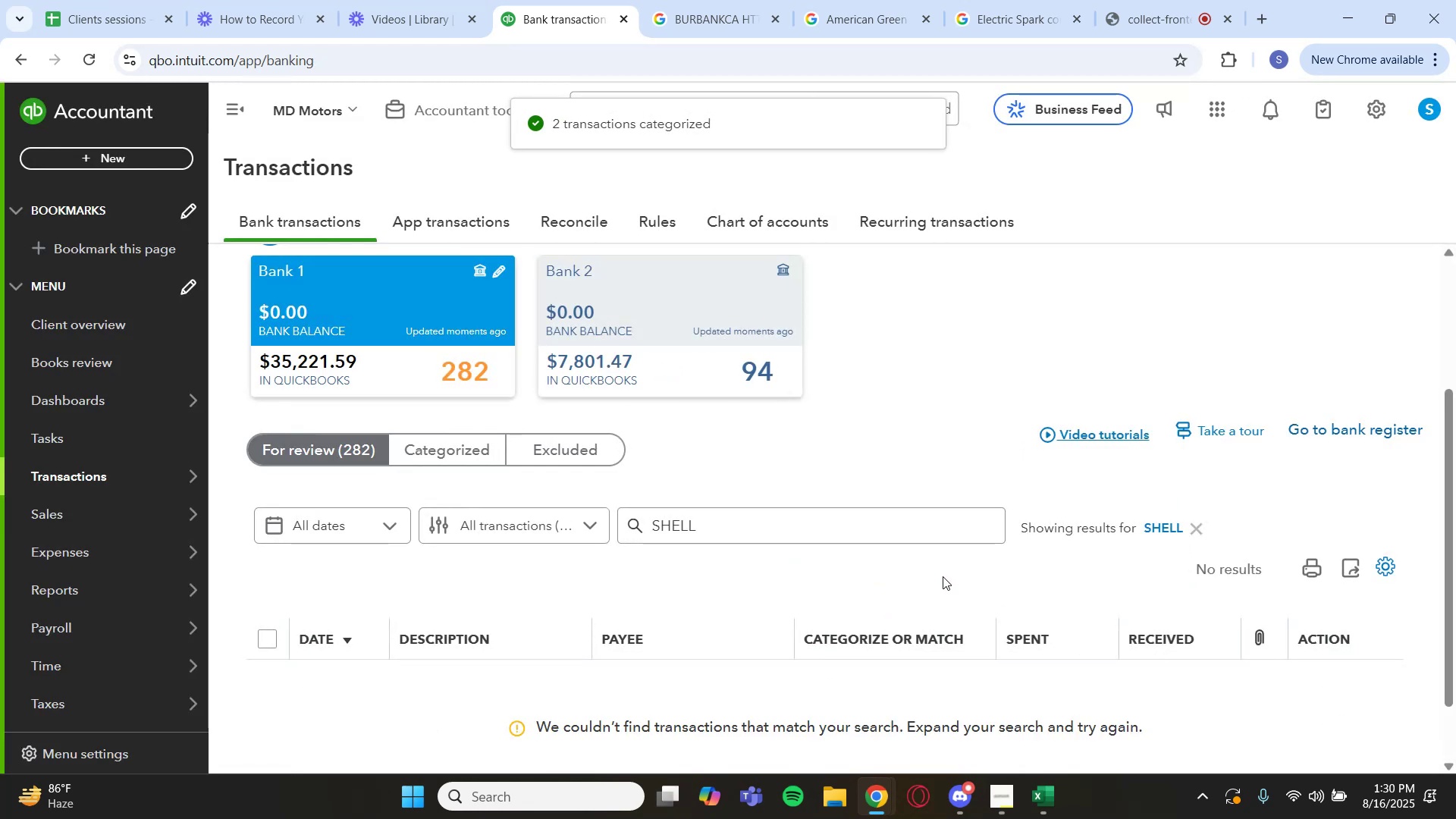 
left_click([1160, 526])
 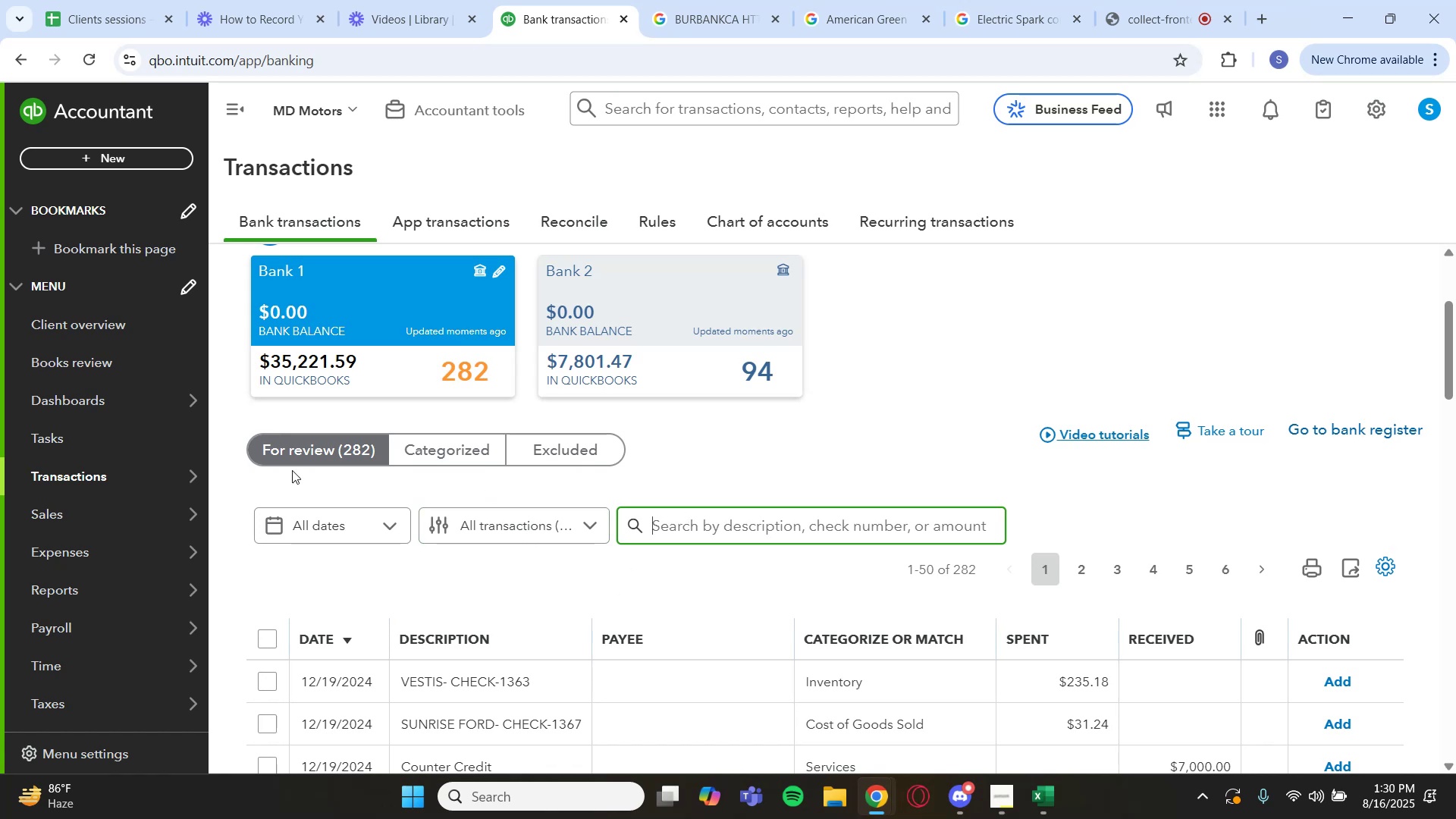 
wait(12.89)
 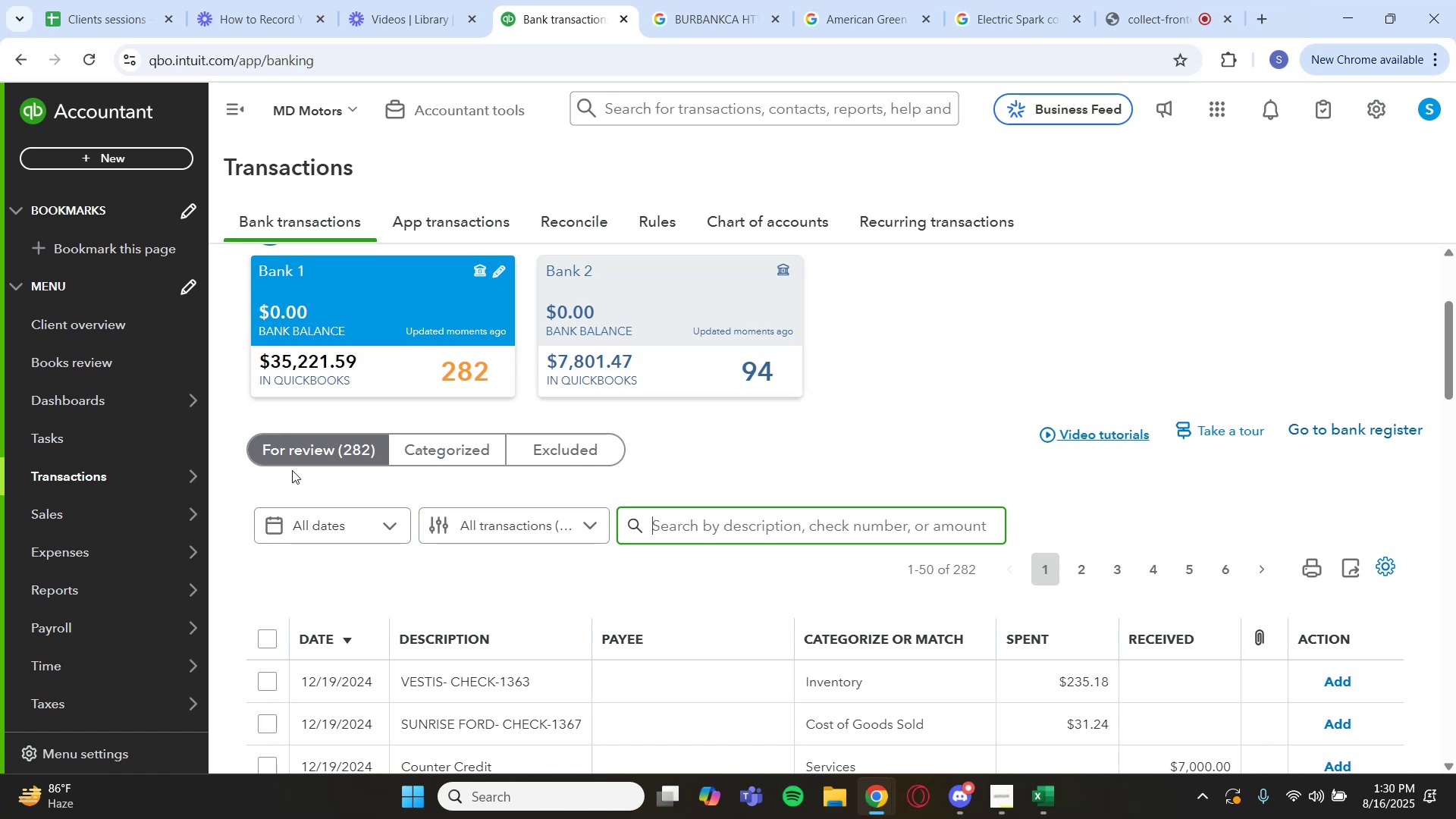 
scroll: coordinate [689, 523], scroll_direction: down, amount: 2.0
 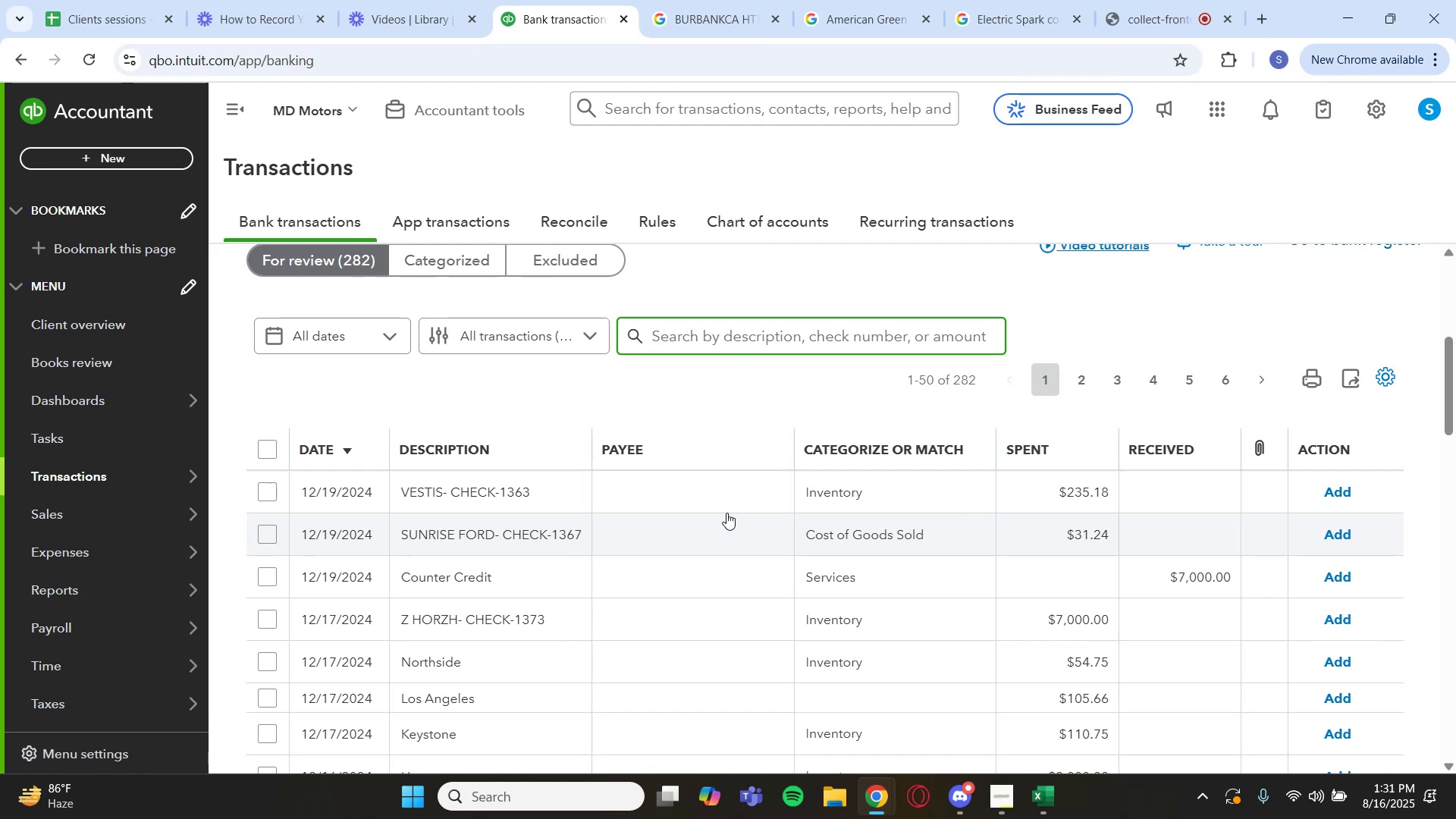 
wait(8.97)
 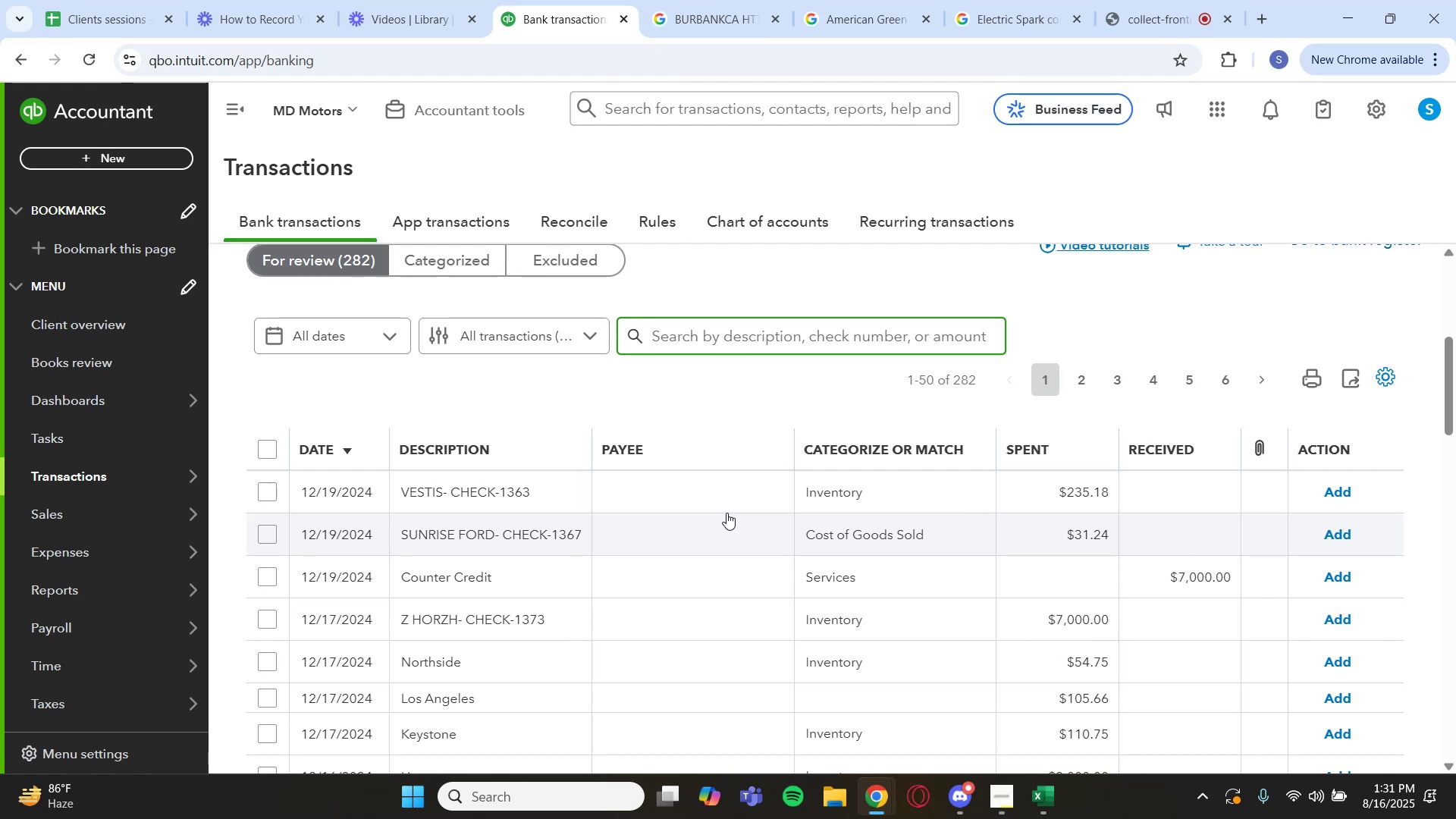 
left_click([400, 495])
 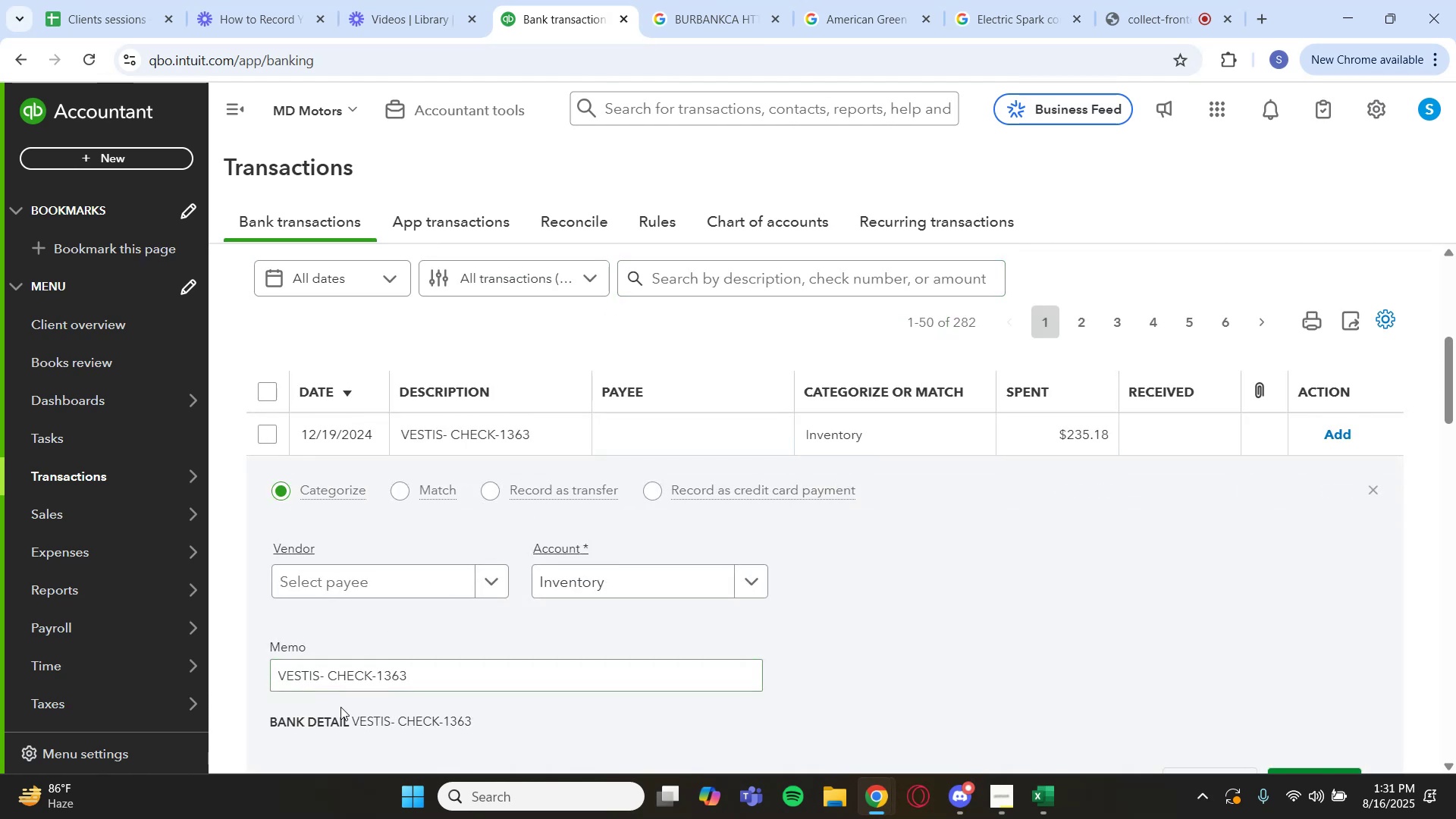 
left_click_drag(start_coordinate=[390, 726], to_coordinate=[353, 725])
 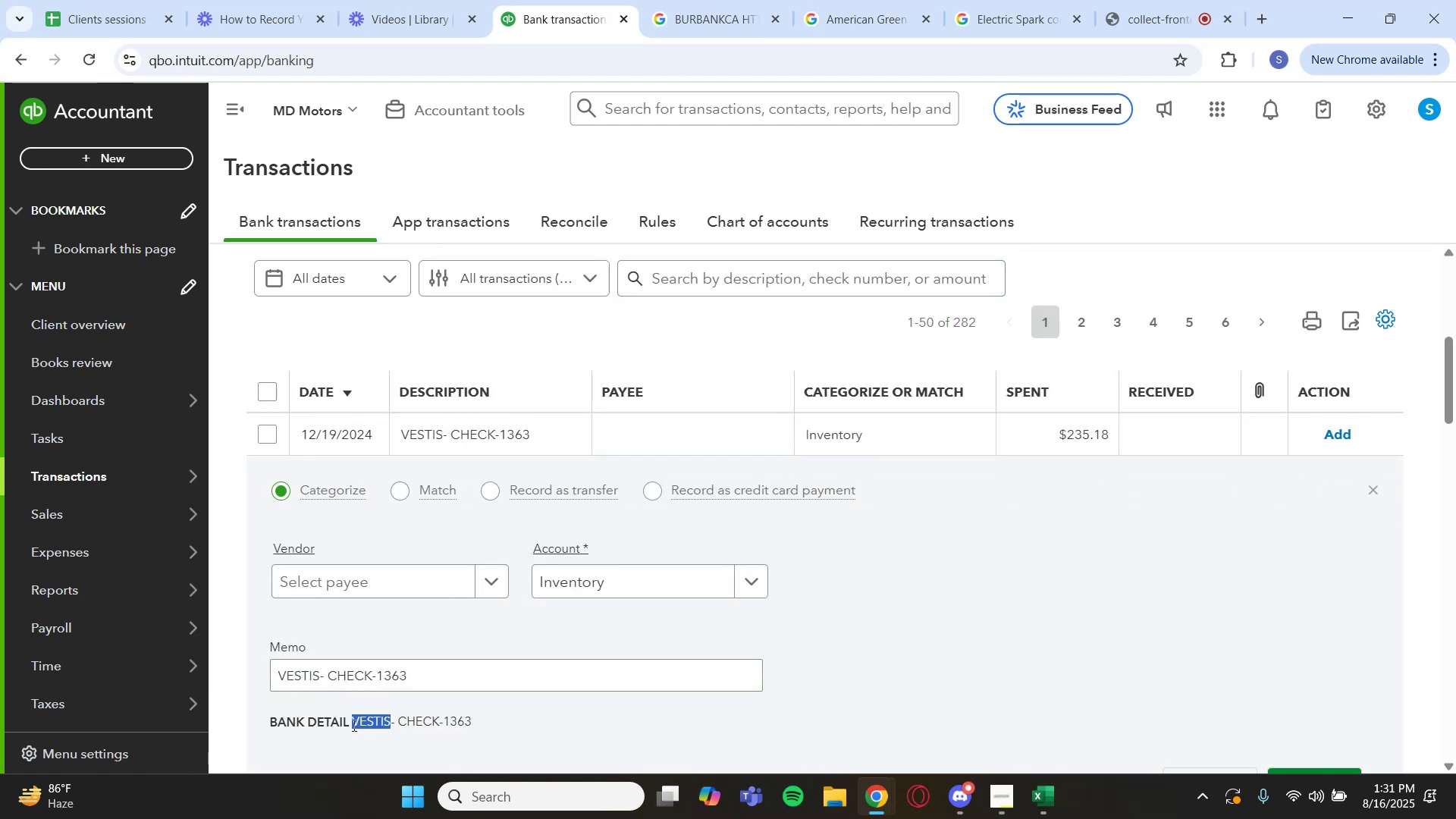 
key(Control+C)
 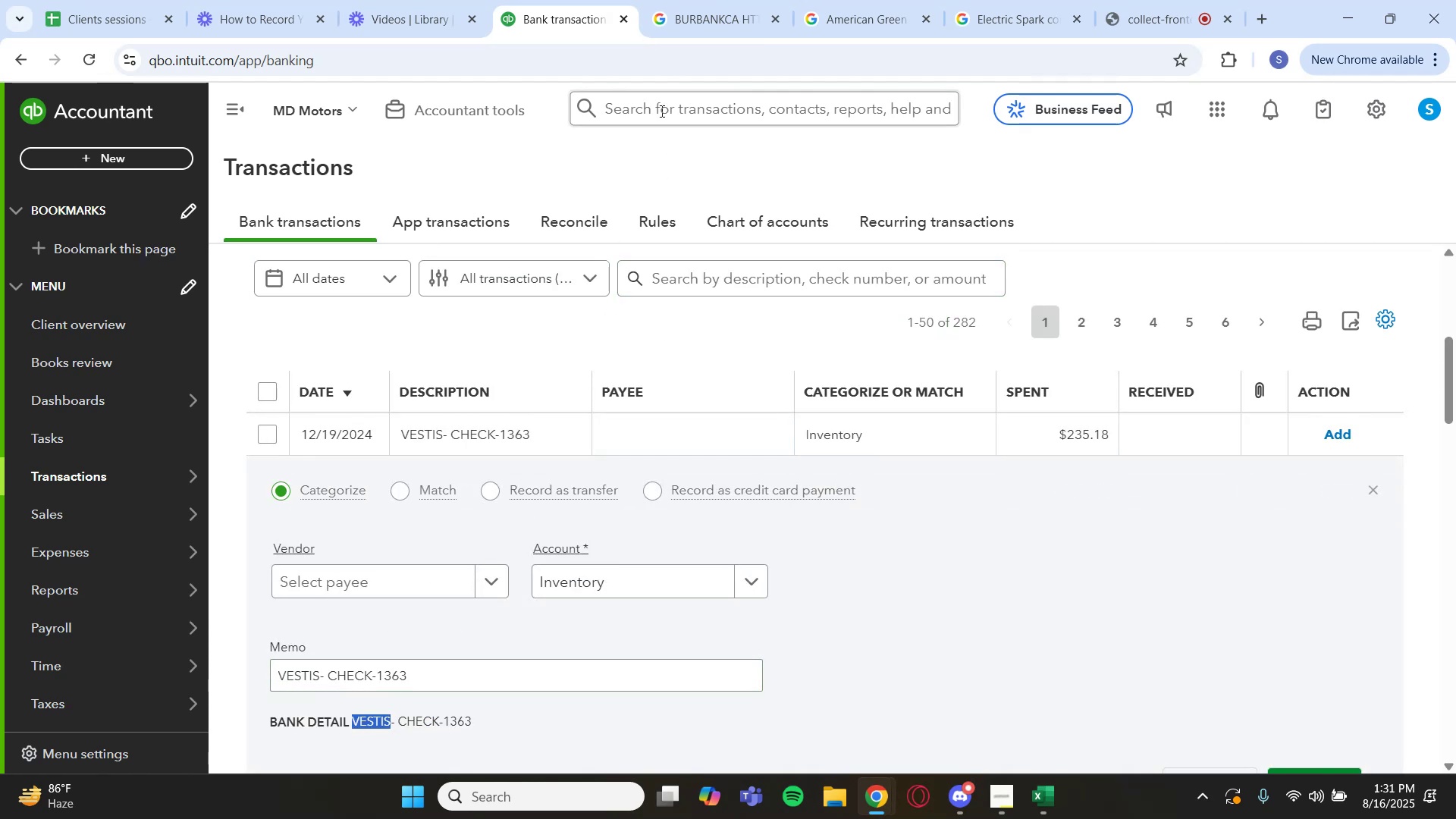 
left_click([679, 0])
 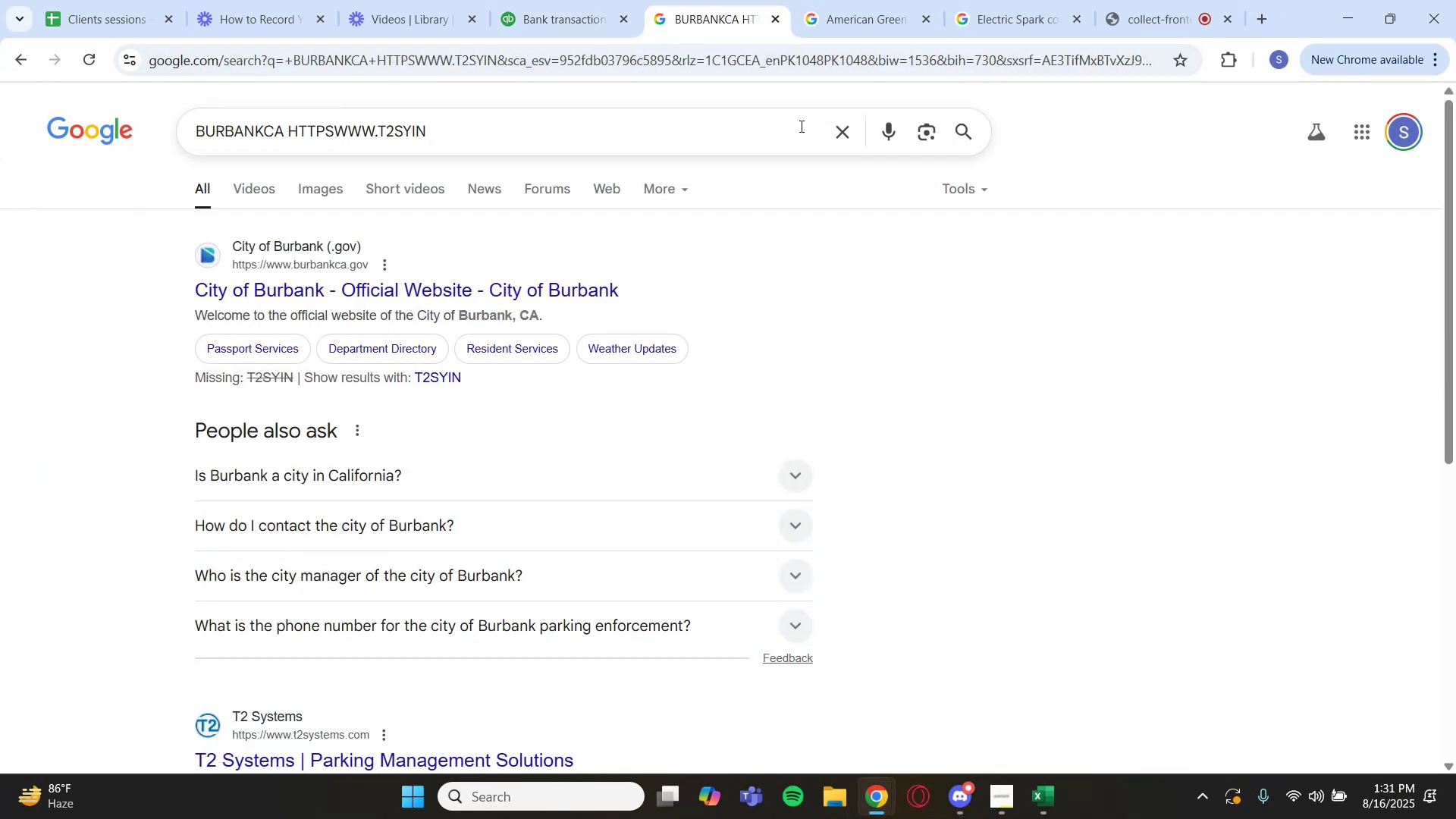 
left_click([841, 127])
 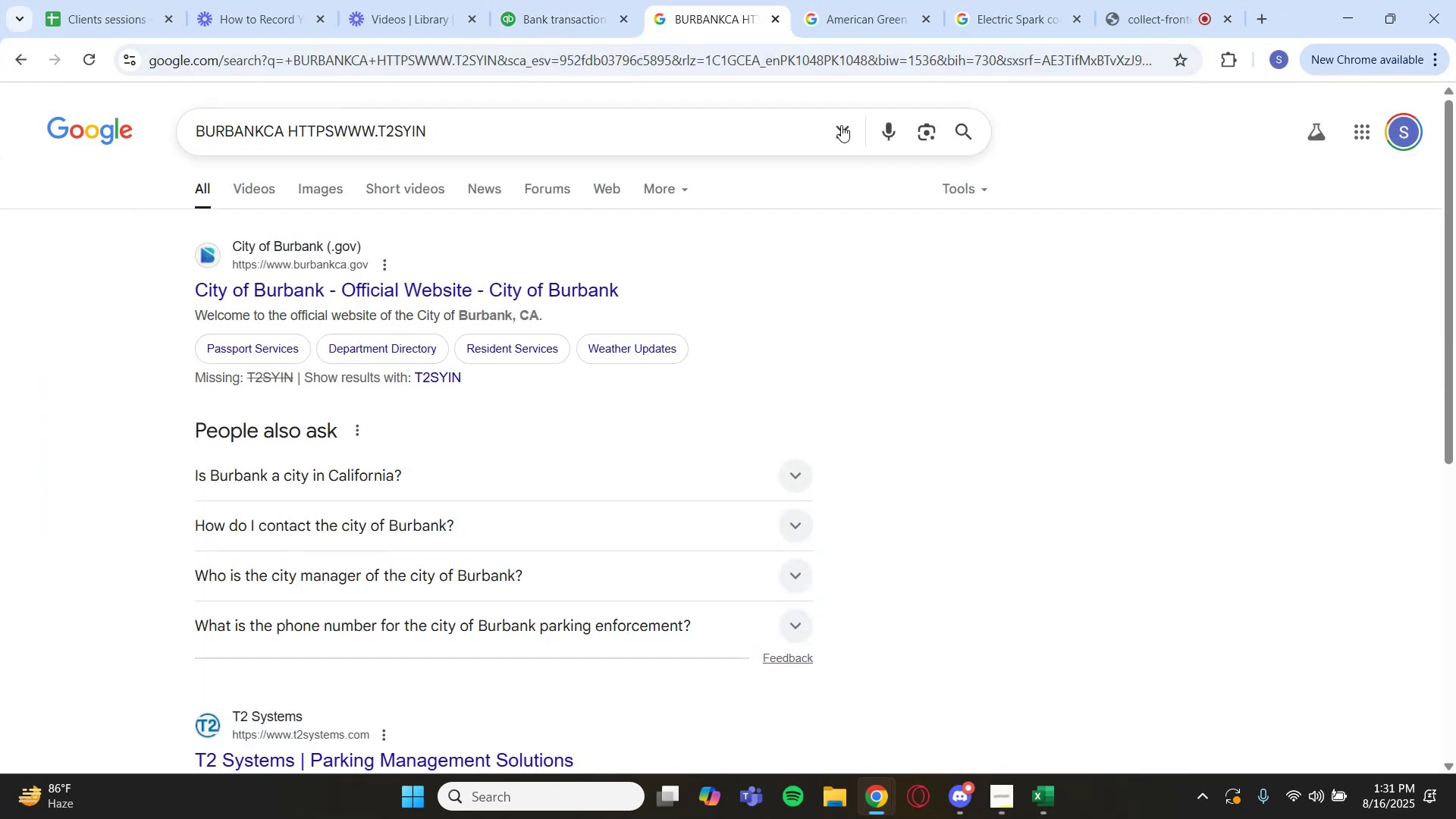 
key(Control+ControlLeft)
 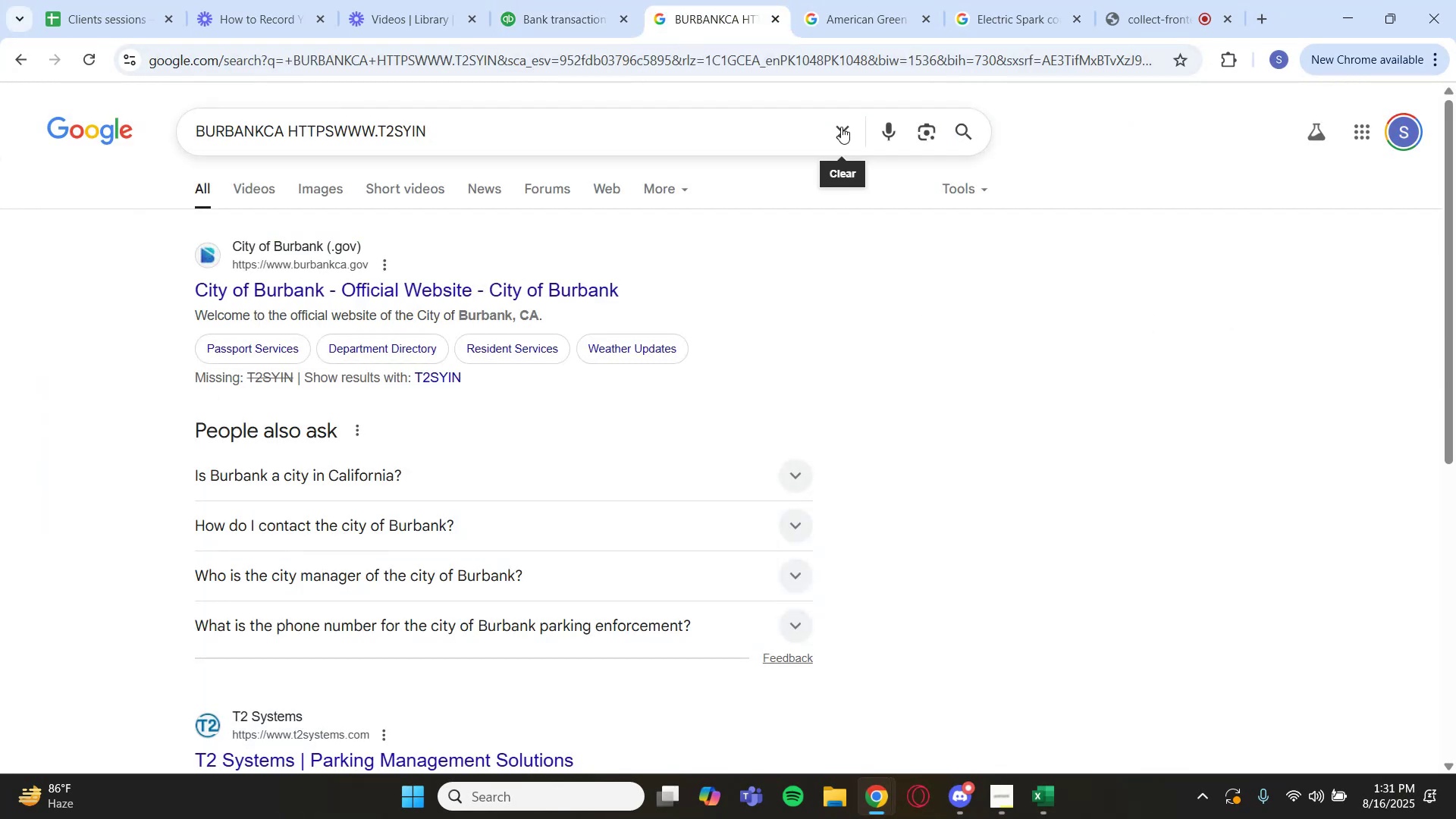 
key(Control+V)
 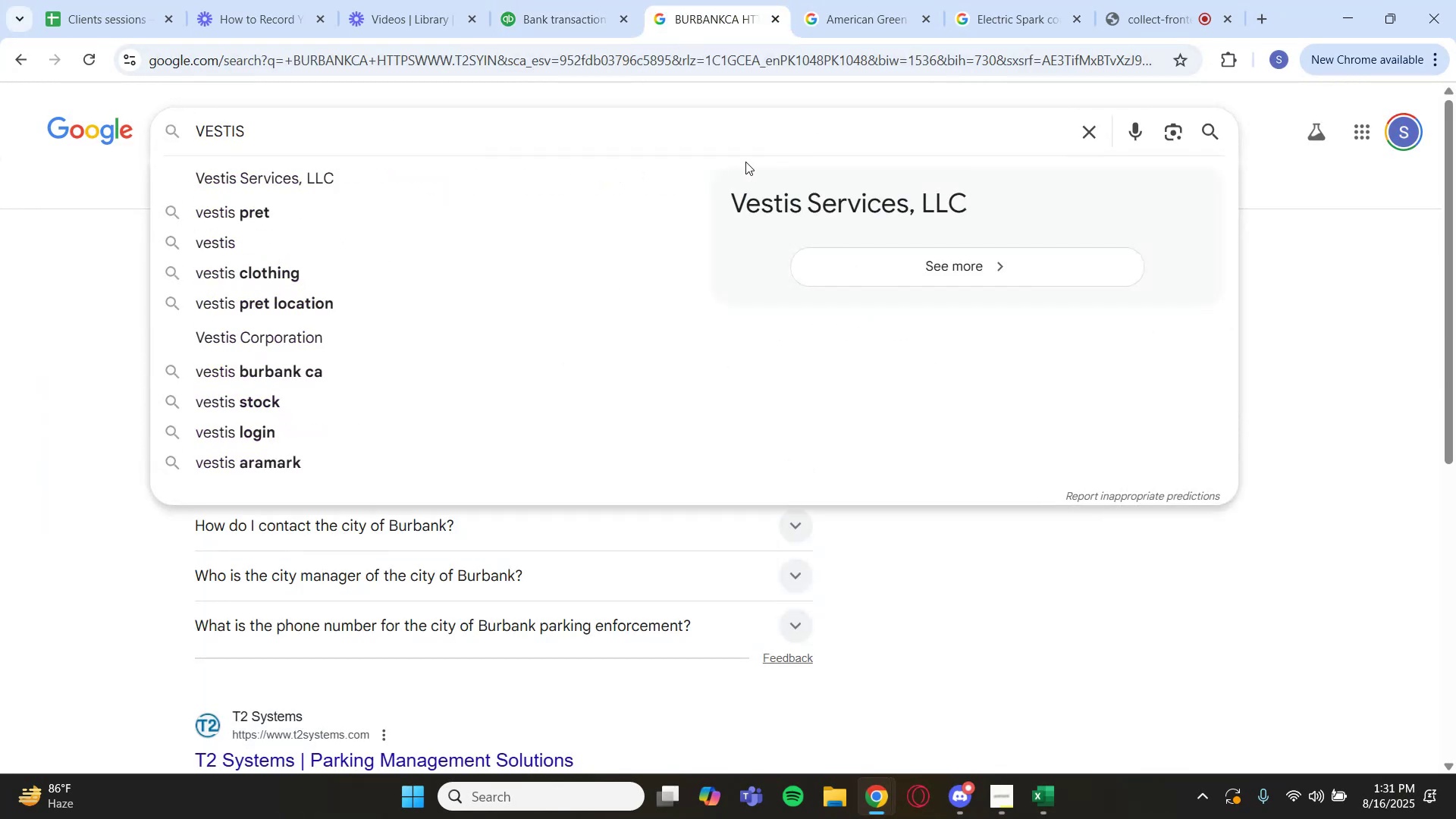 
key(Enter)
 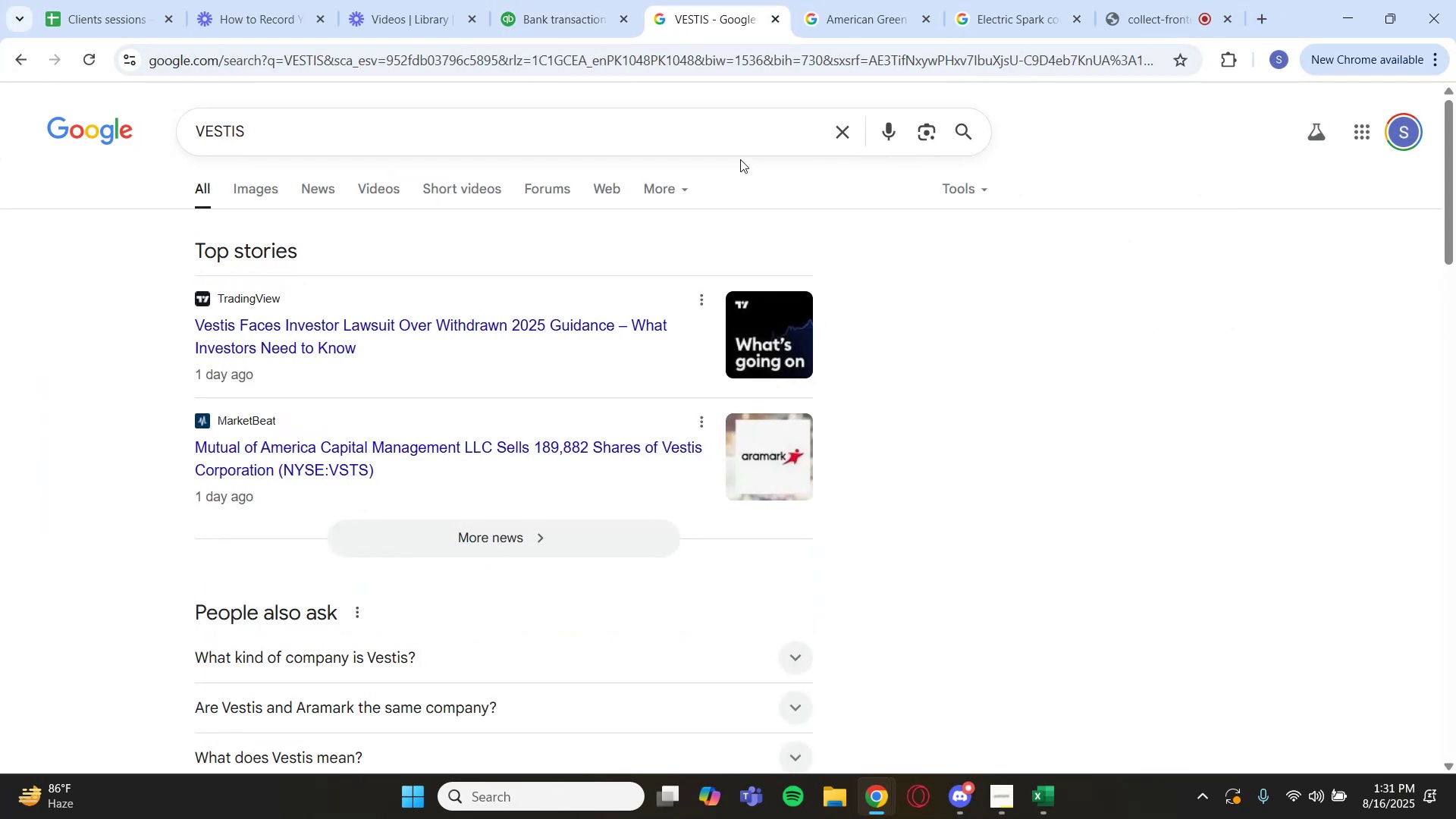 
wait(11.69)
 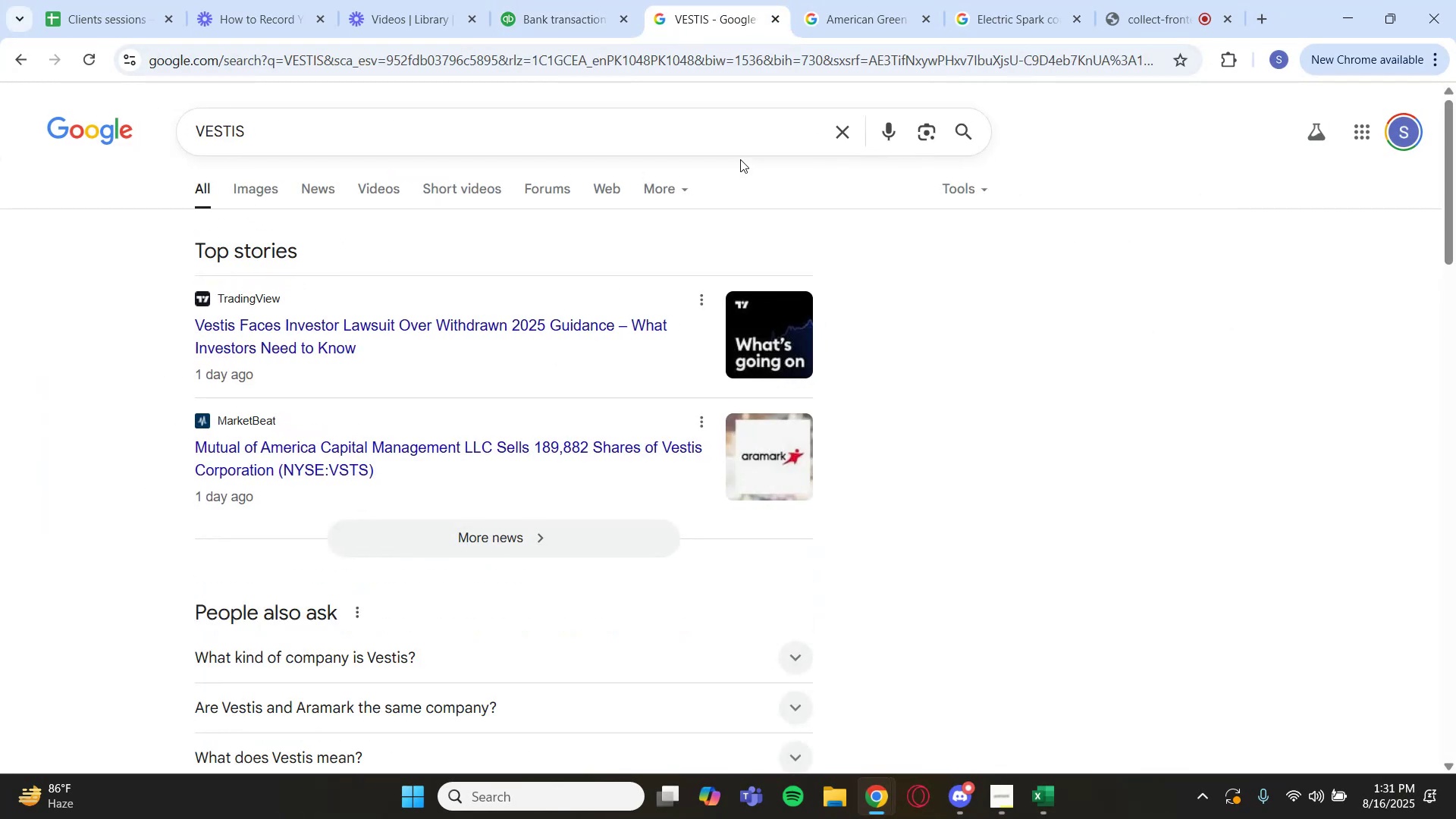 
scroll: coordinate [856, 501], scroll_direction: down, amount: 2.0
 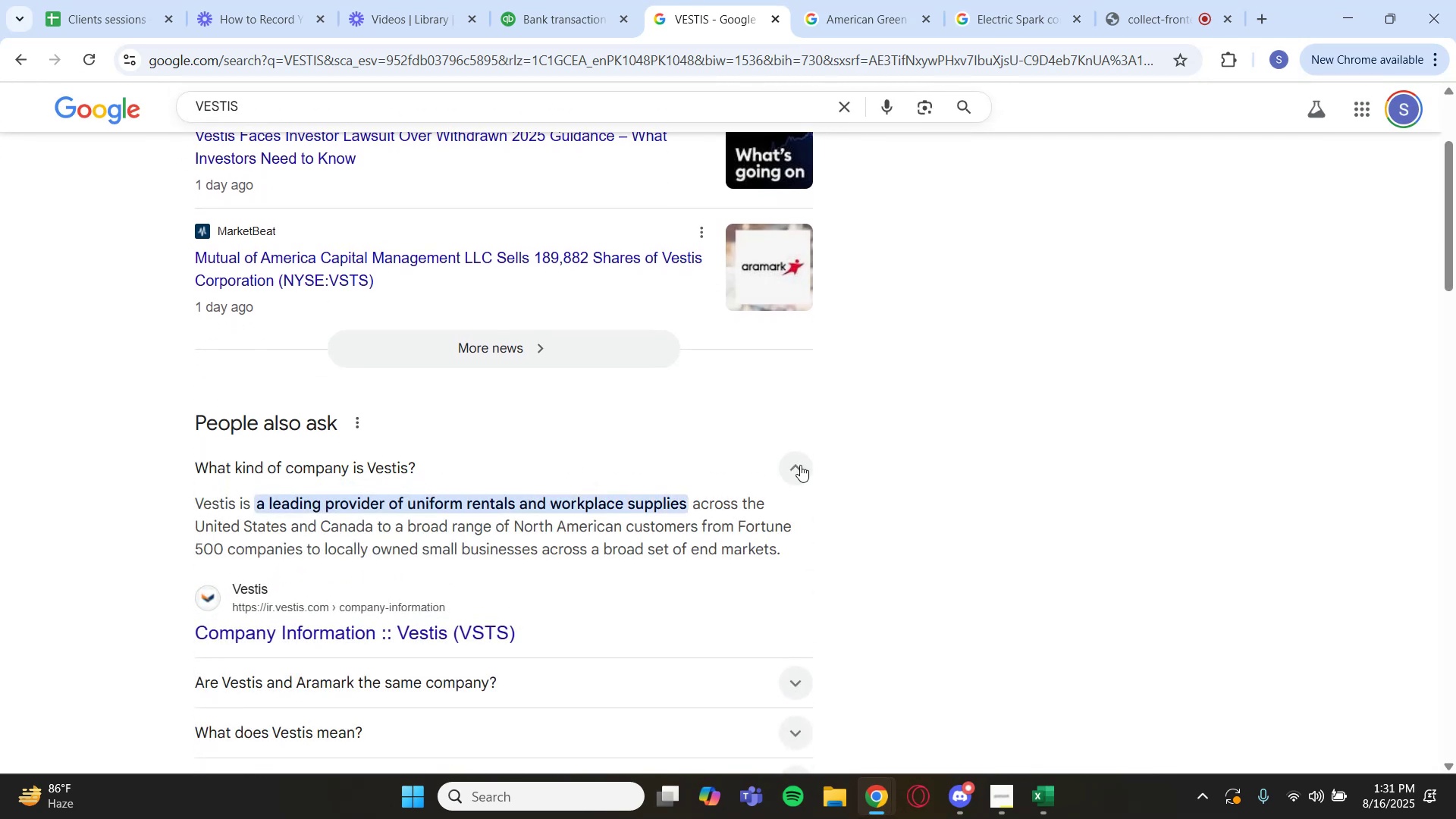 
left_click([800, 465])
 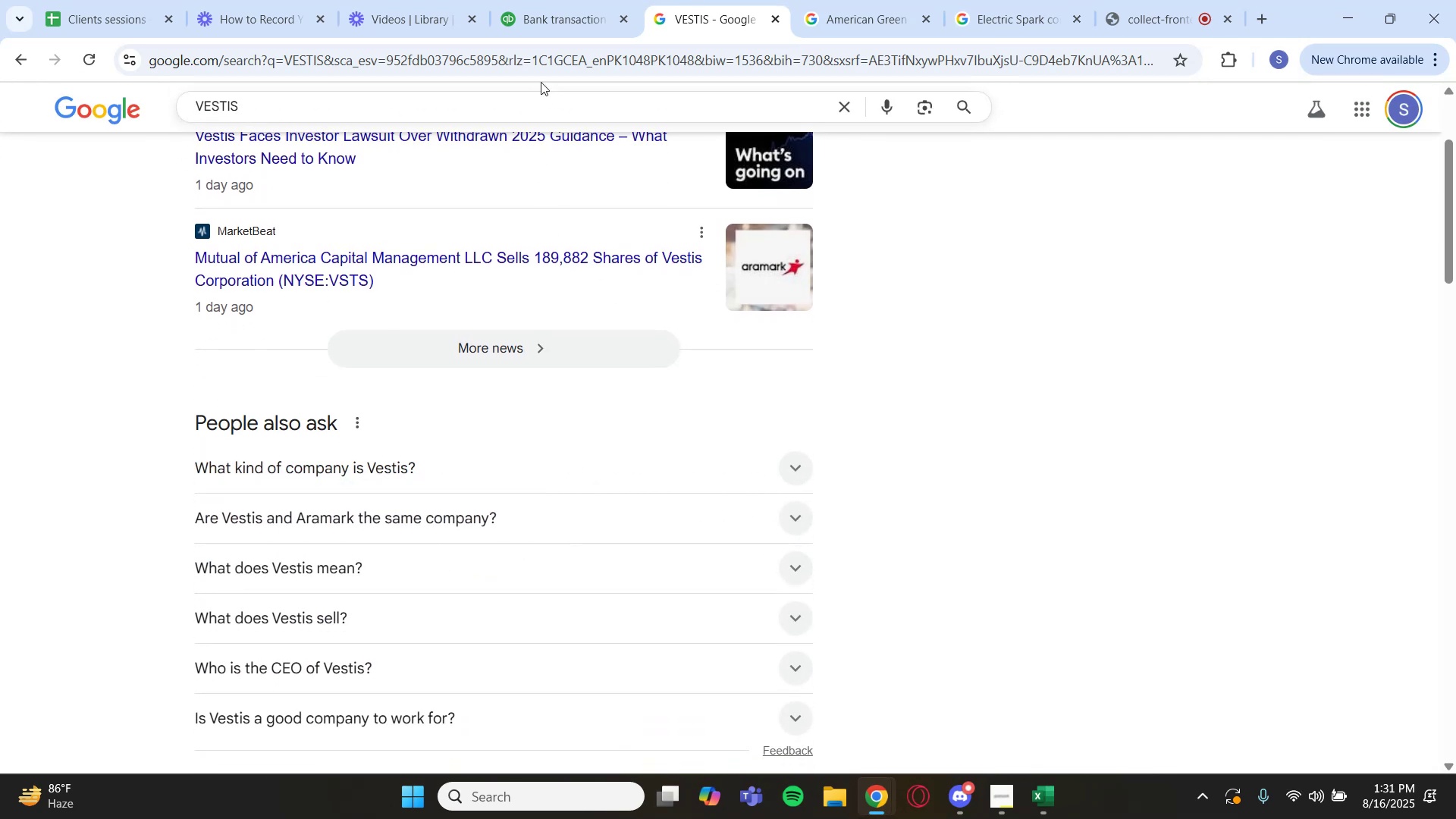 
left_click([562, 22])
 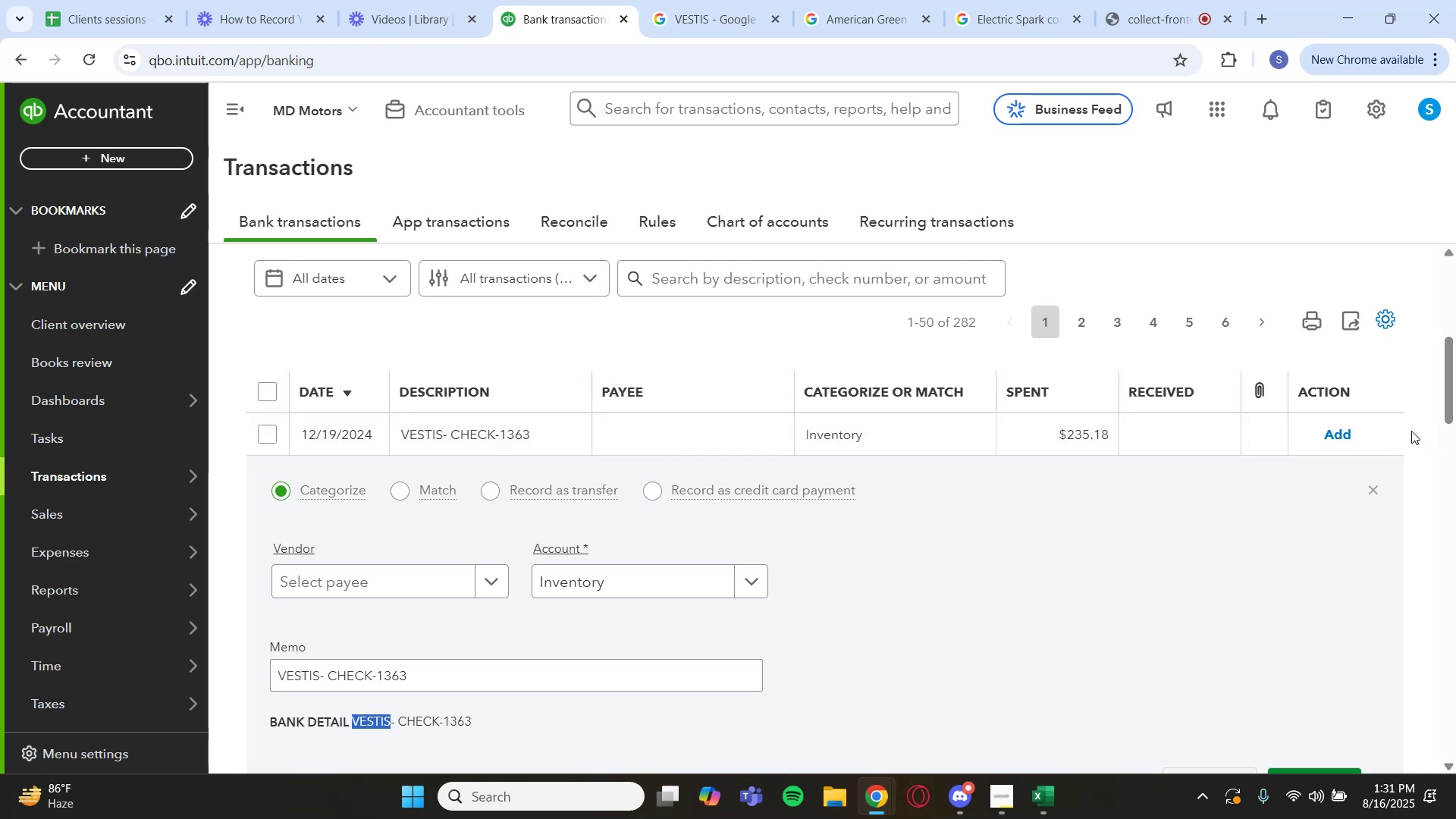 
left_click([1376, 488])
 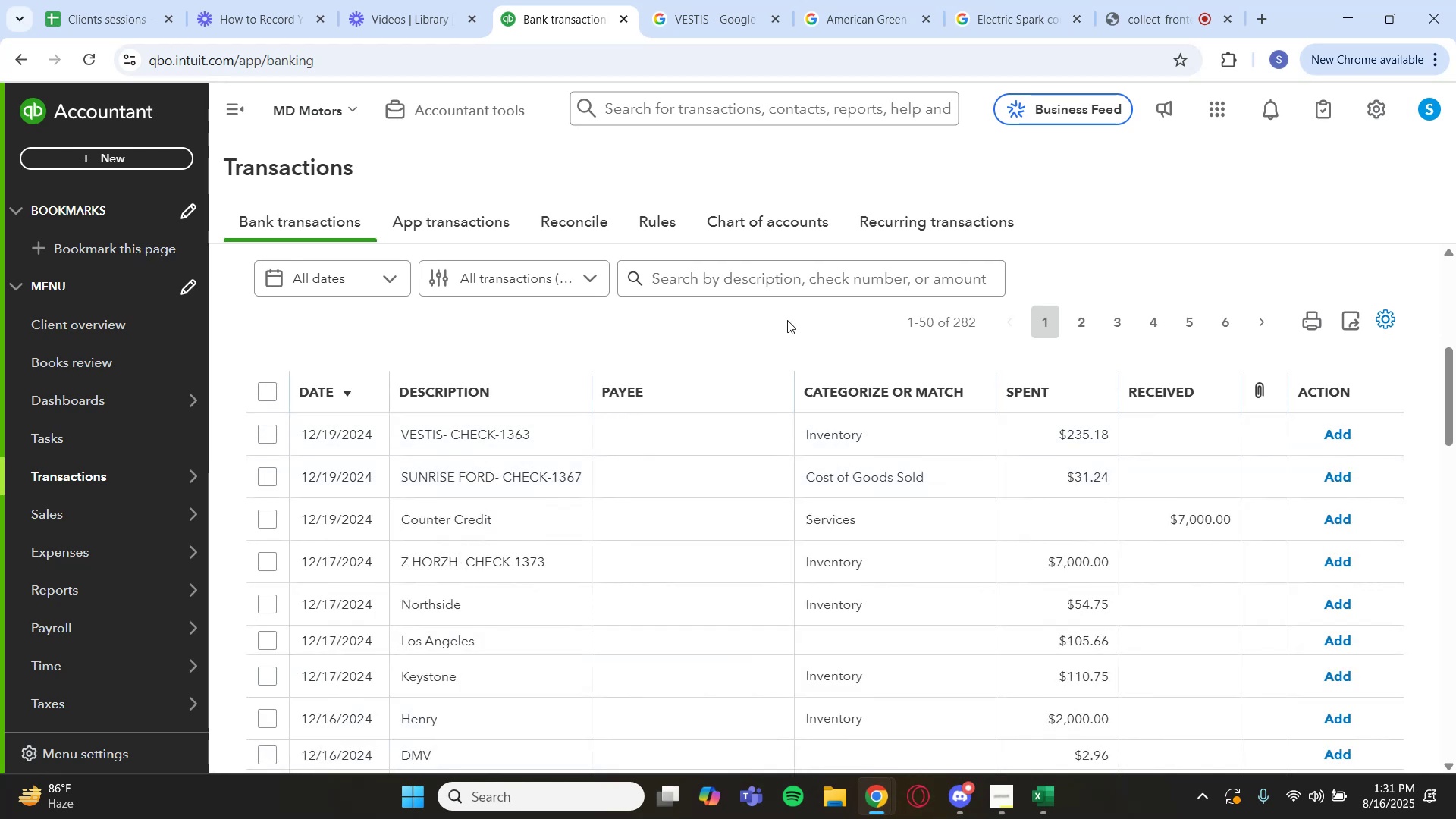 
left_click([746, 278])
 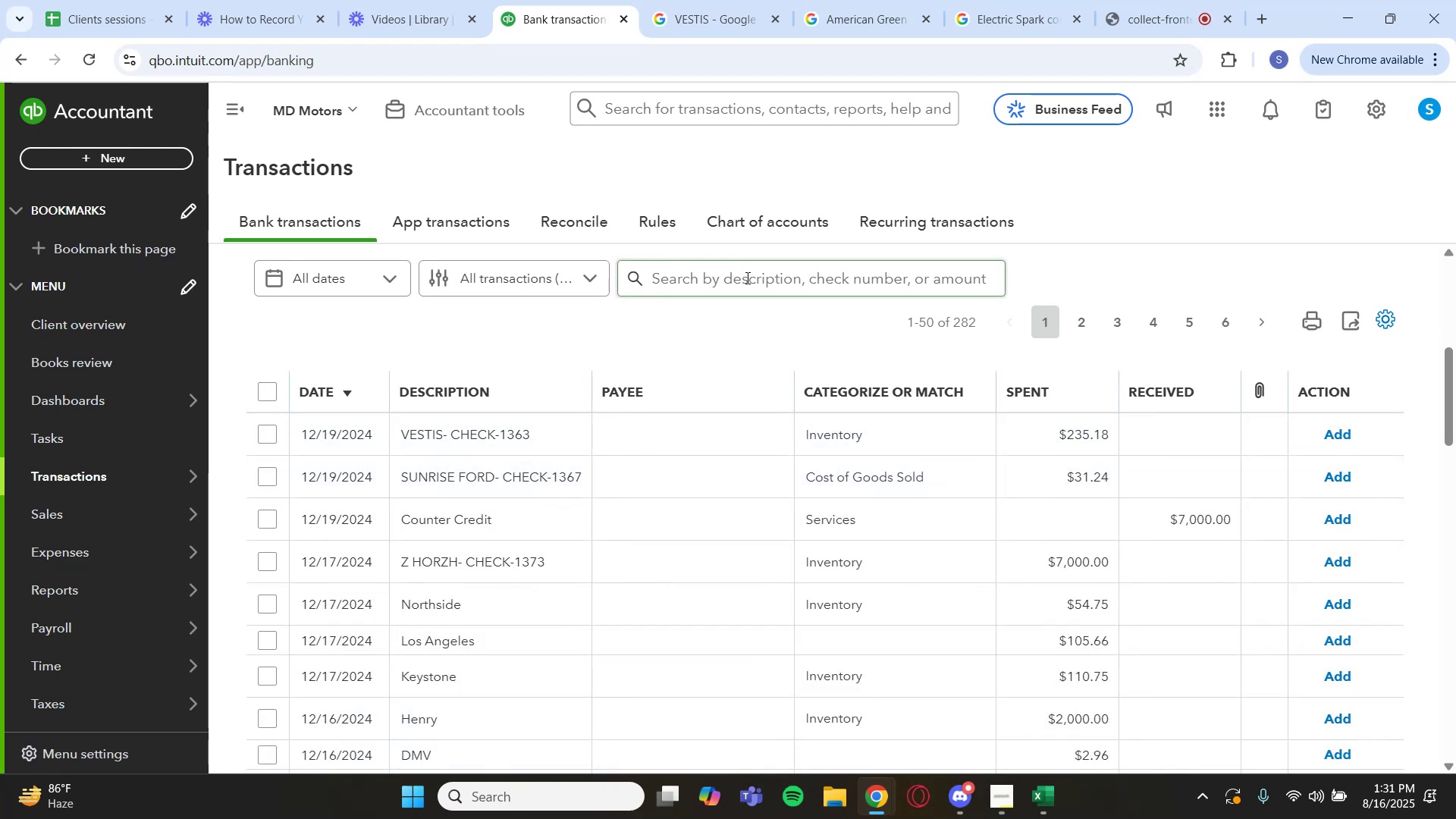 
key(Control+V)
 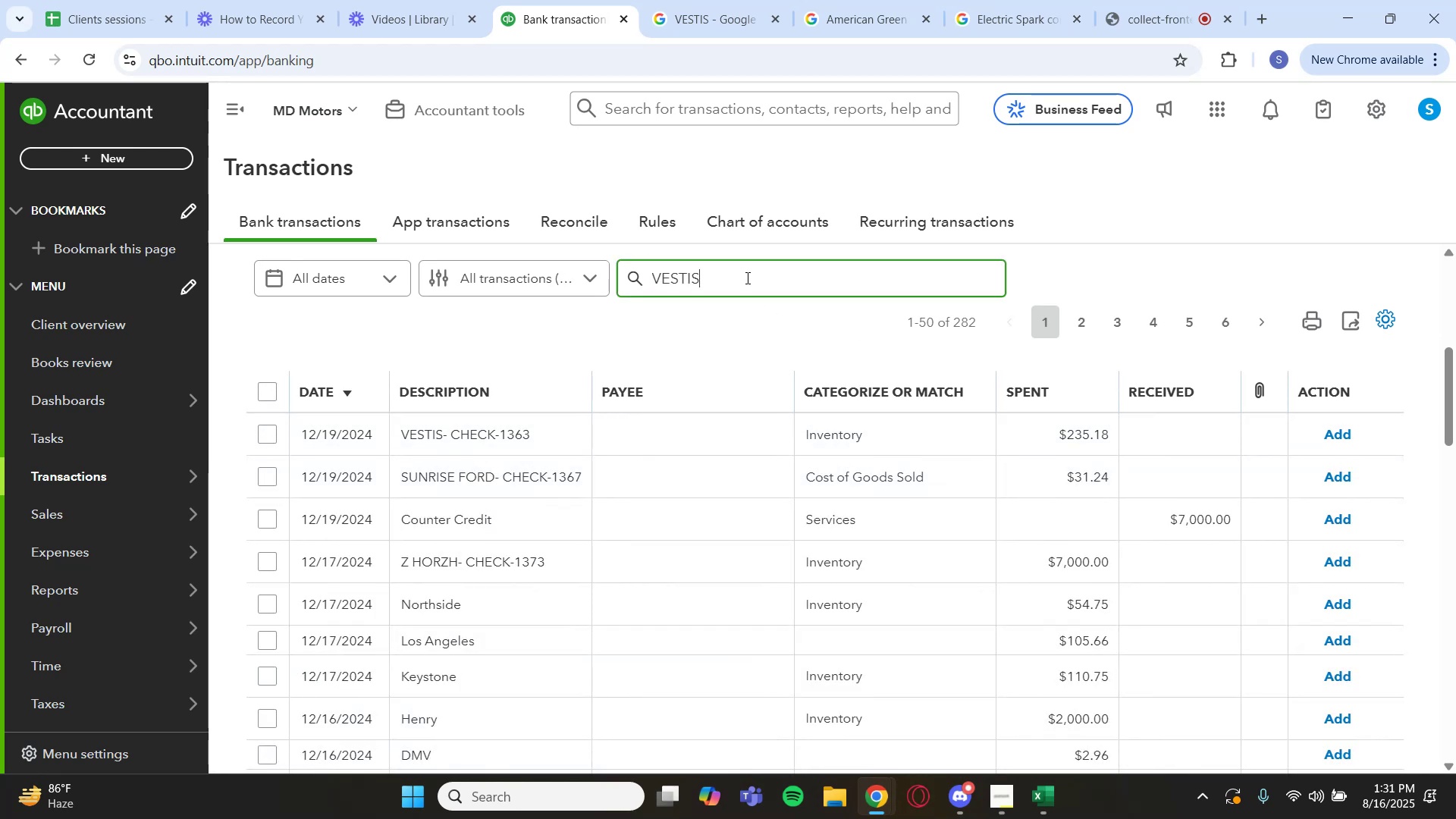 
key(Enter)
 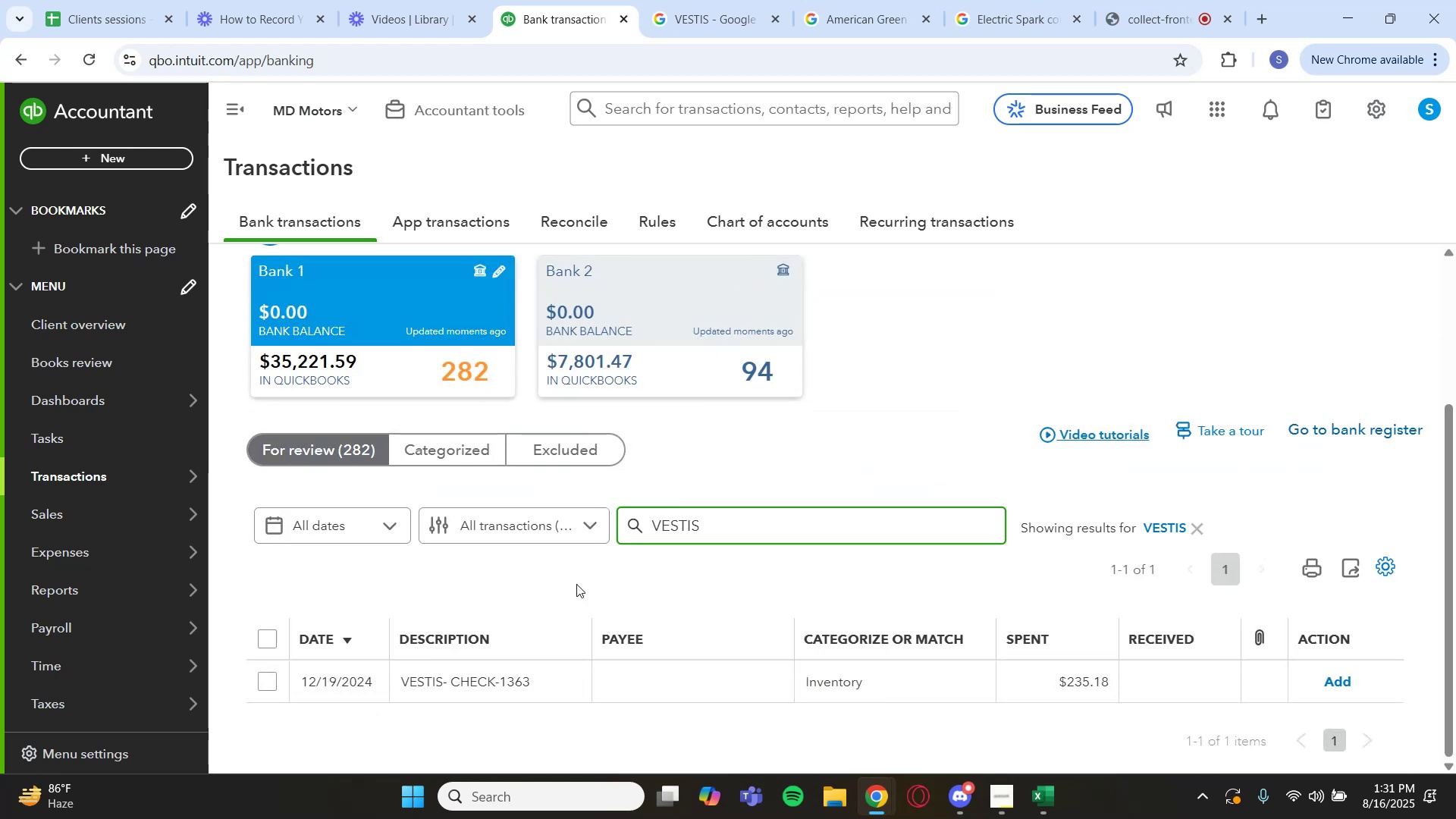 
left_click([624, 684])
 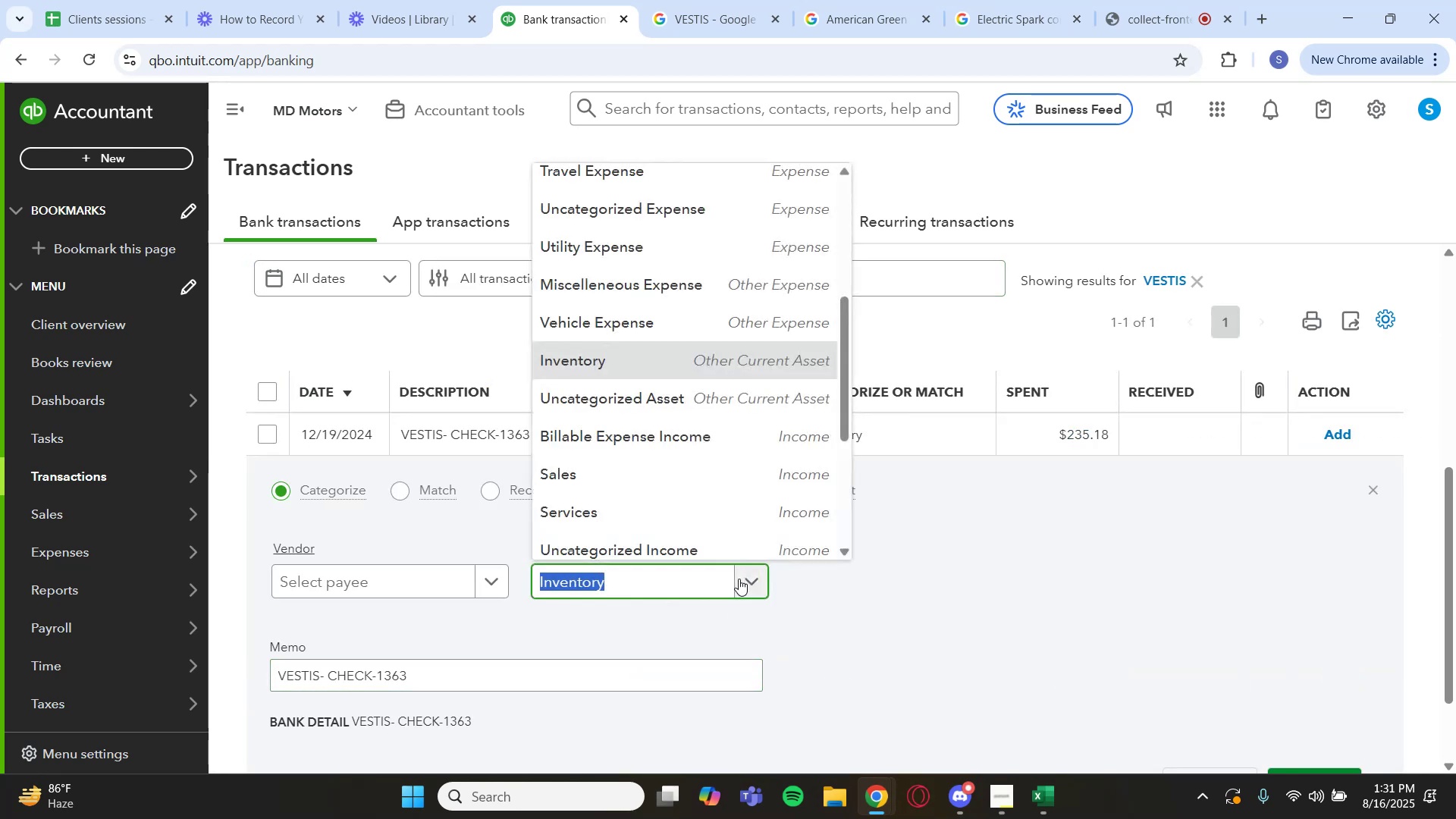 
scroll: coordinate [648, 269], scroll_direction: up, amount: 8.0
 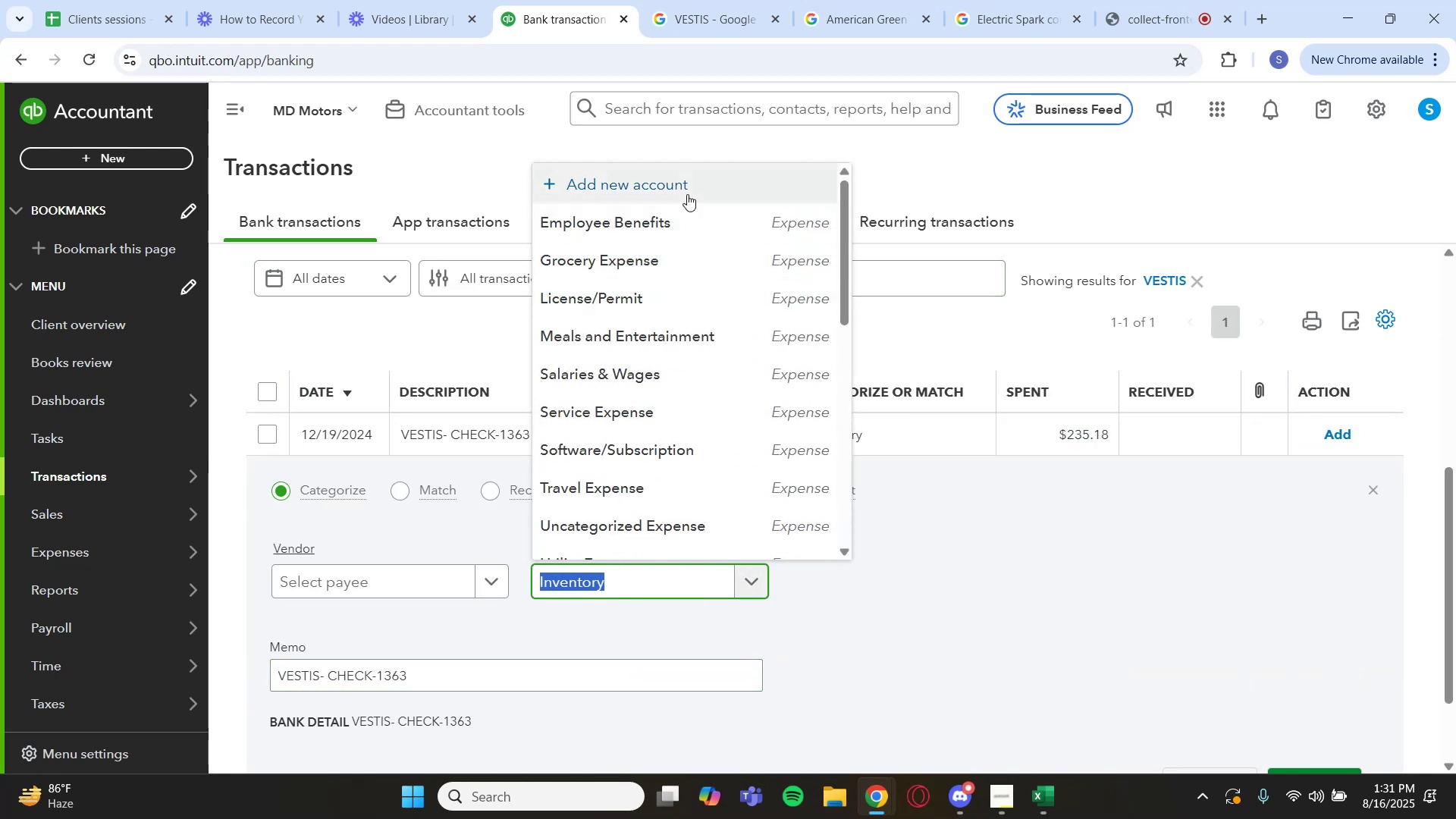 
left_click([687, 193])
 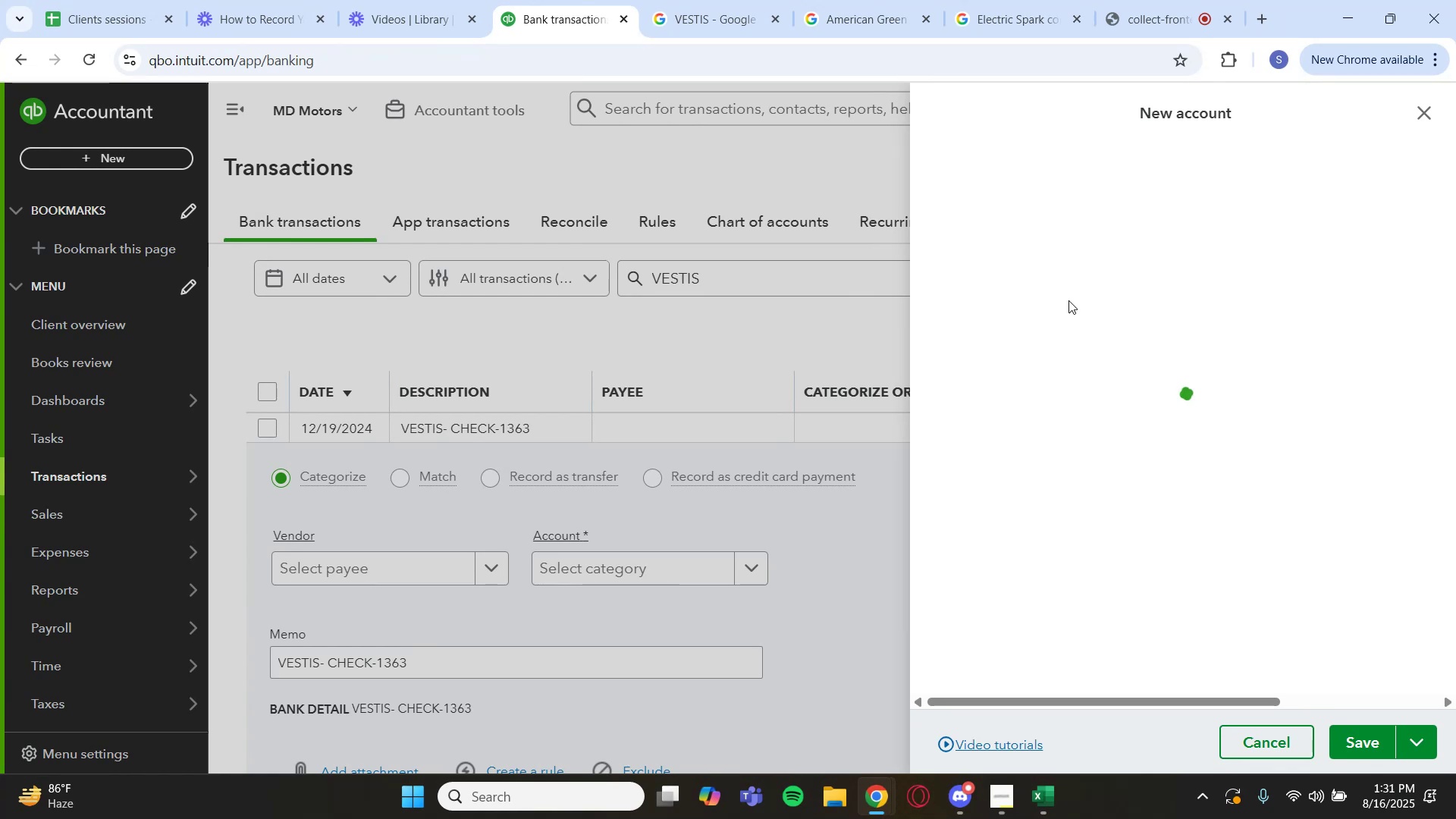 
left_click([1124, 201])
 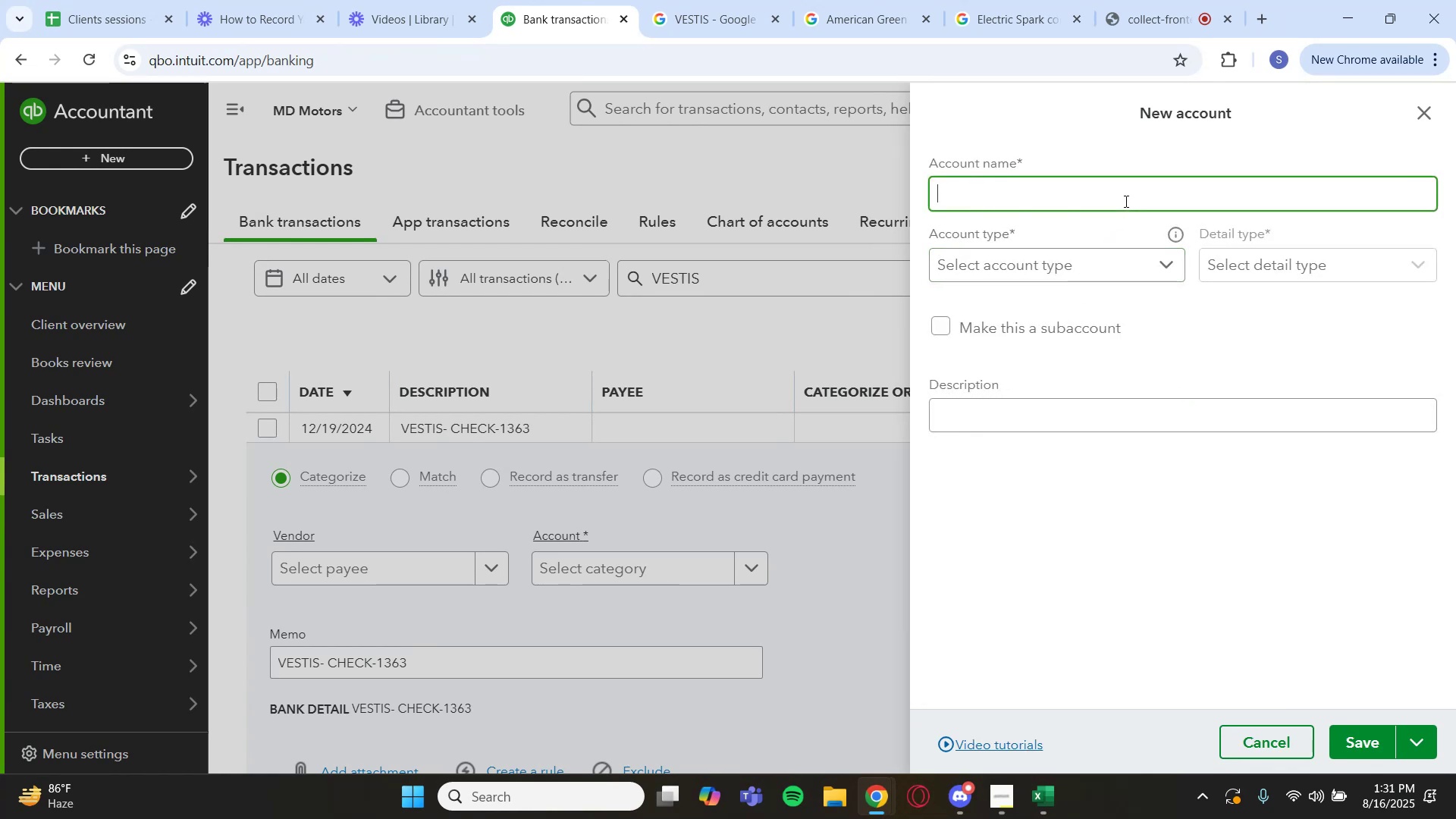 
type(Office Supplies)
 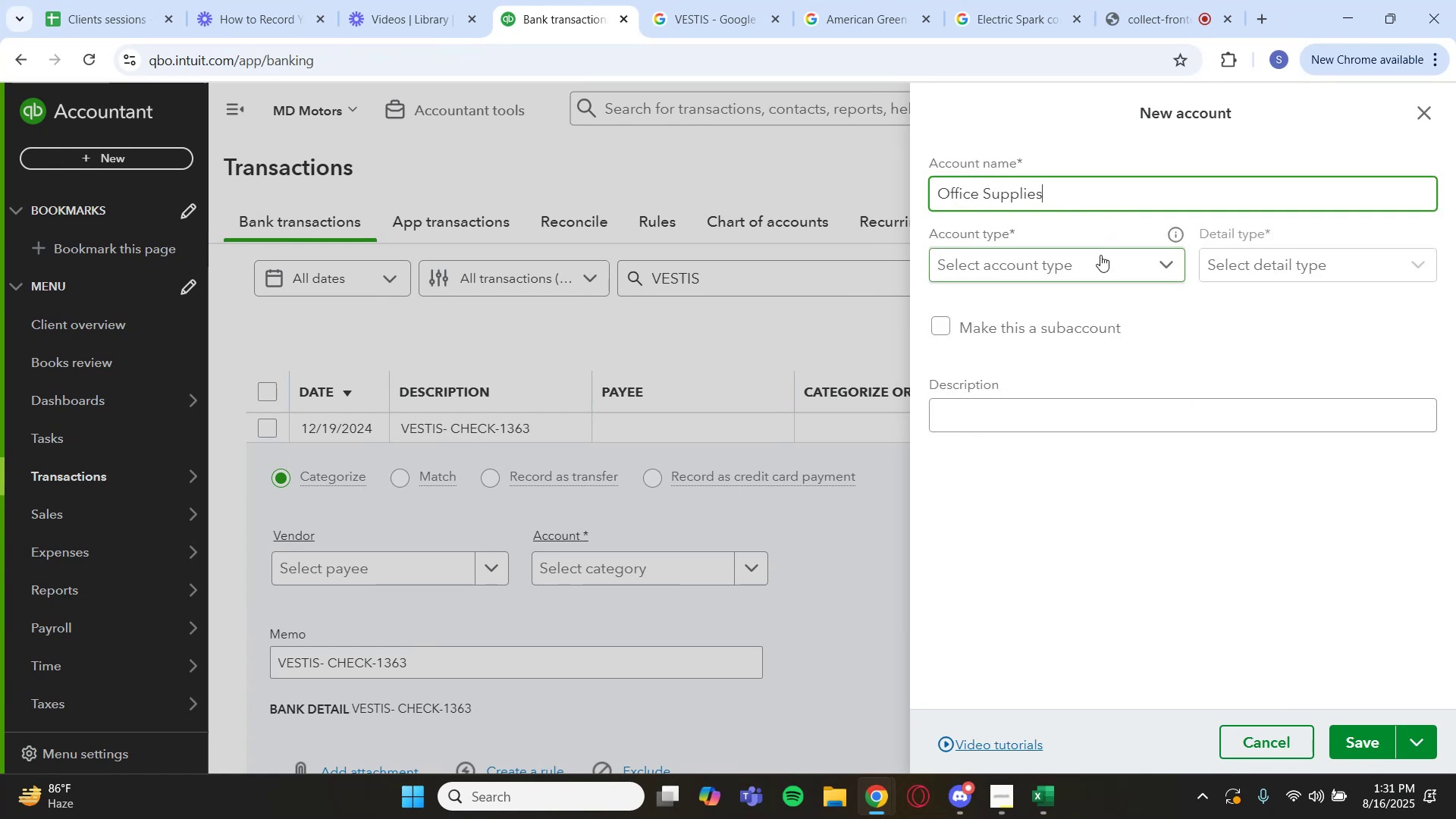 
left_click([1100, 255])
 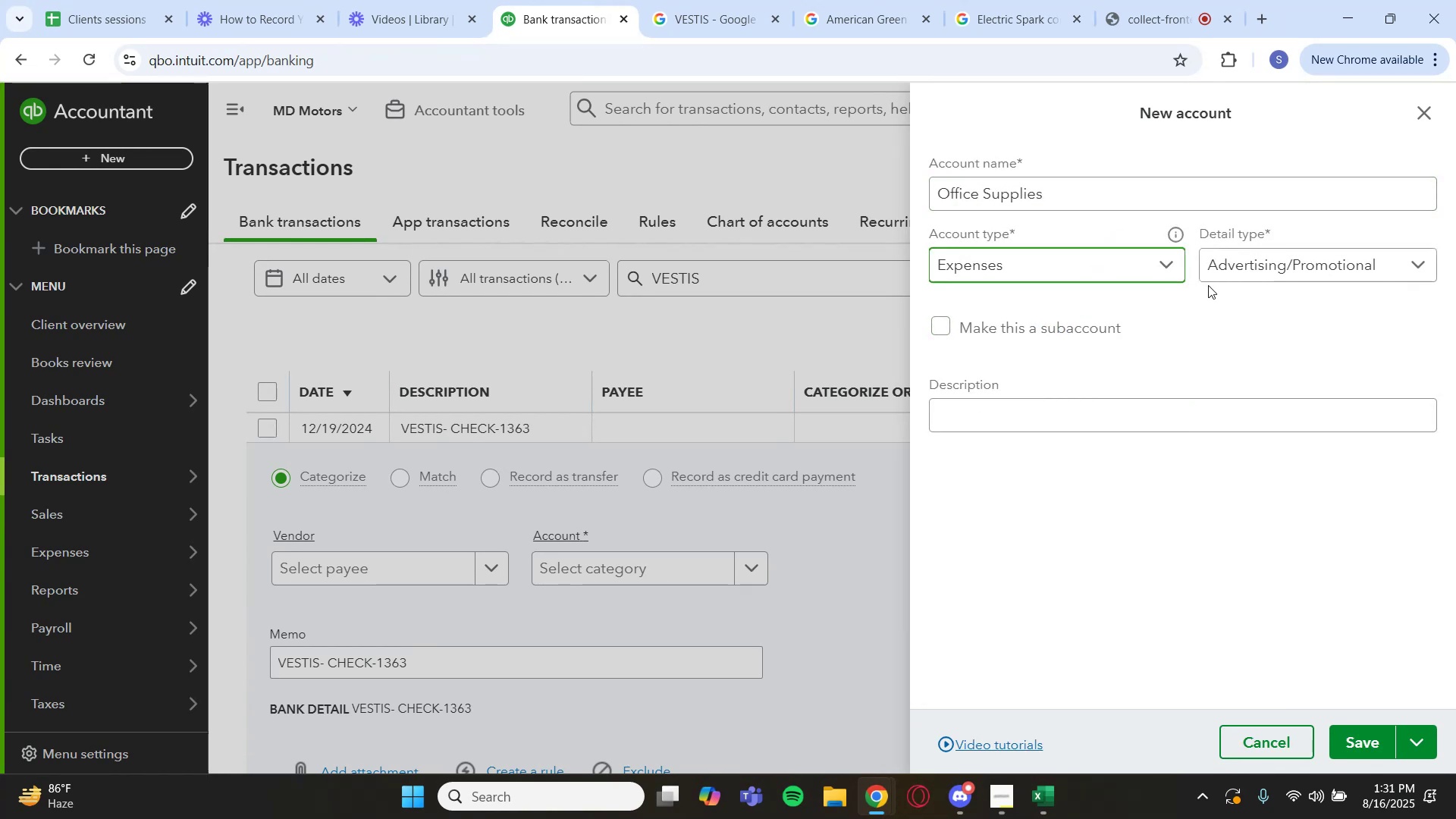 
scroll: coordinate [1229, 395], scroll_direction: down, amount: 6.0
 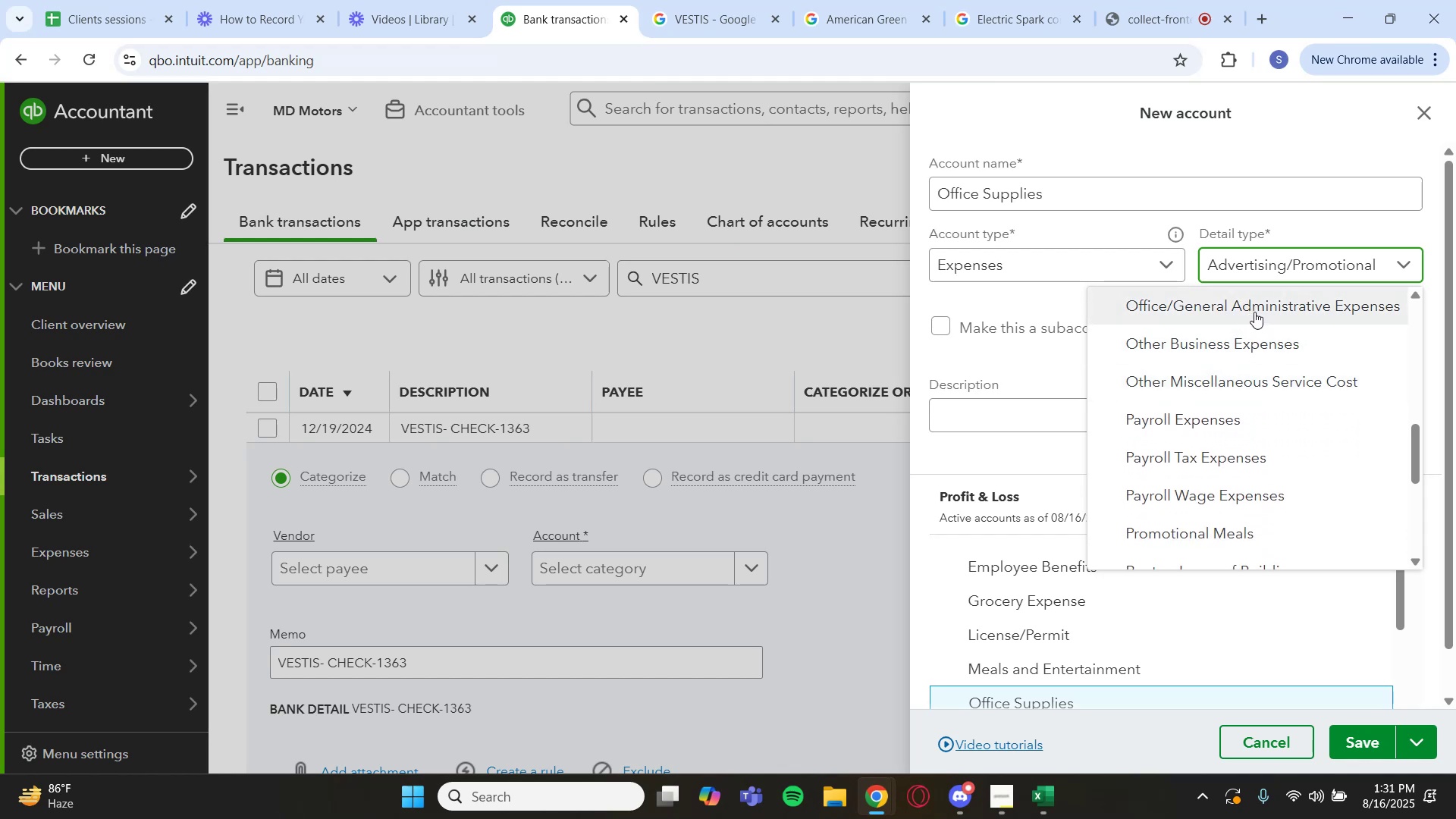 
left_click([1255, 311])
 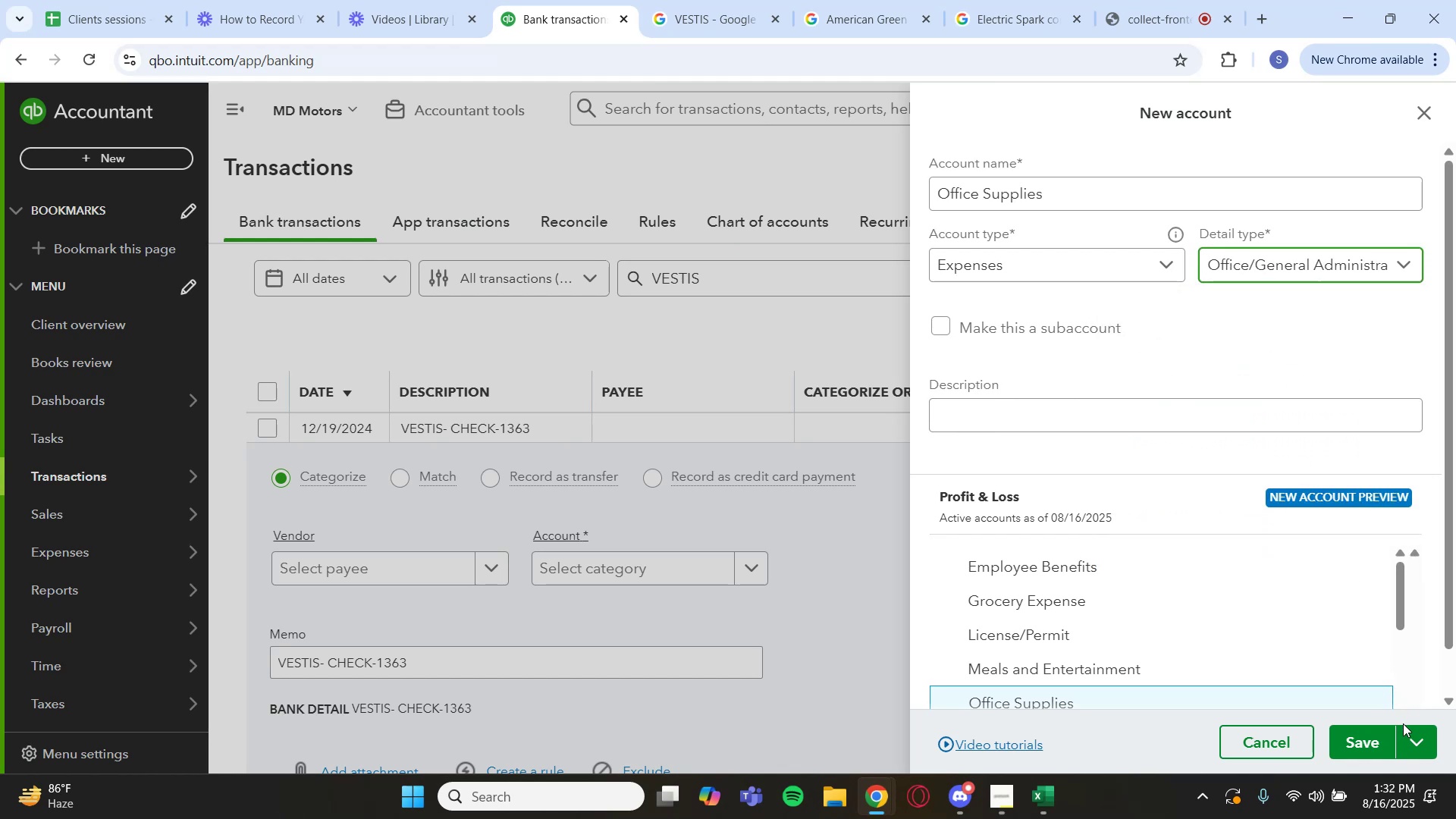 
left_click([1369, 731])
 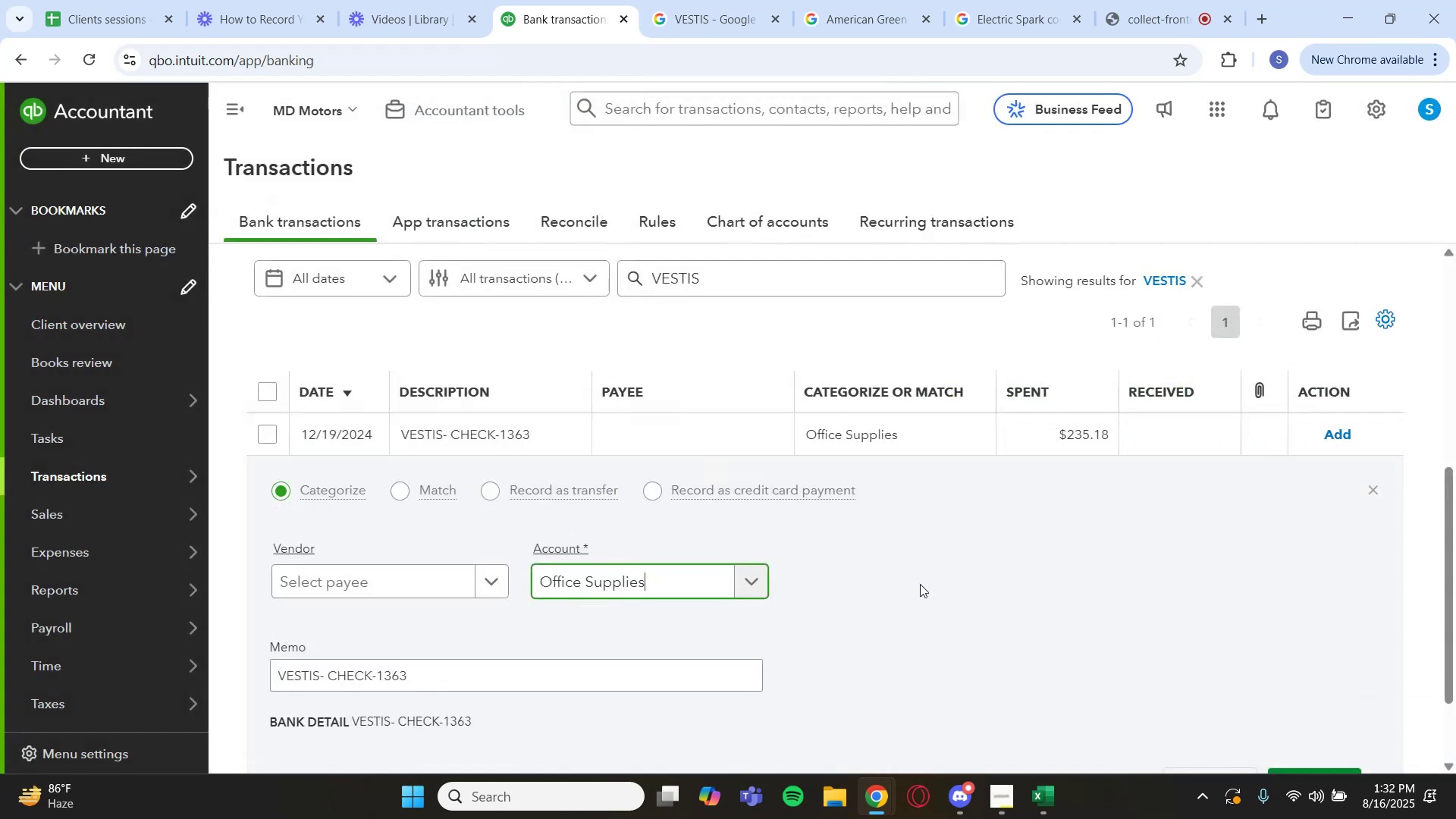 
scroll: coordinate [1330, 670], scroll_direction: down, amount: 1.0
 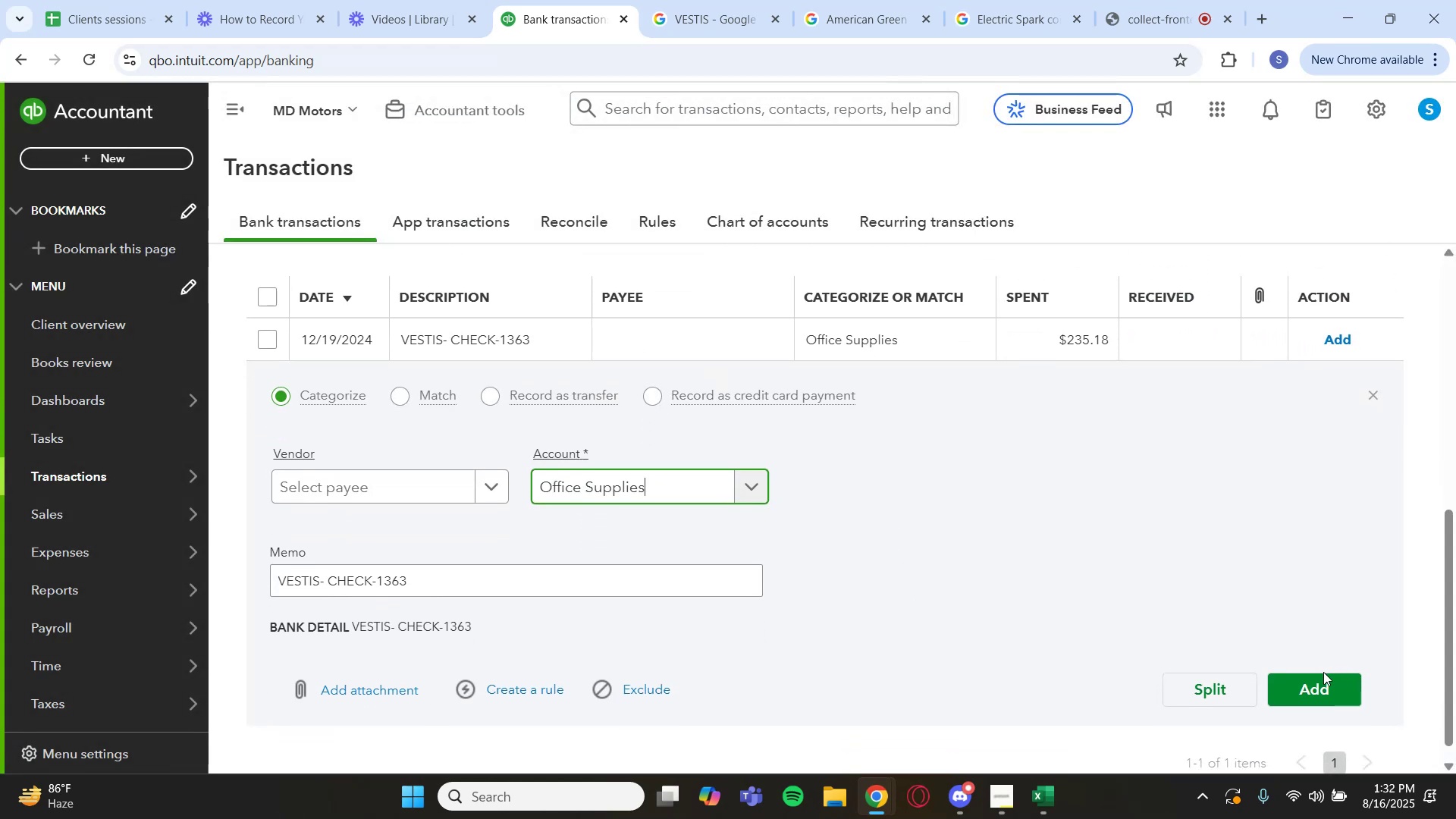 
left_click([1325, 692])
 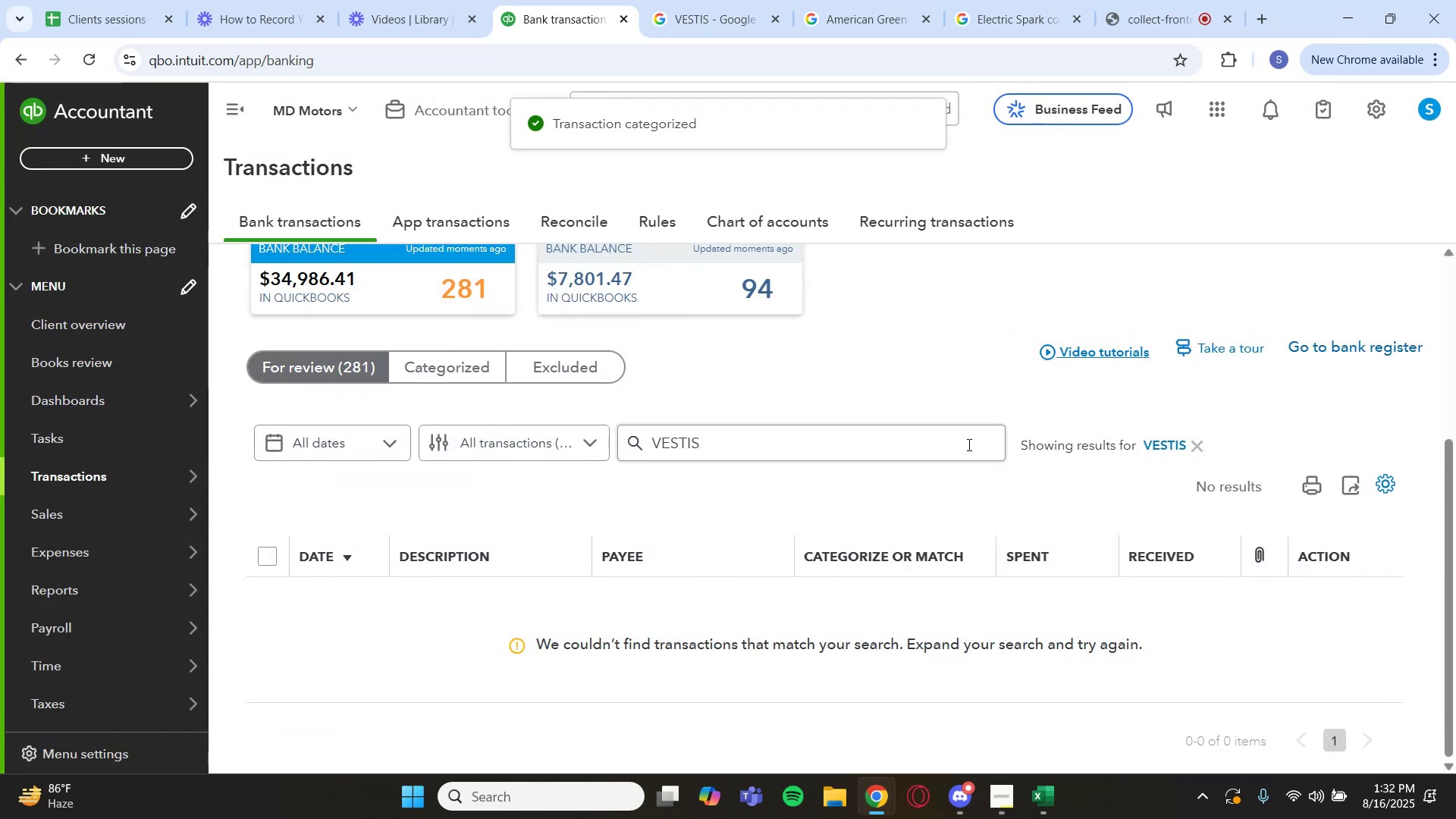 
left_click([1164, 444])
 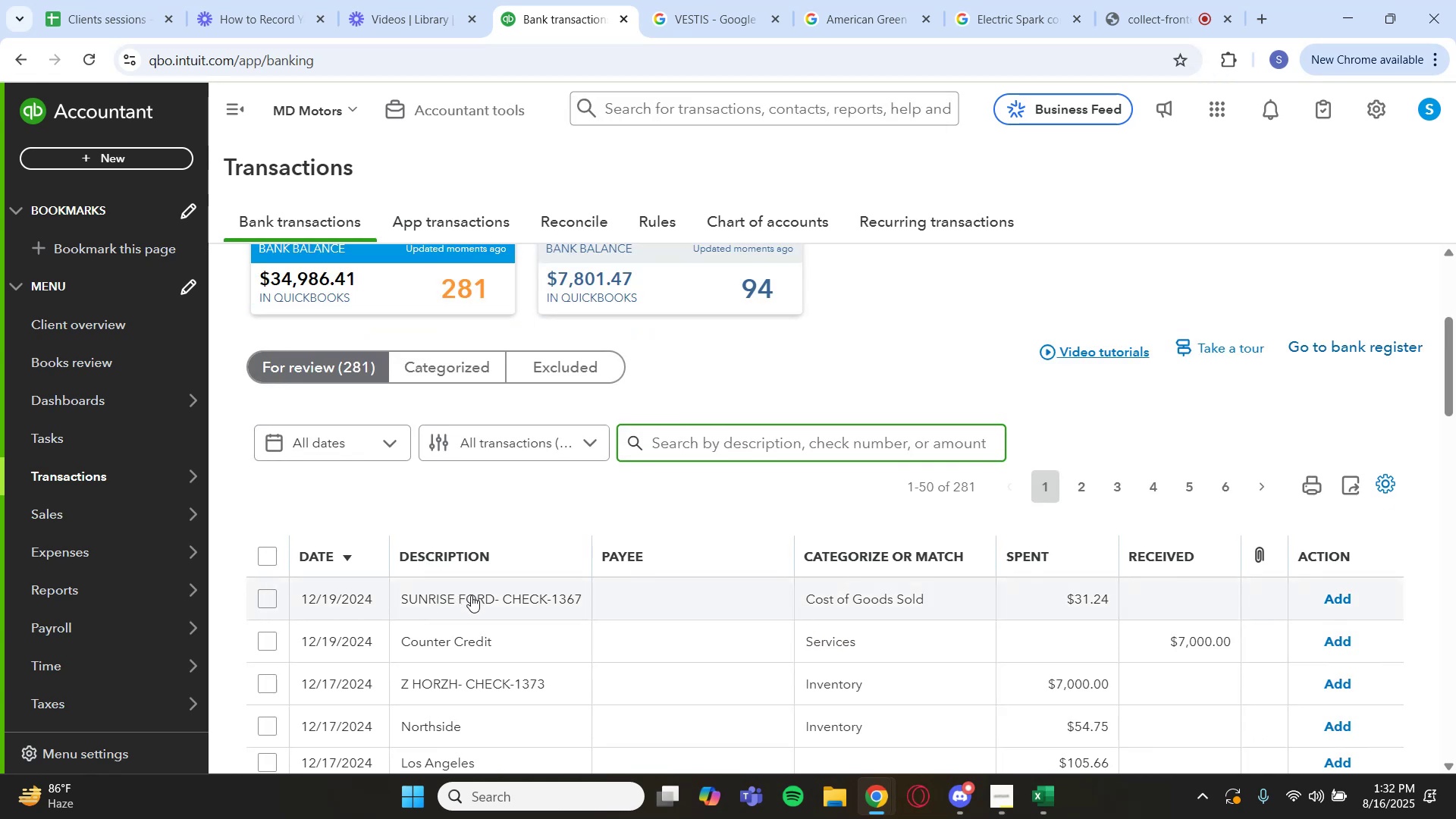 
wait(5.69)
 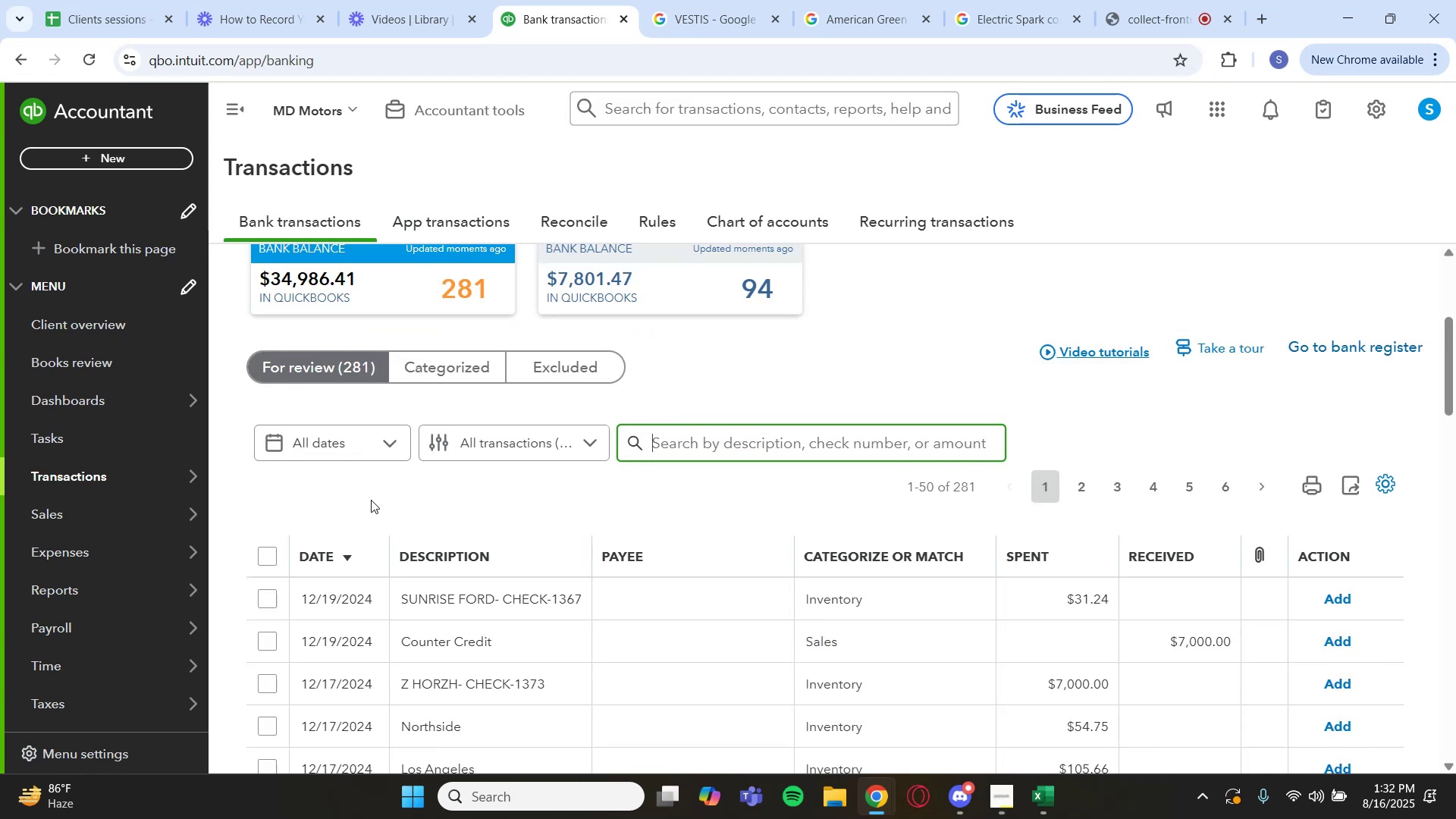 
left_click([471, 597])
 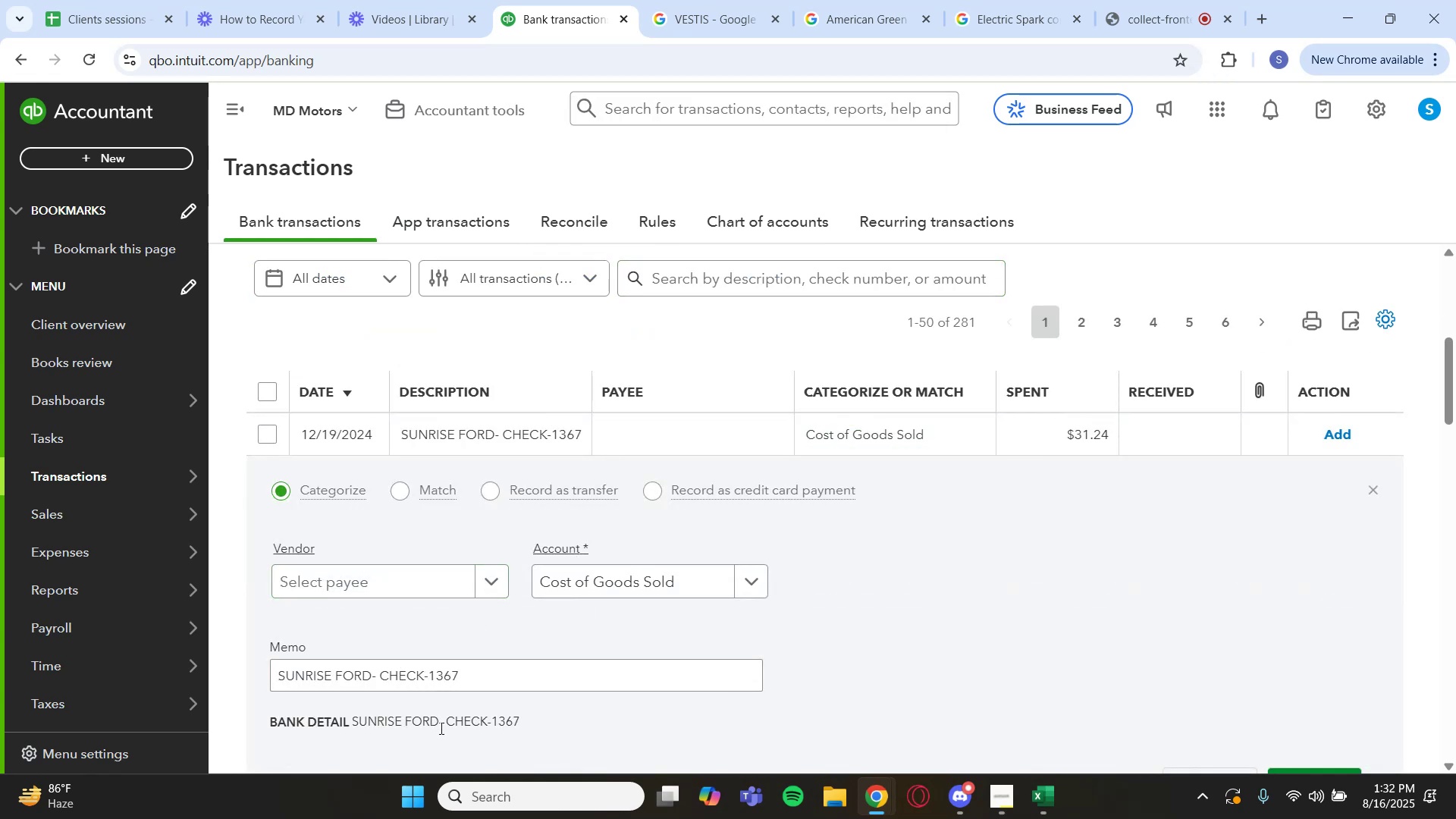 
left_click_drag(start_coordinate=[440, 725], to_coordinate=[354, 726])
 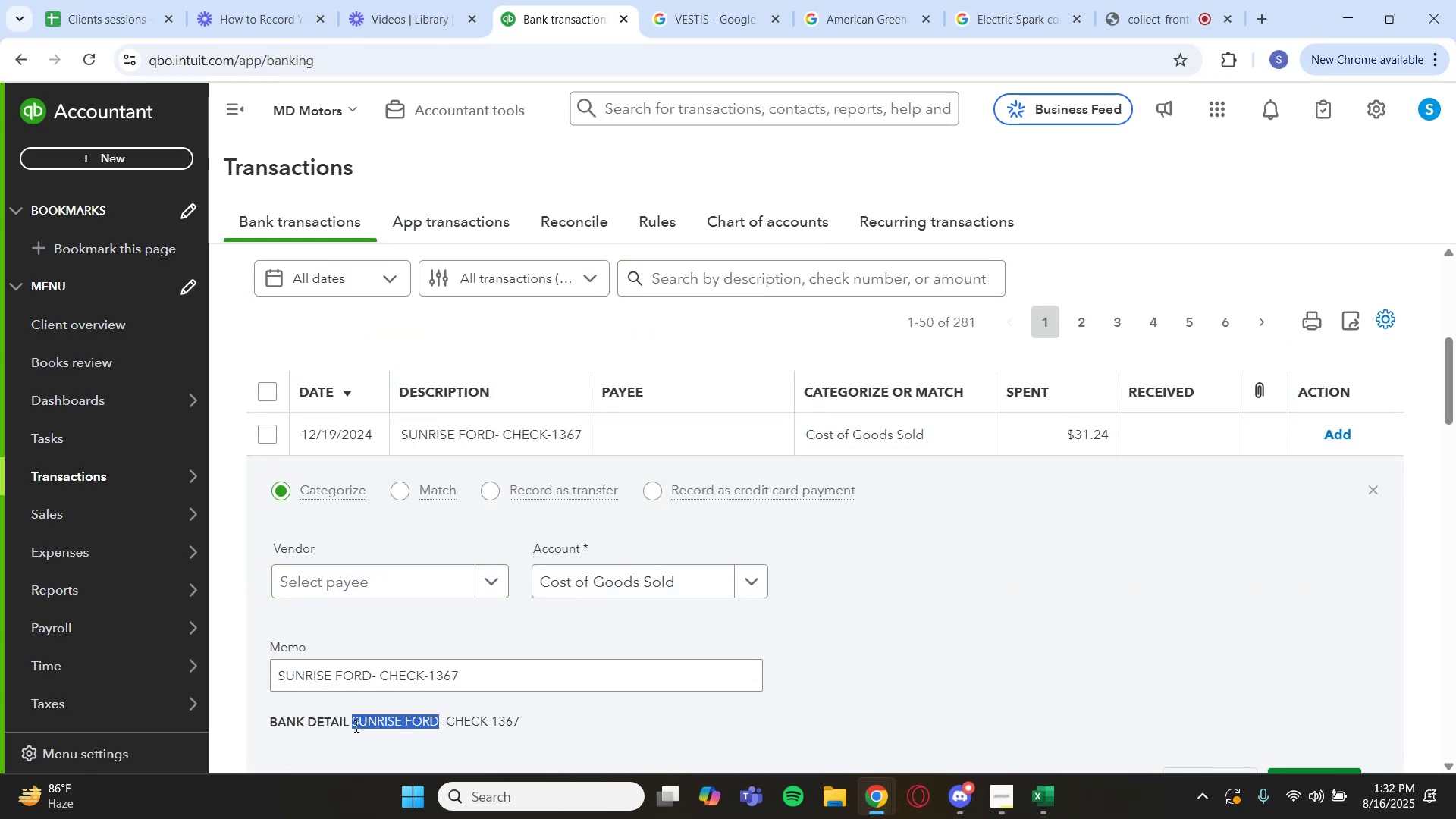 
key(Control+C)
 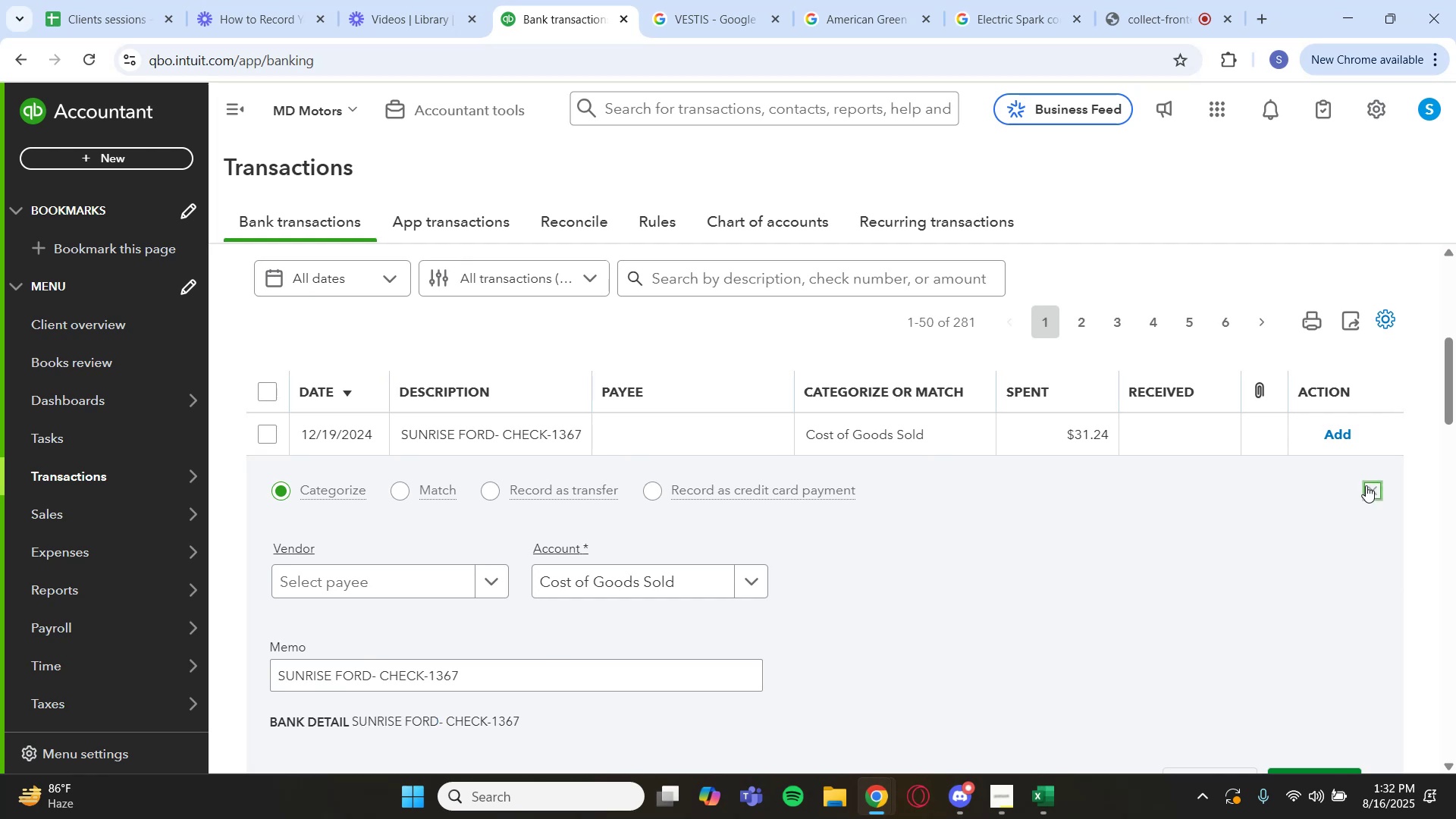 
left_click_drag(start_coordinate=[824, 290], to_coordinate=[819, 289])
 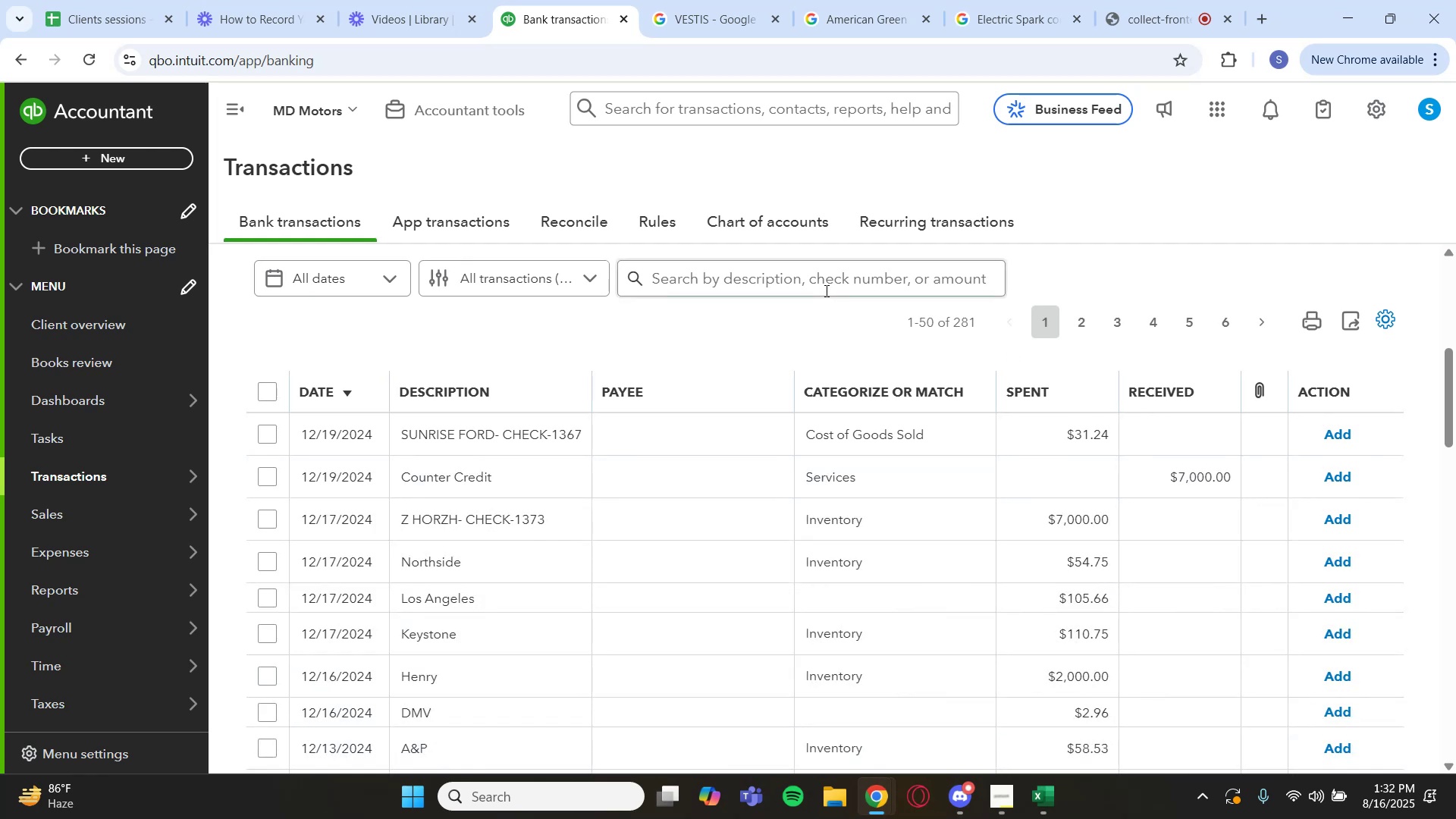 
key(Control+V)
 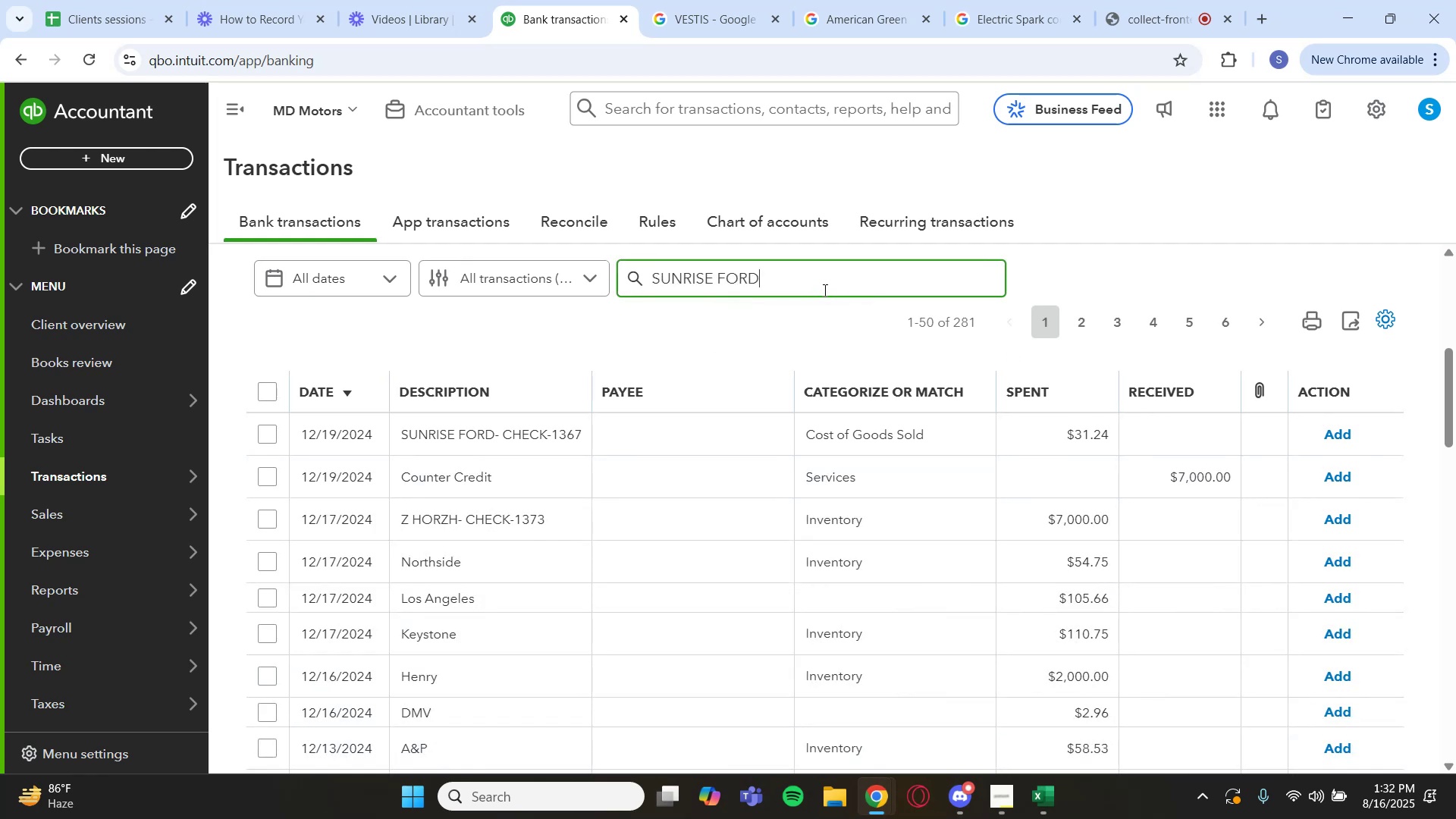 
key(Enter)
 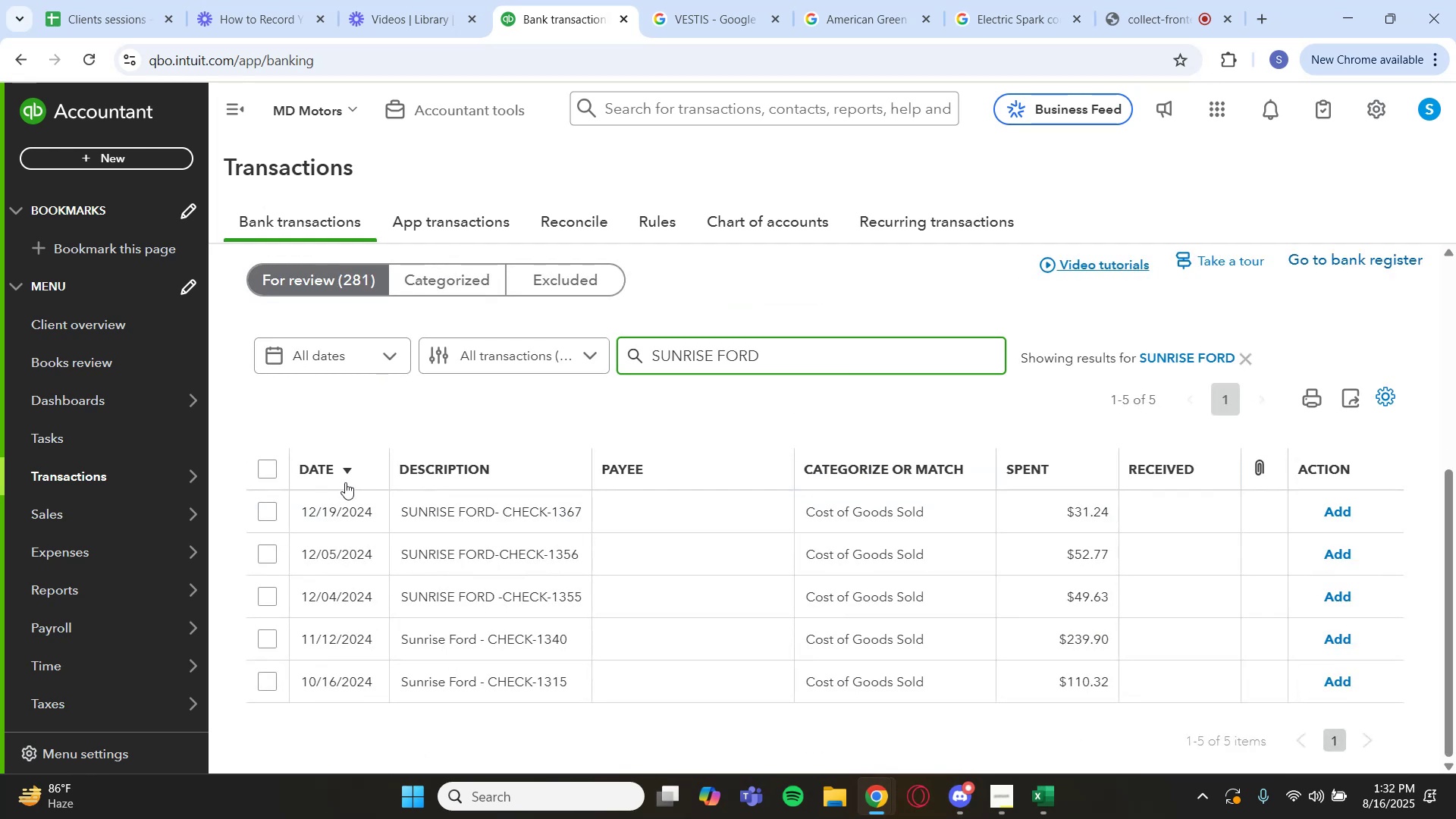 
left_click([708, 11])
 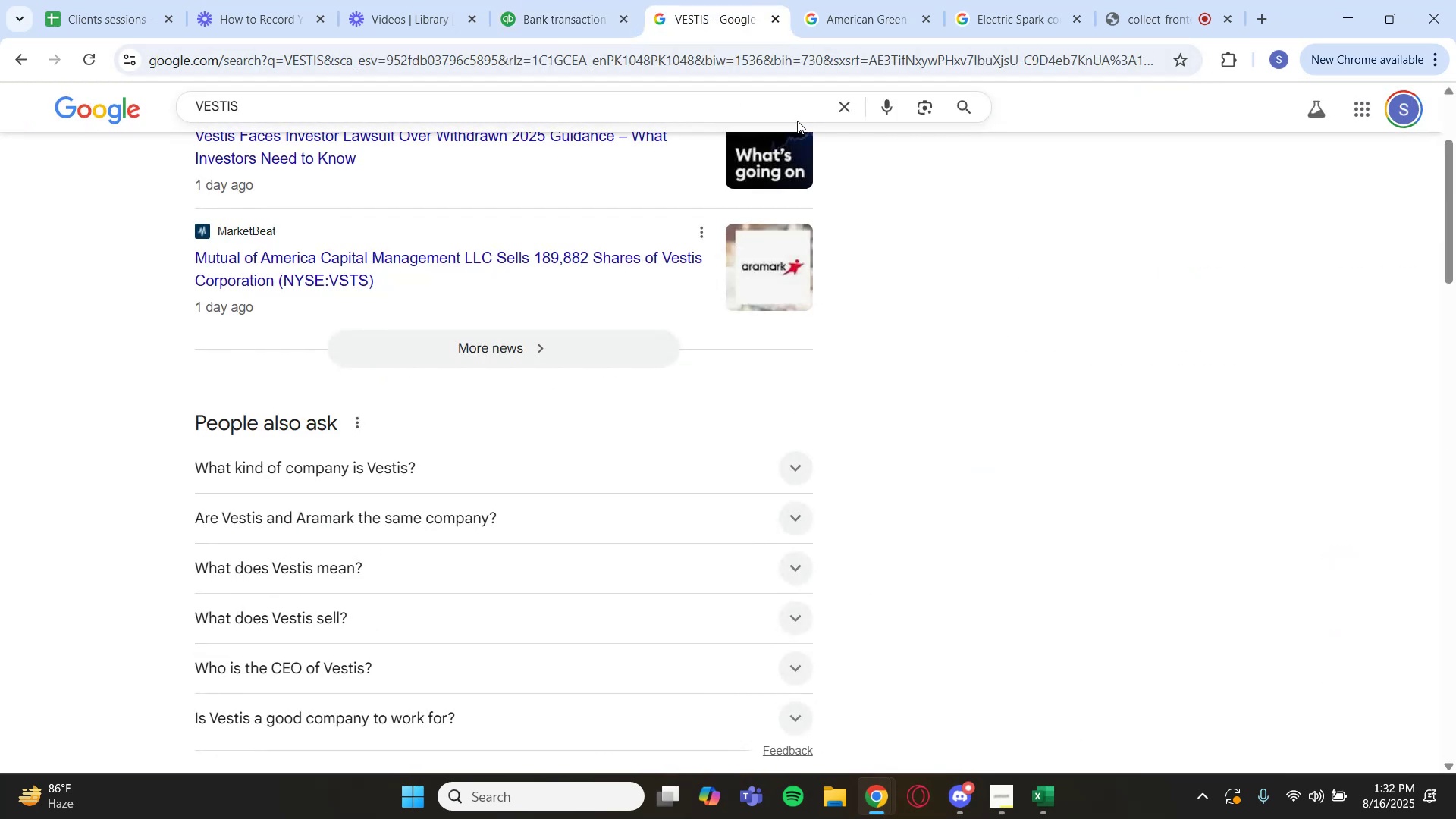 
left_click([847, 108])
 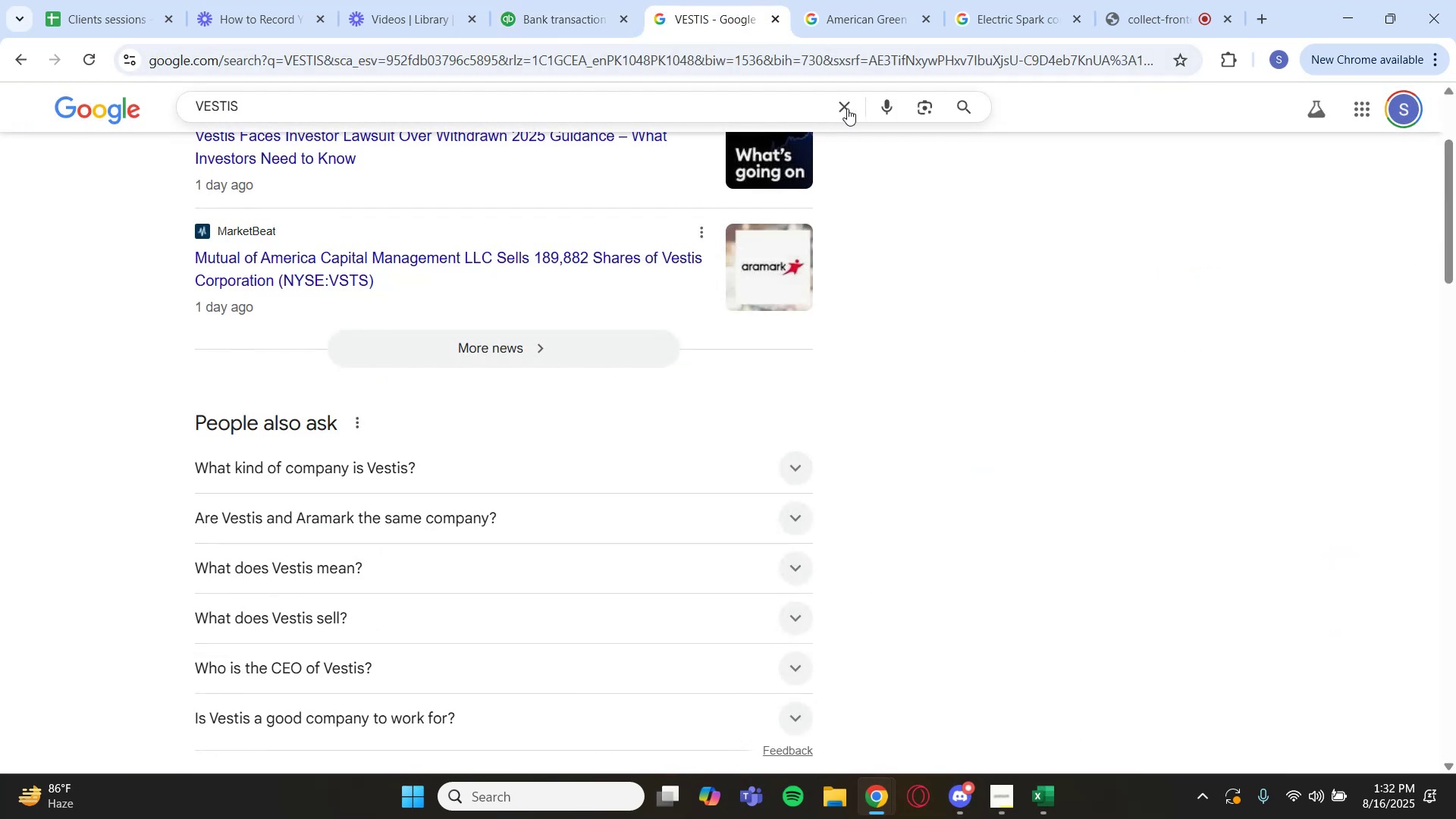 
key(Control+V)
 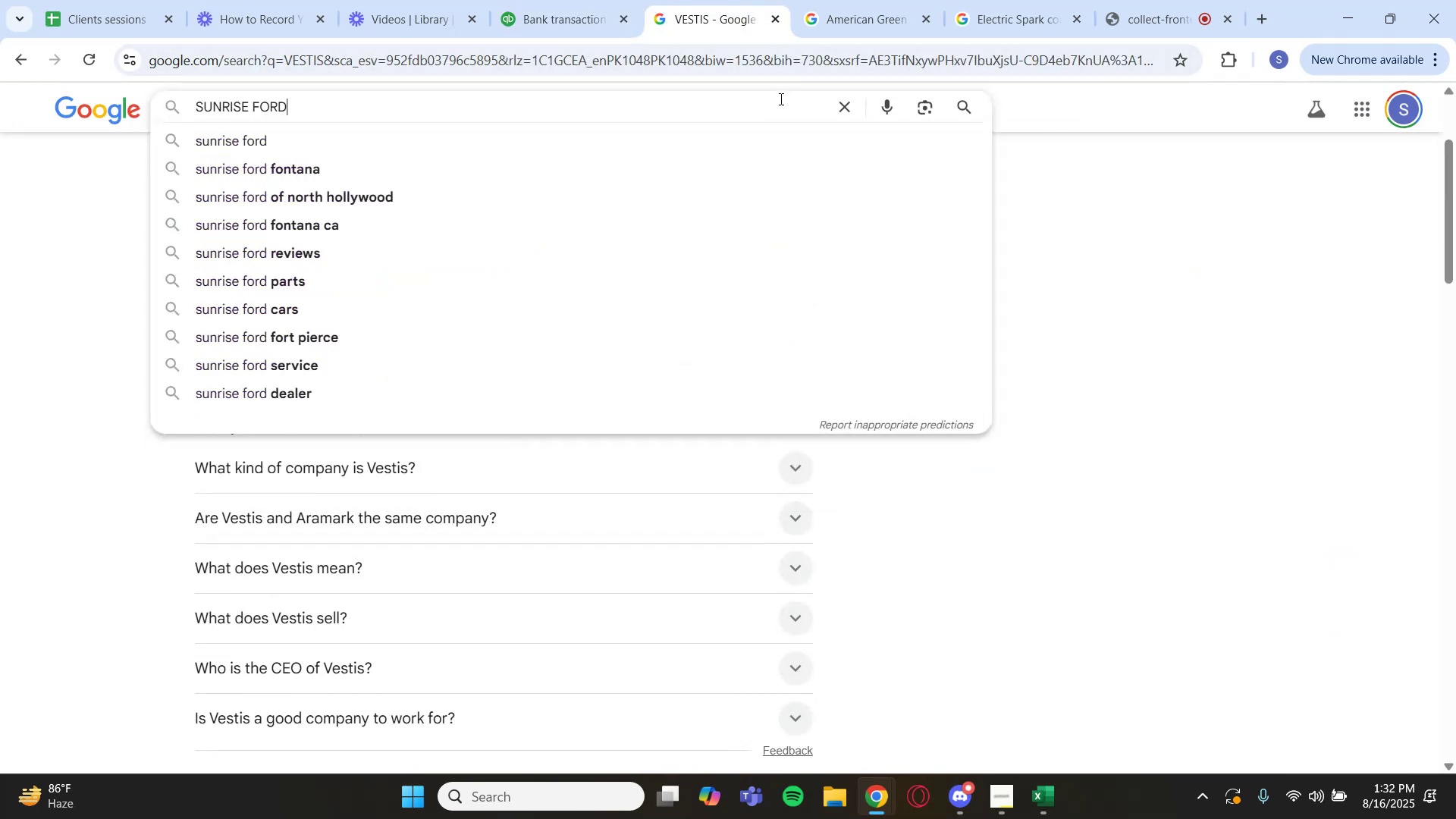 
key(Enter)
 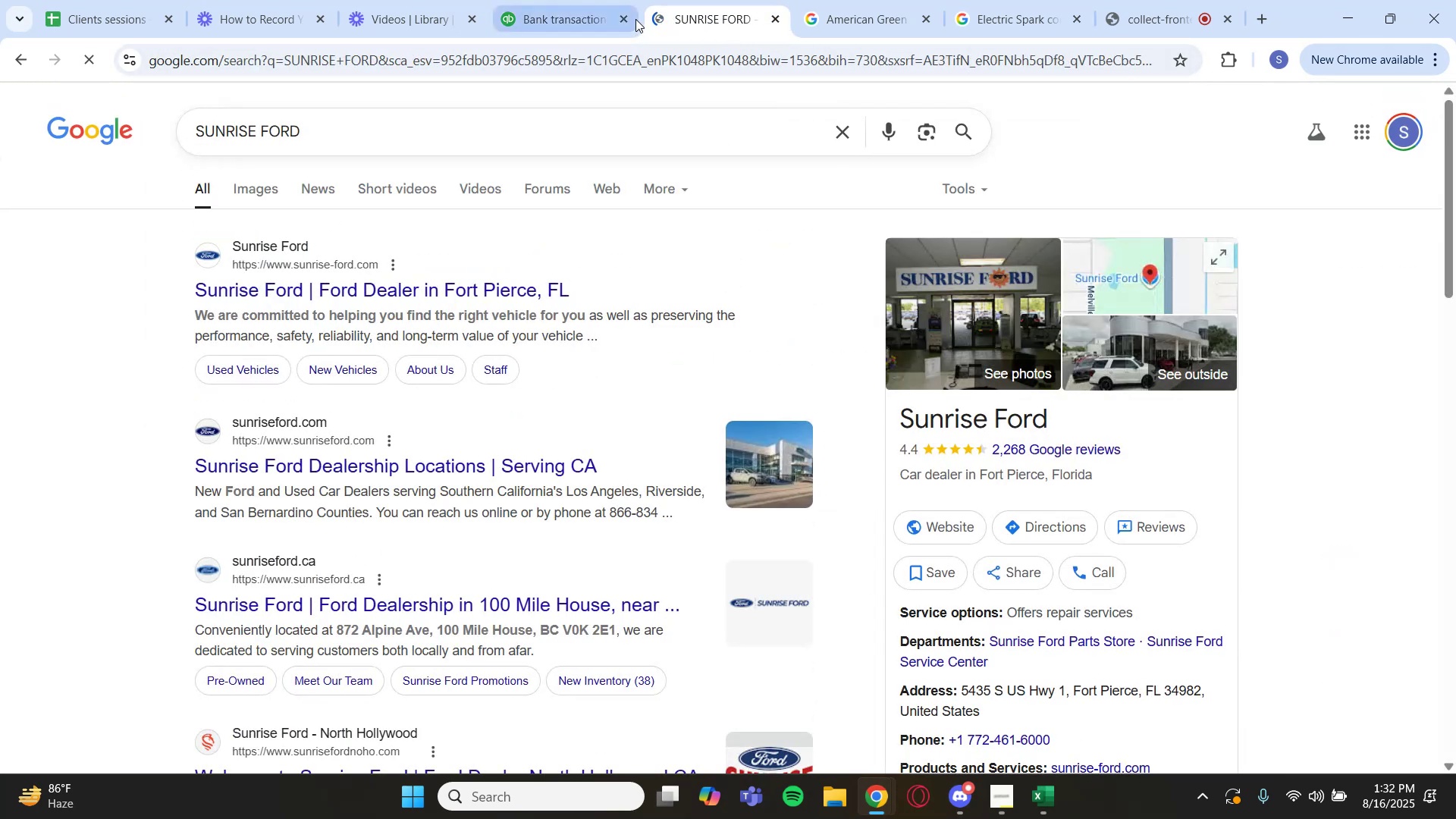 
left_click([544, 12])
 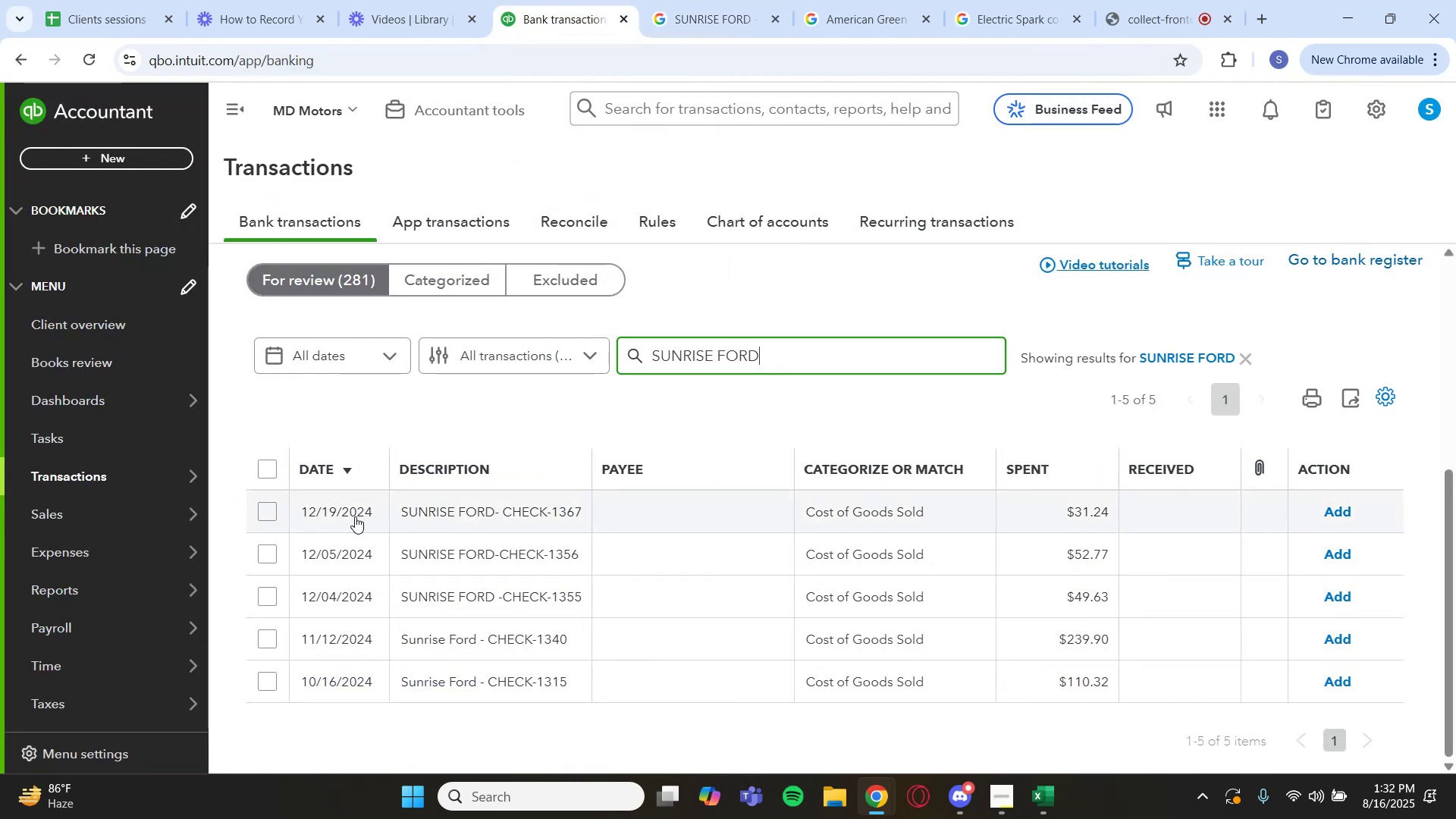 
left_click([265, 469])
 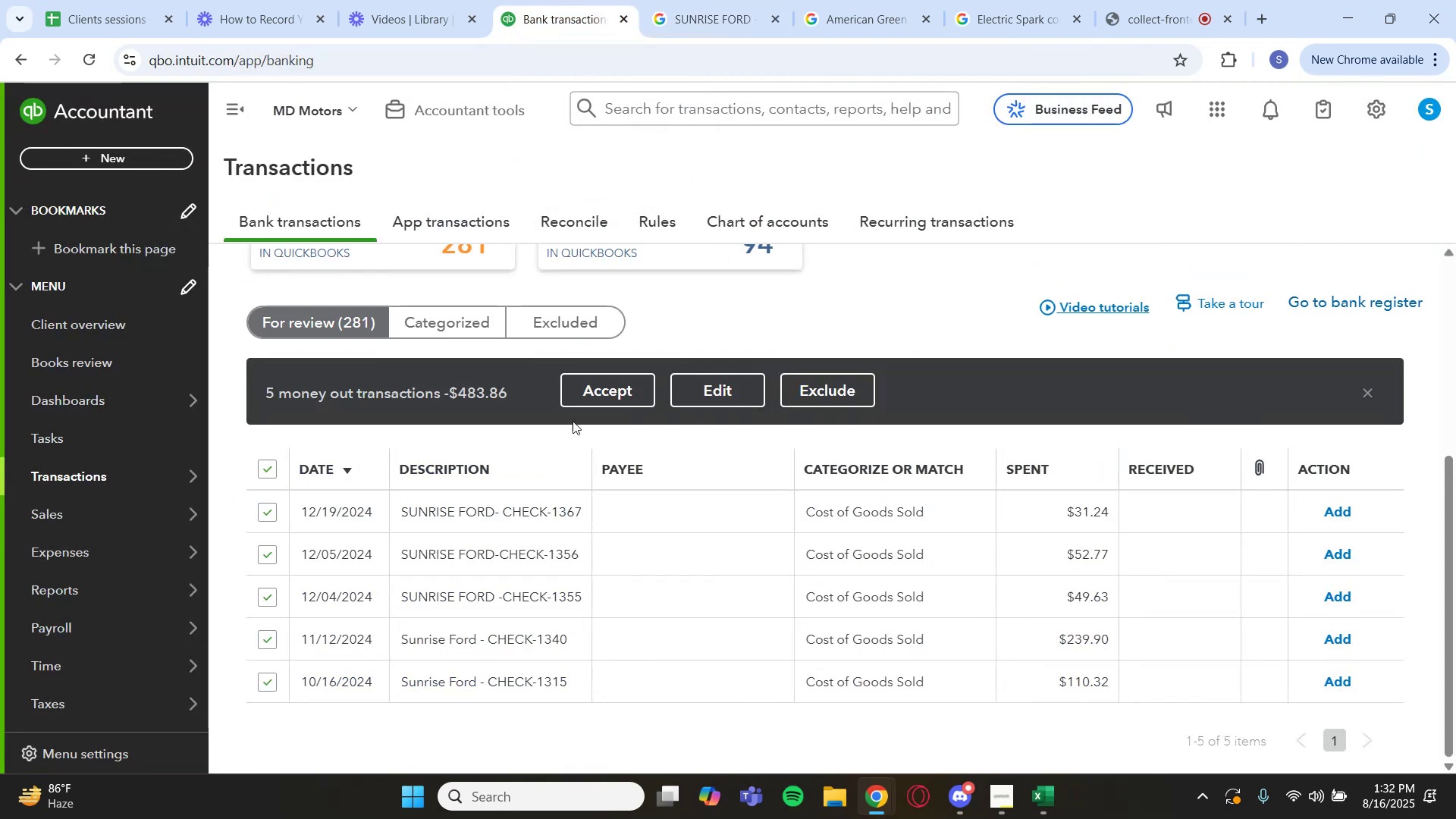 
left_click([618, 394])
 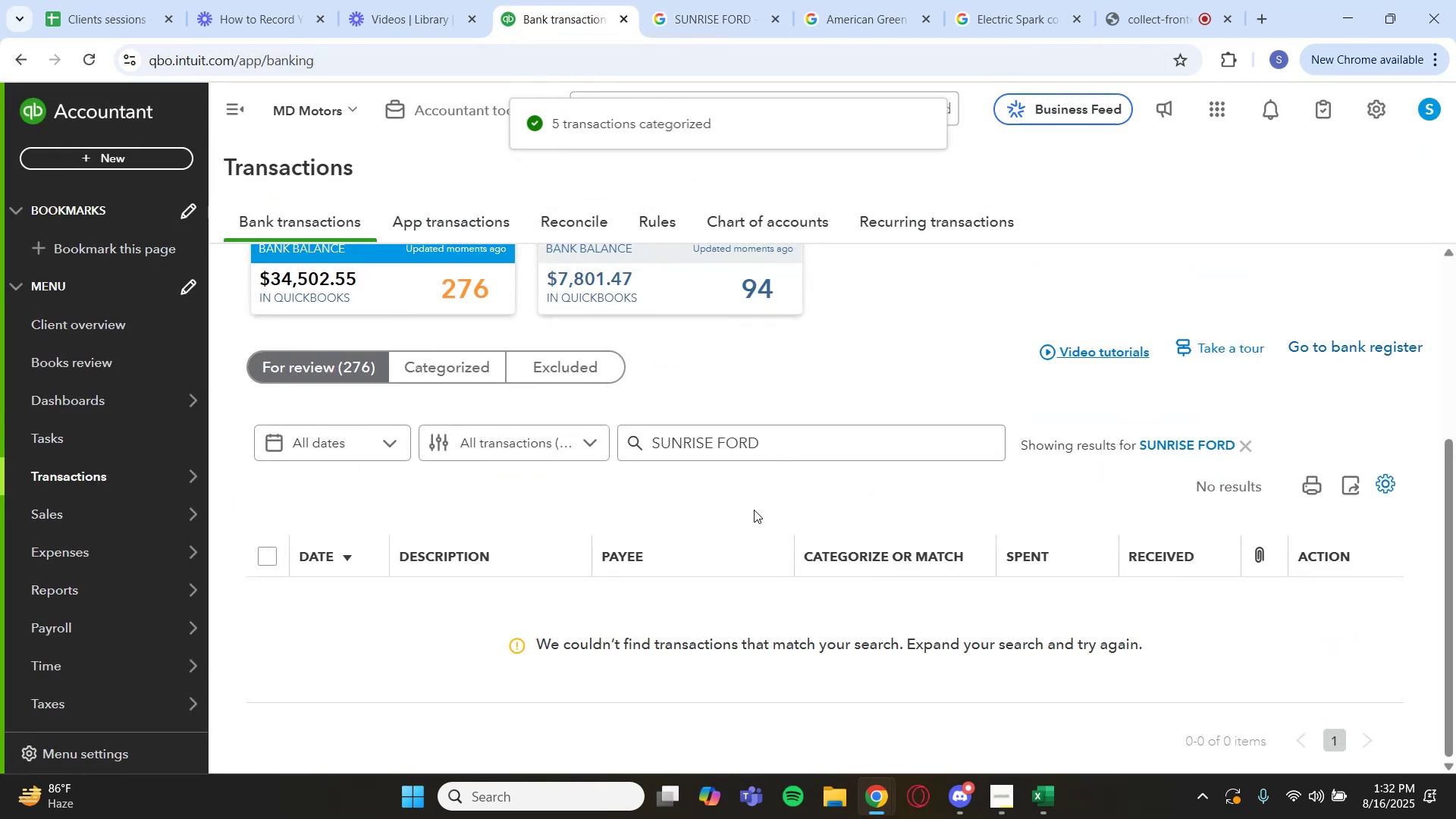 
left_click([1201, 441])
 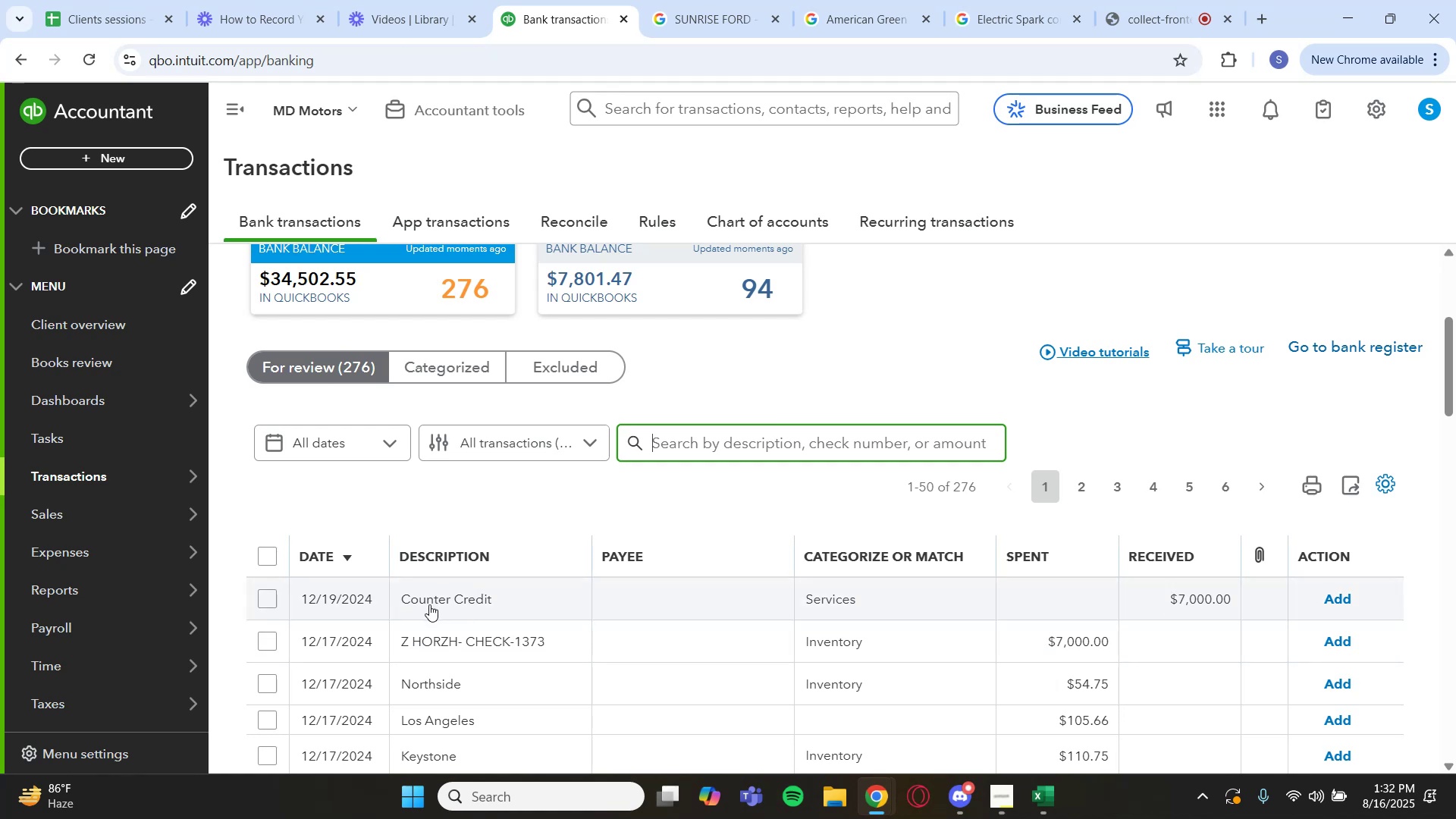 
wait(10.68)
 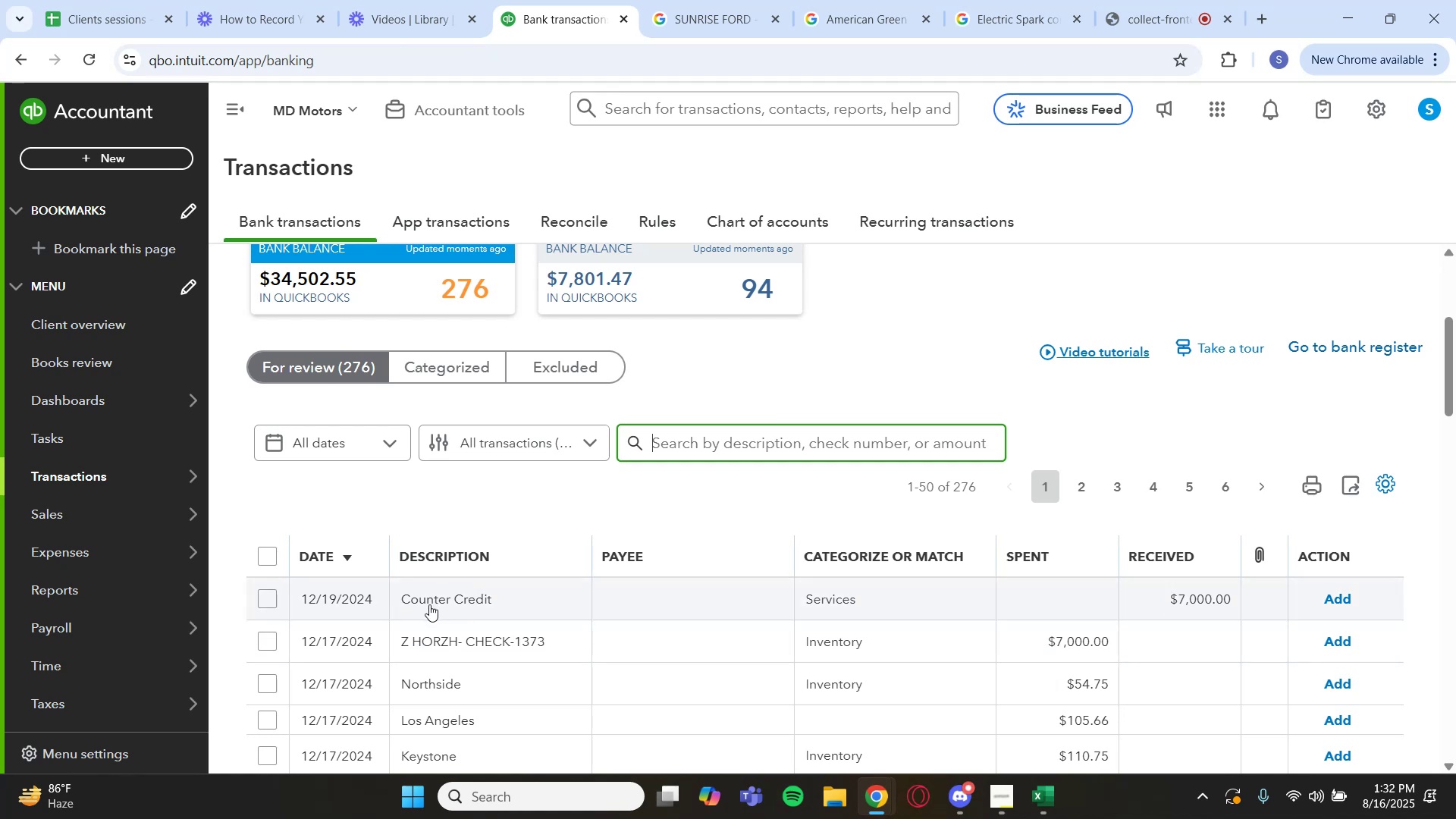 
left_click([1329, 598])
 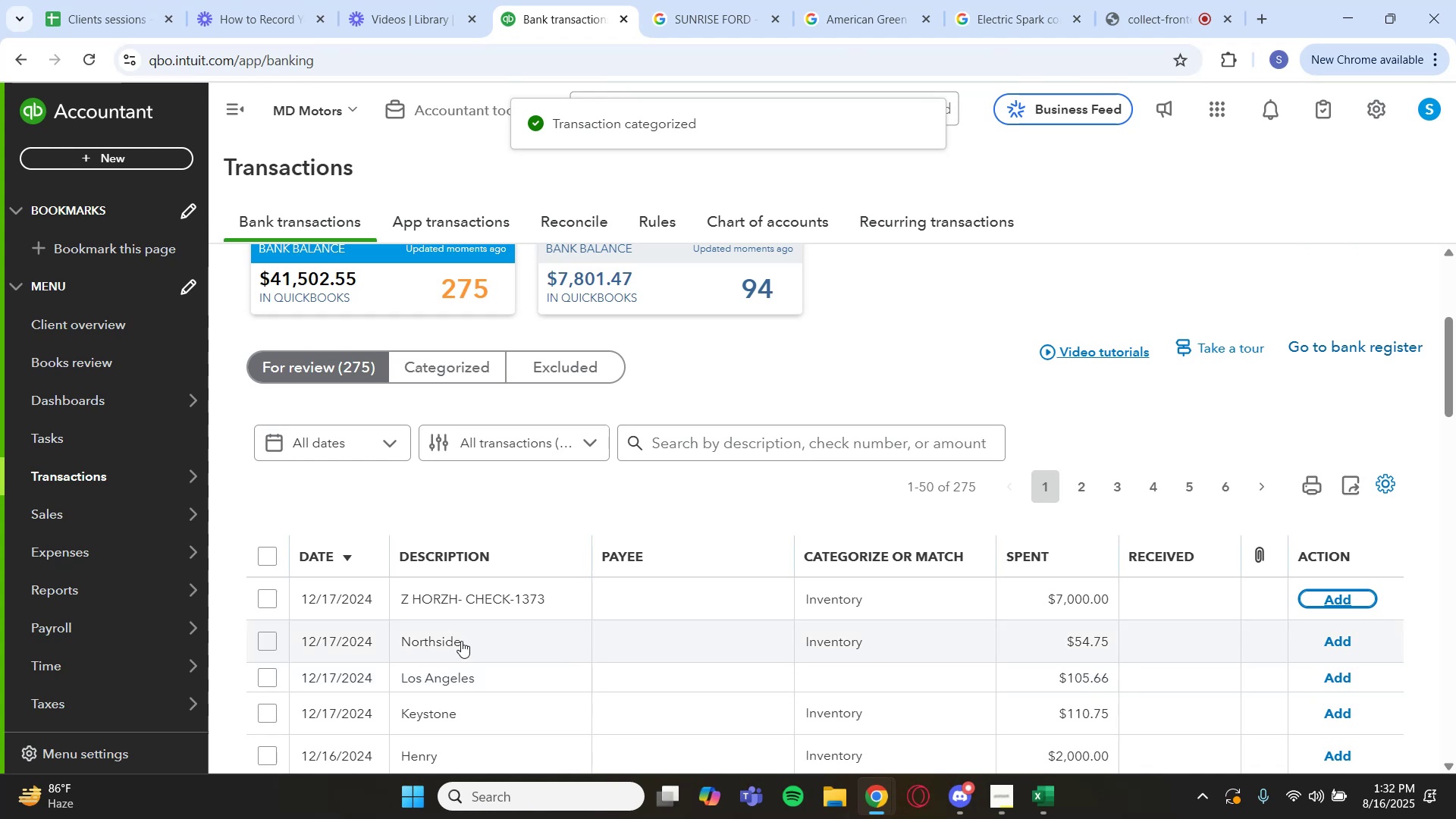 
wait(8.59)
 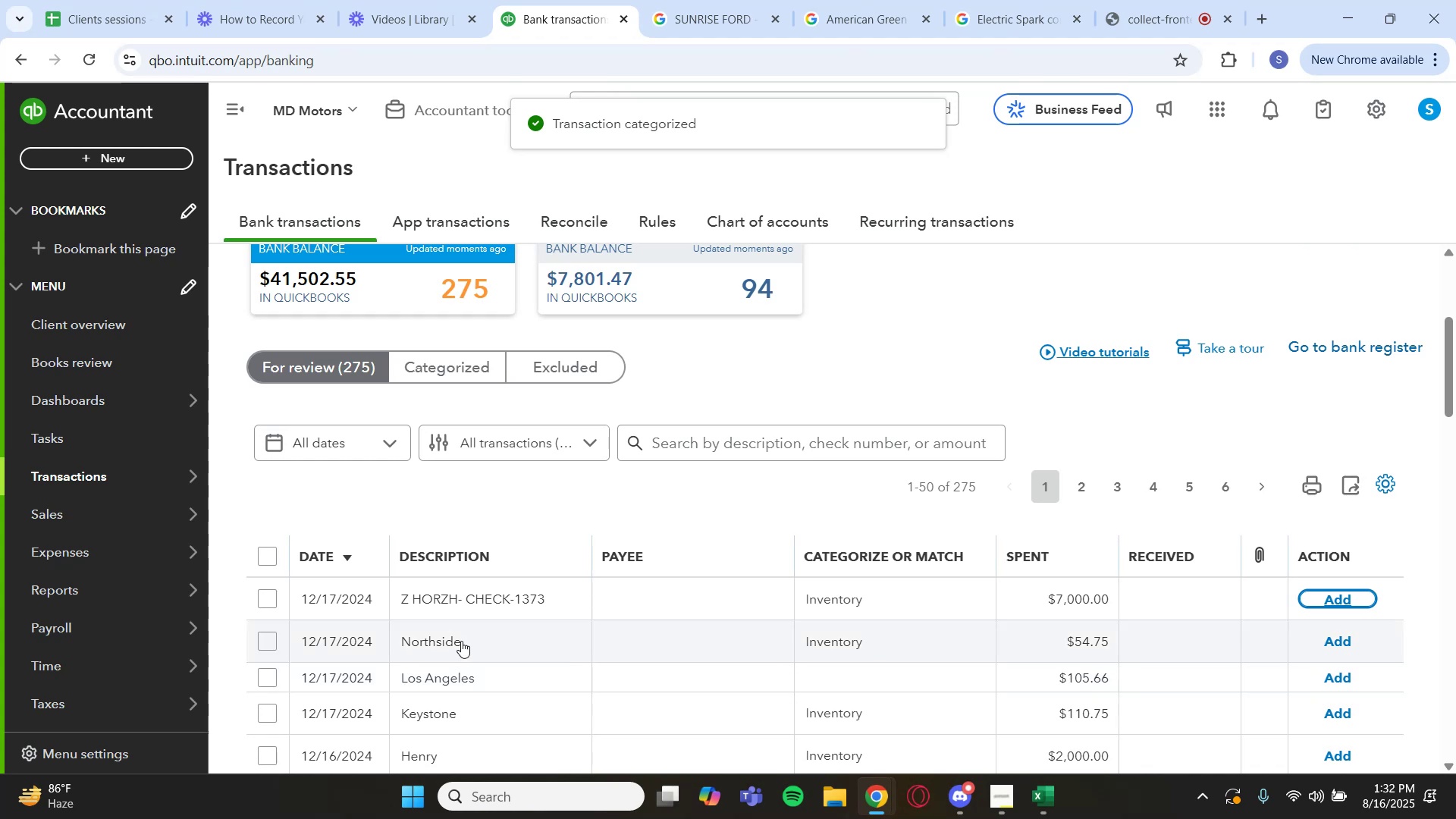 
left_click([557, 592])
 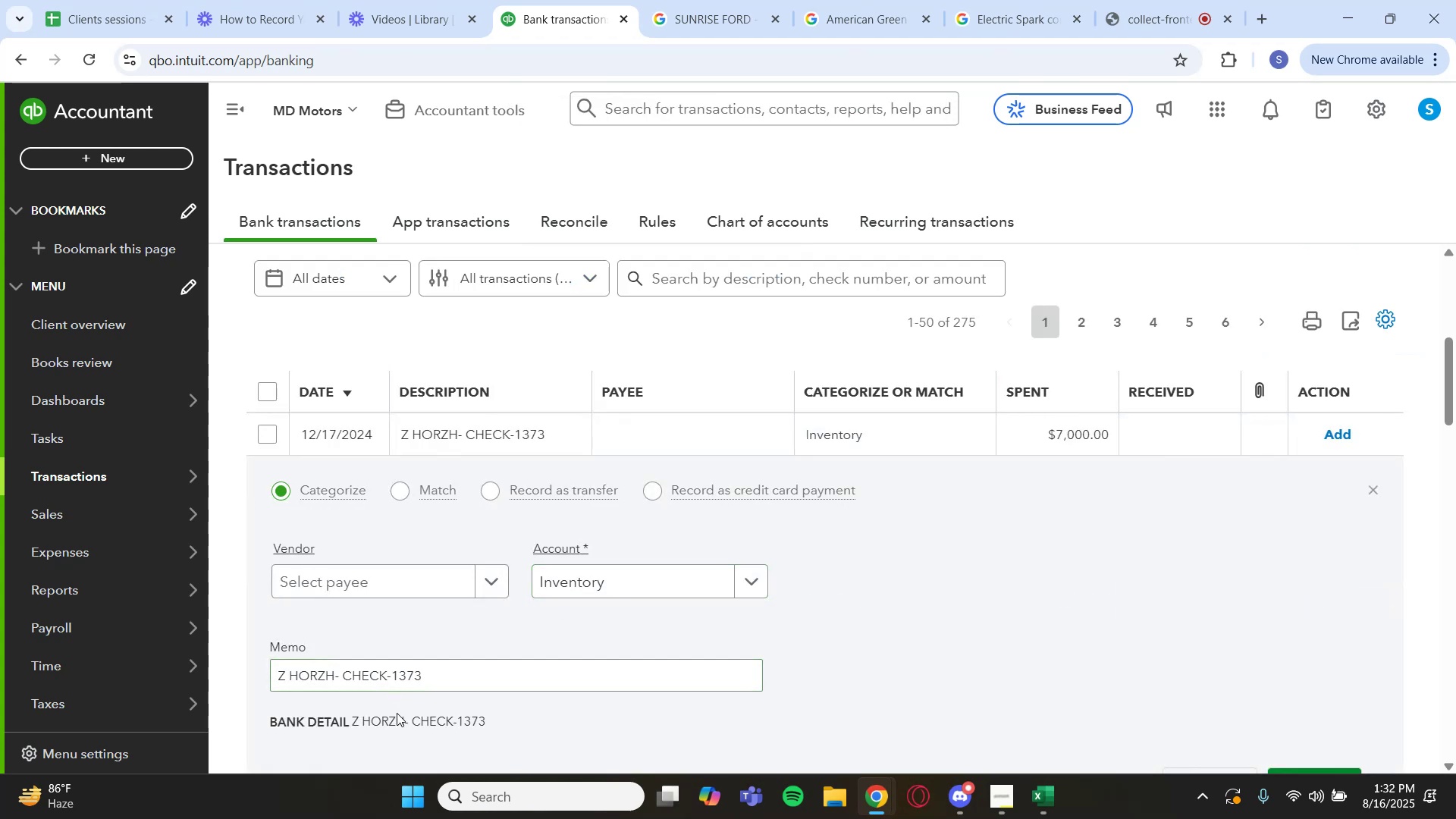 
left_click_drag(start_coordinate=[406, 723], to_coordinate=[350, 720])
 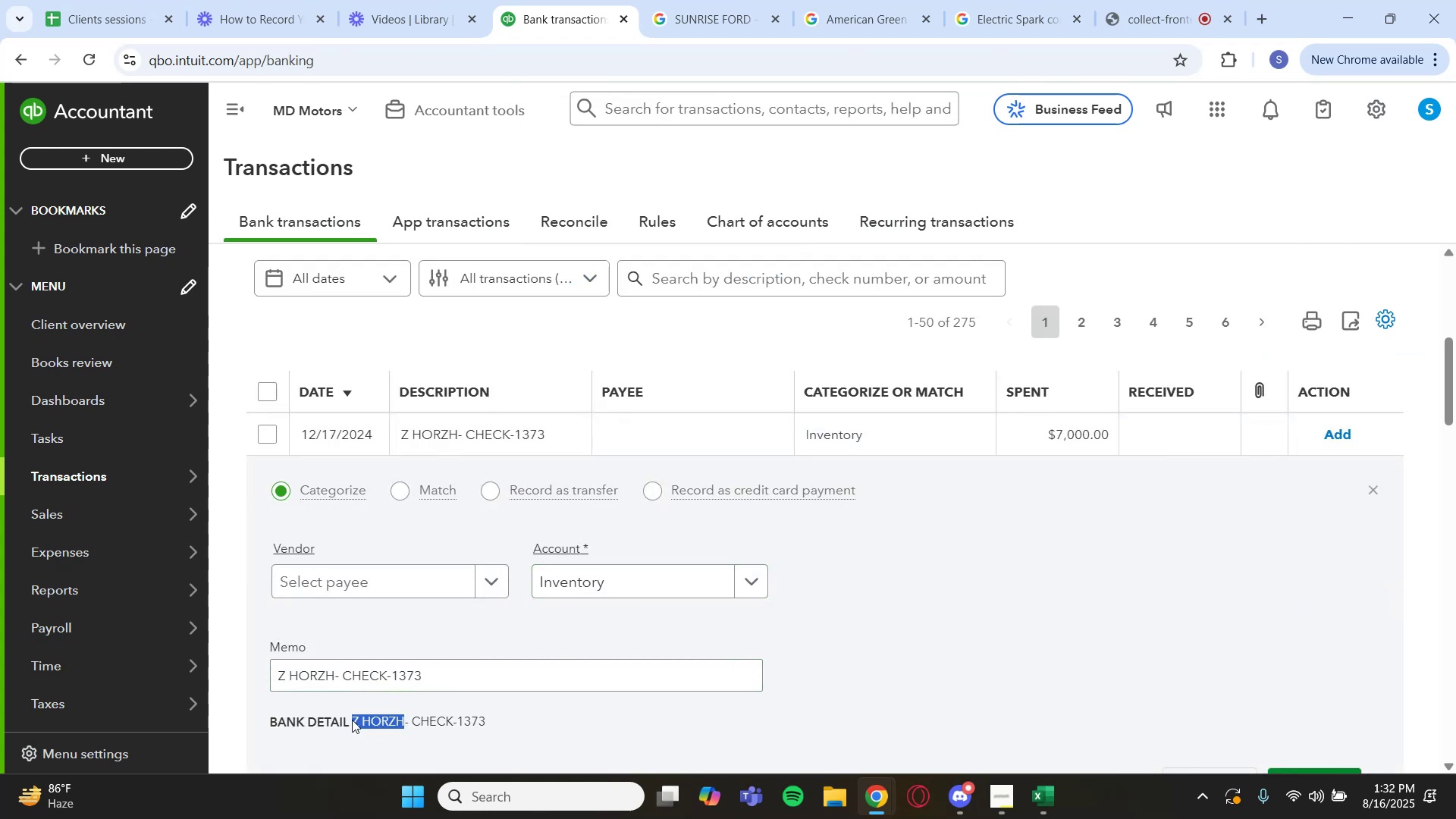 
key(Control+C)
 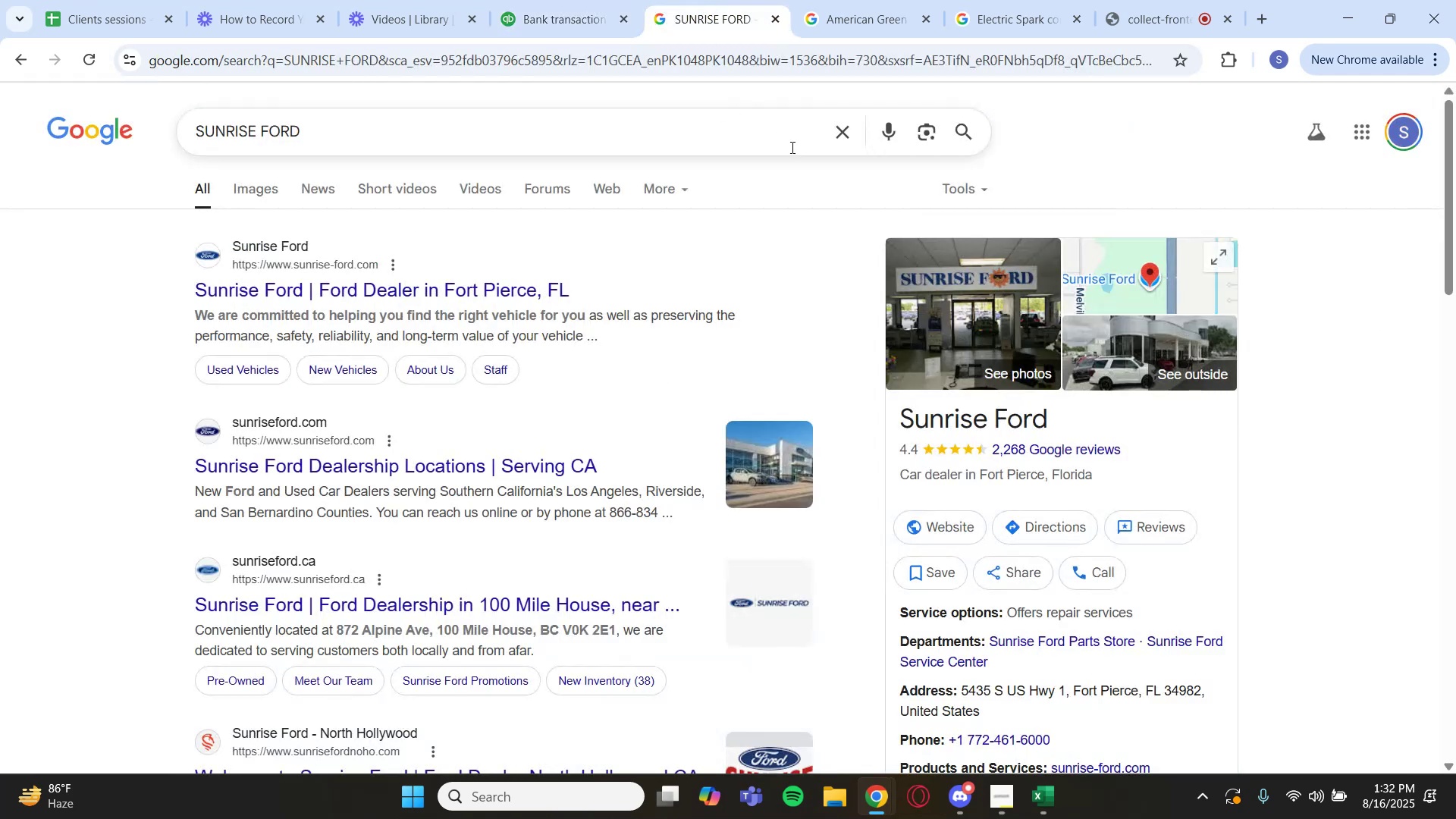 
key(Control+ControlLeft)
 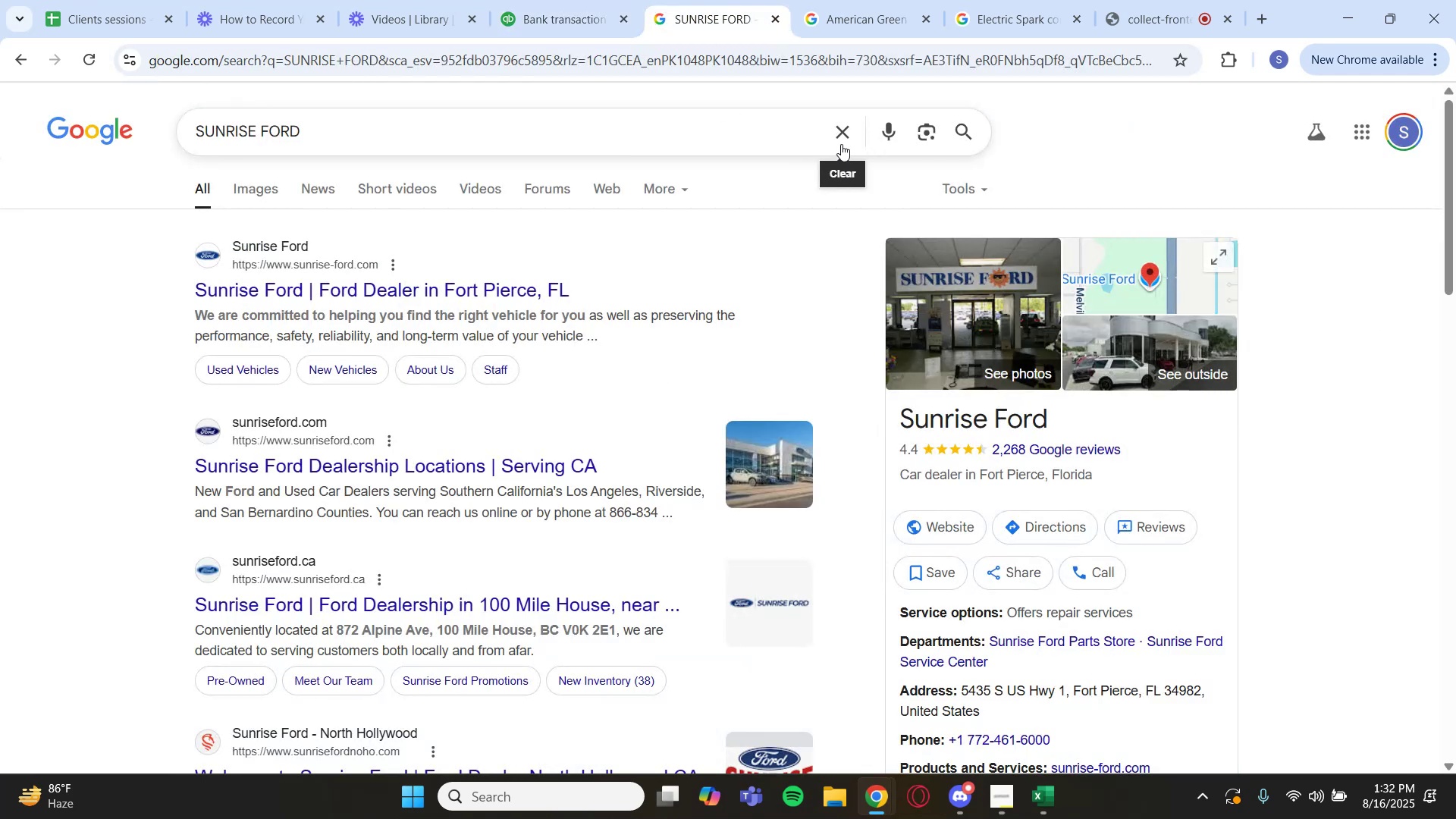 
key(Control+V)
 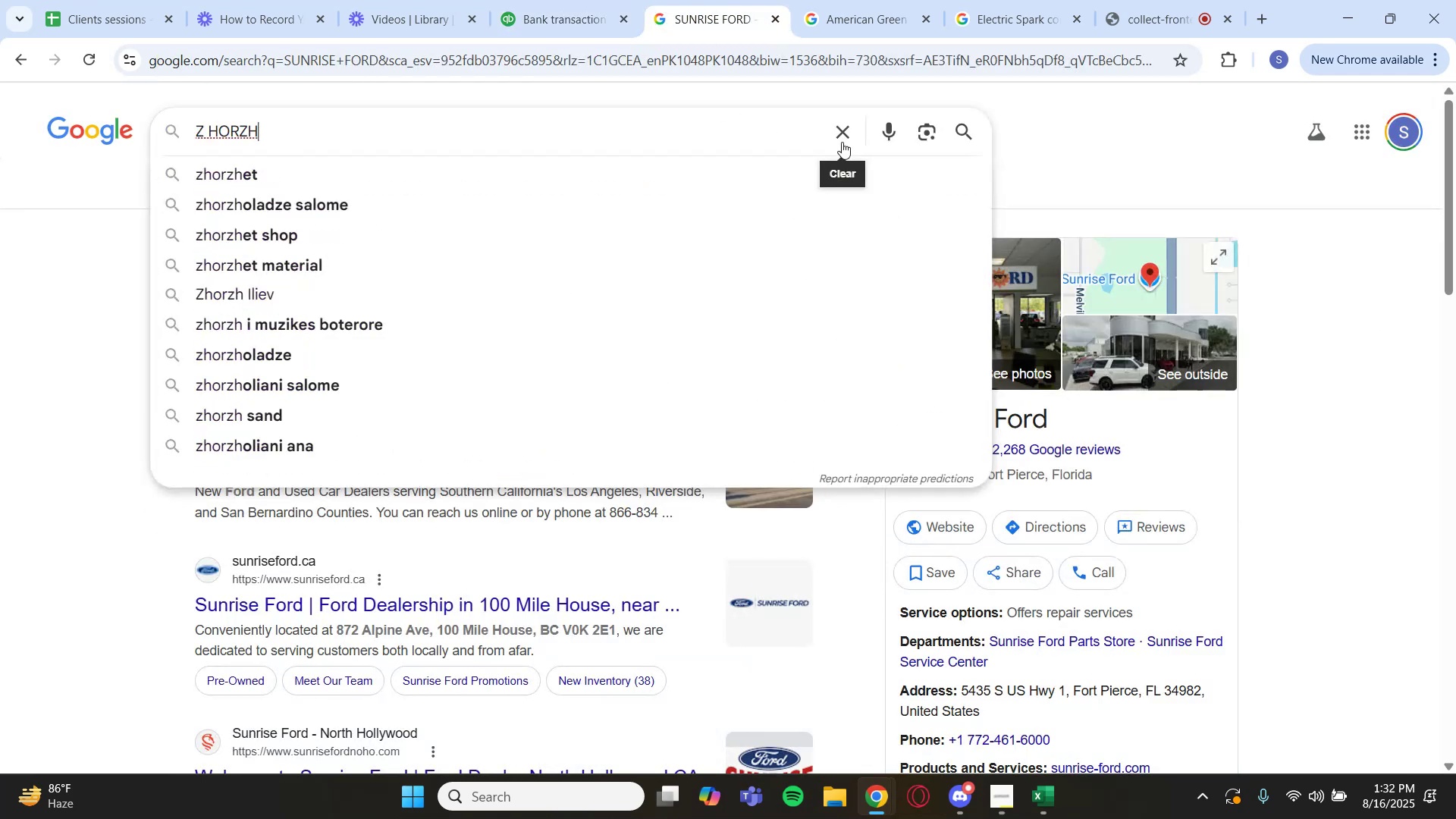 
key(Enter)
 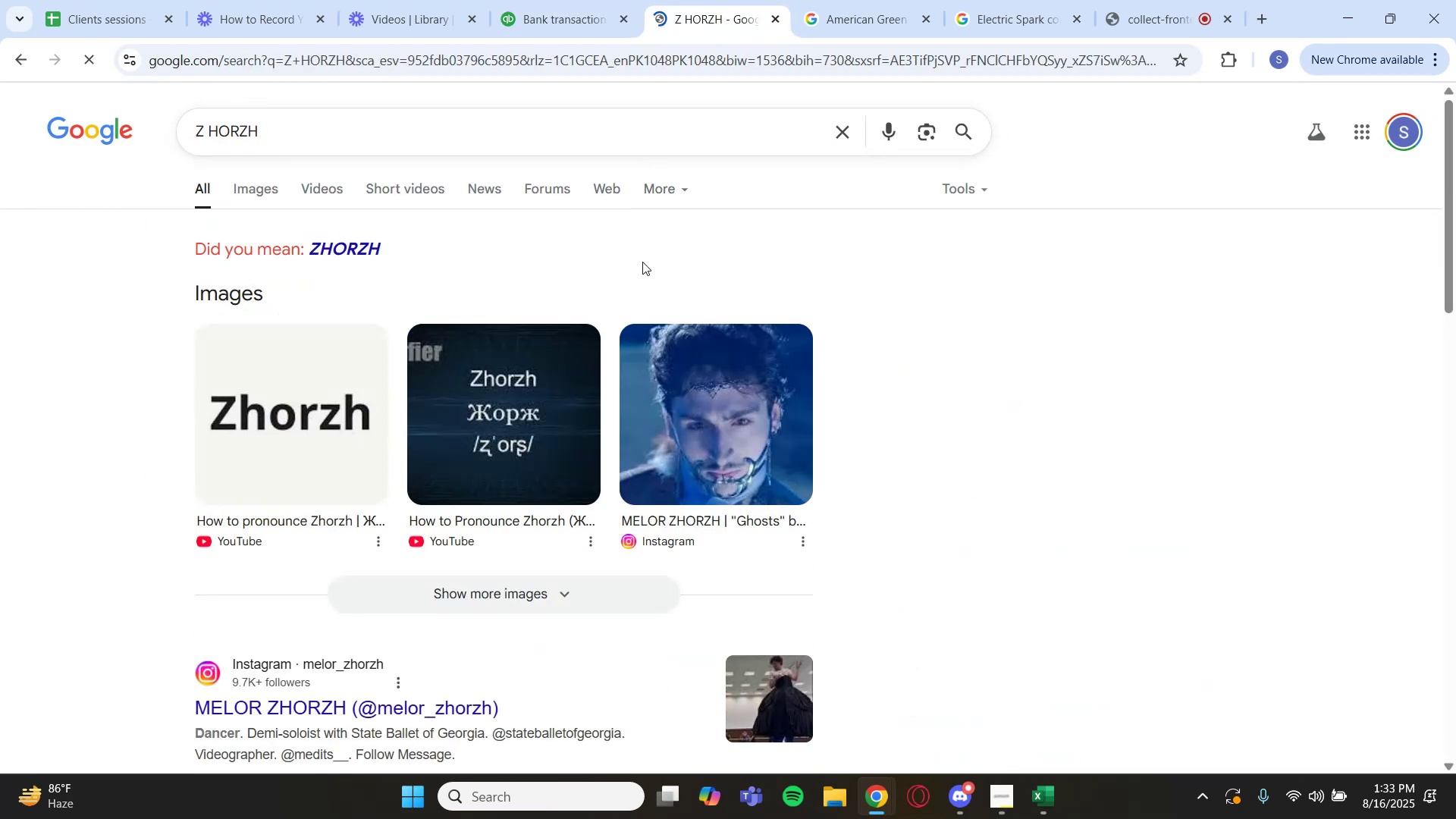 
scroll: coordinate [644, 264], scroll_direction: down, amount: 8.0
 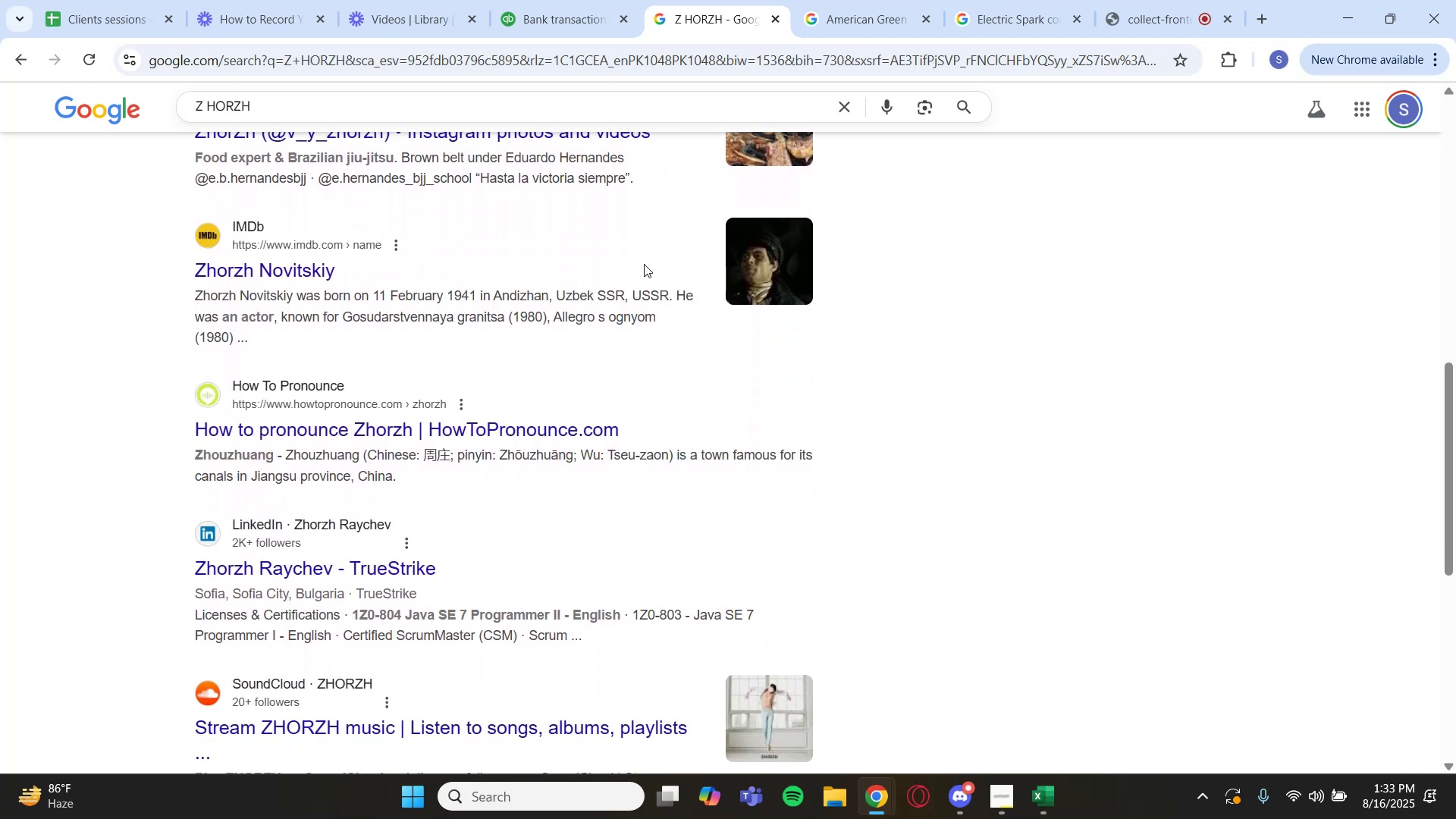 
scroll: coordinate [537, 137], scroll_direction: up, amount: 10.0
 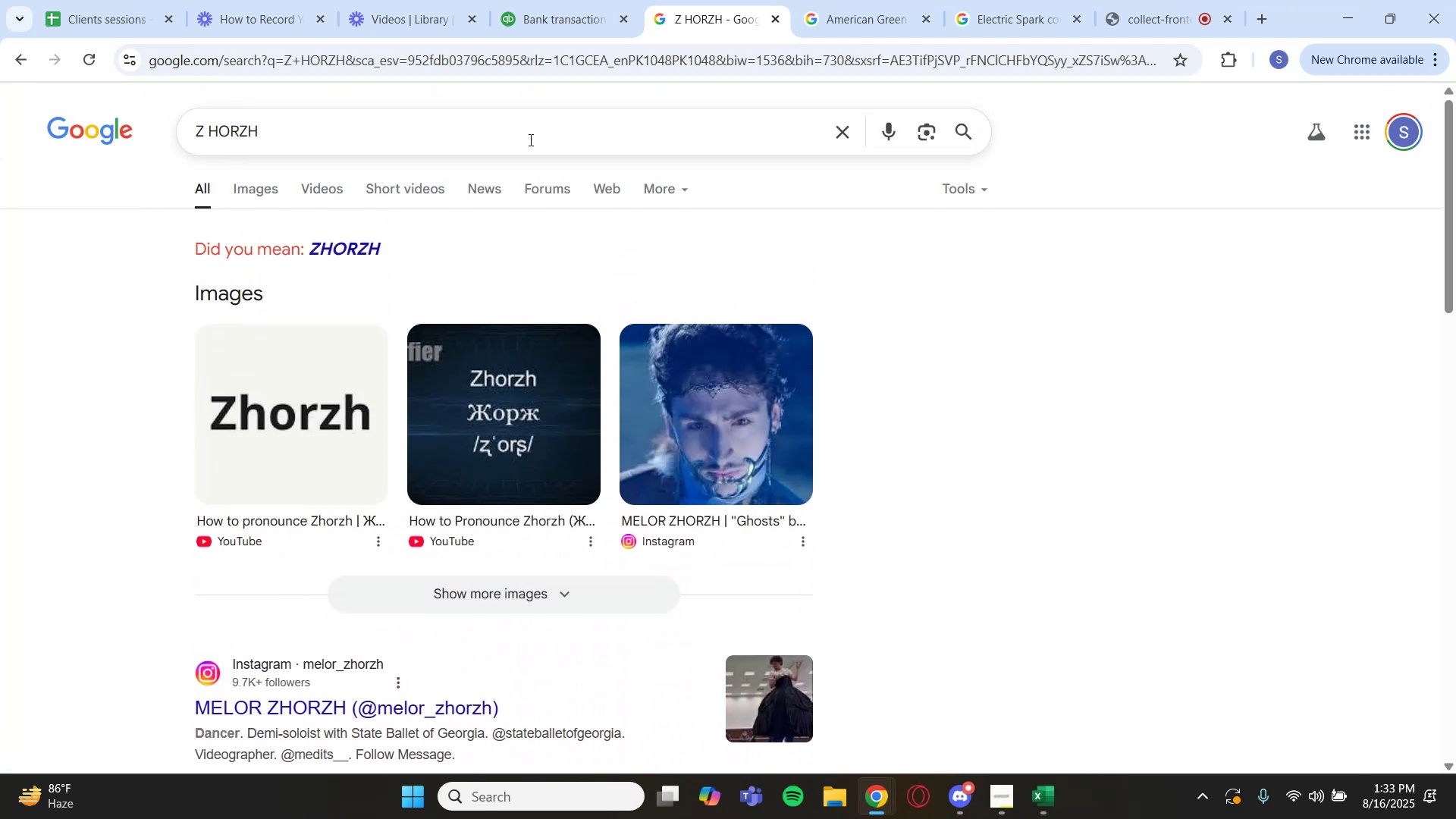 
left_click([527, 140])
 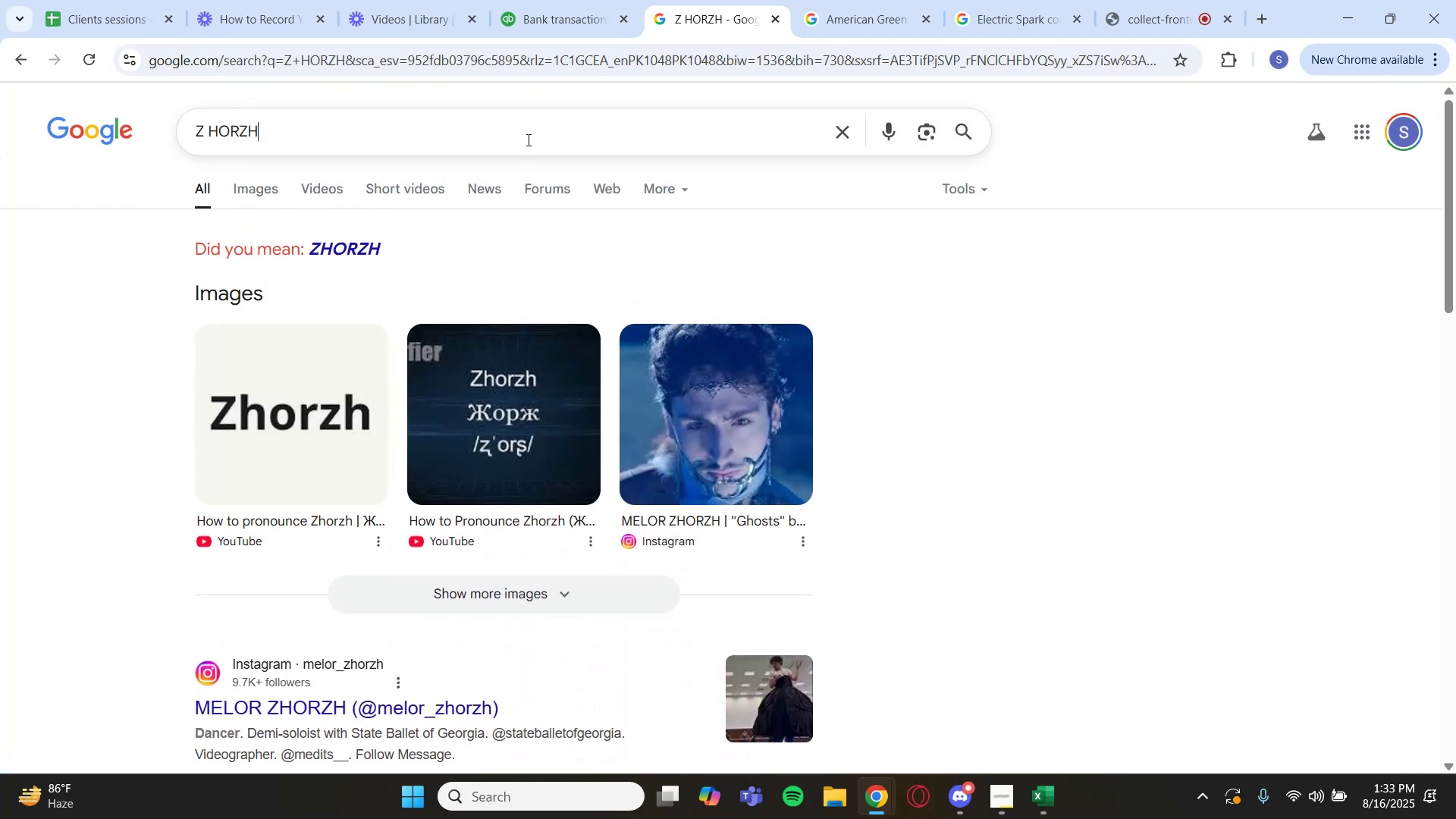 
key(Space)
 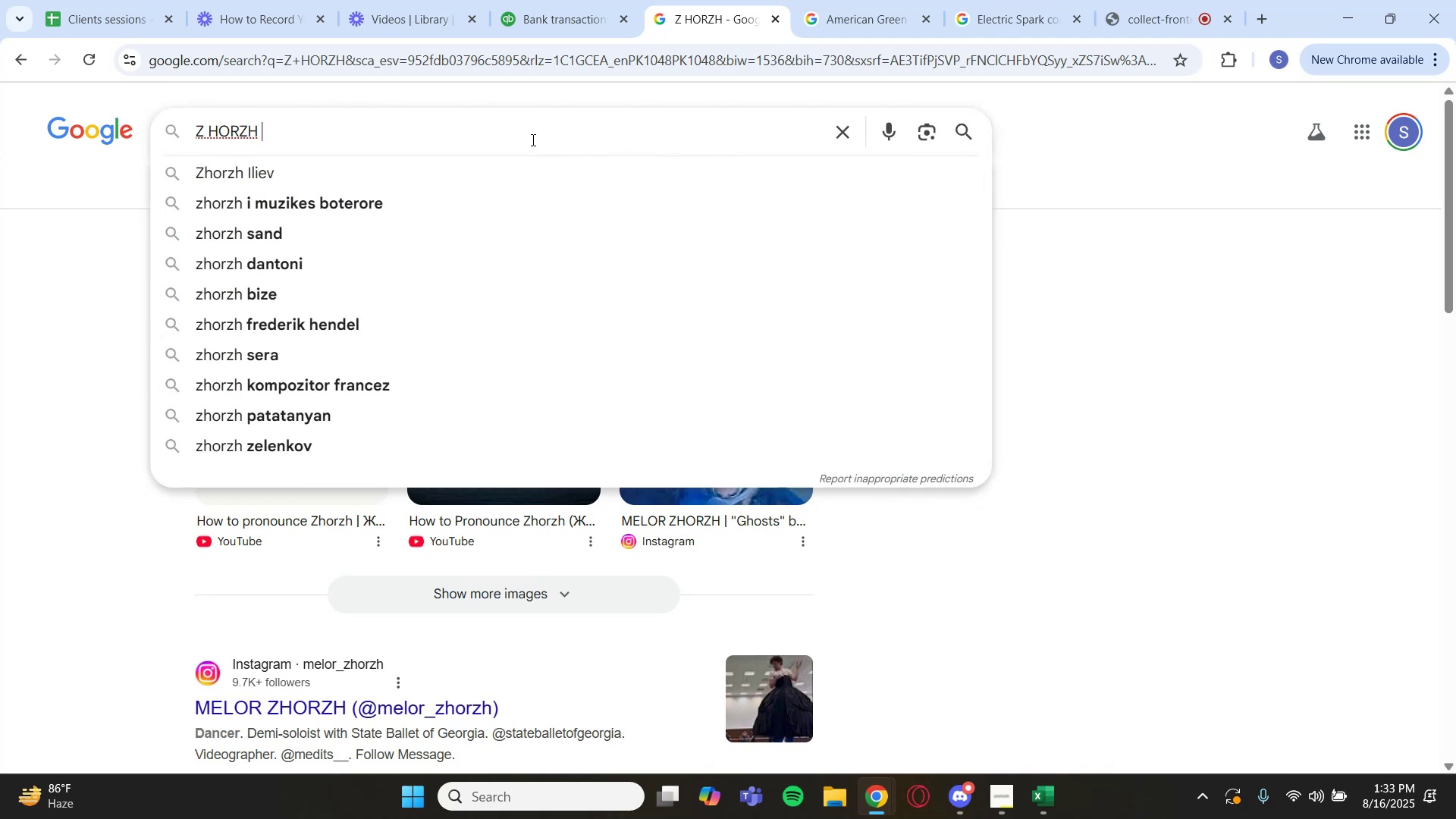 
key(B)
 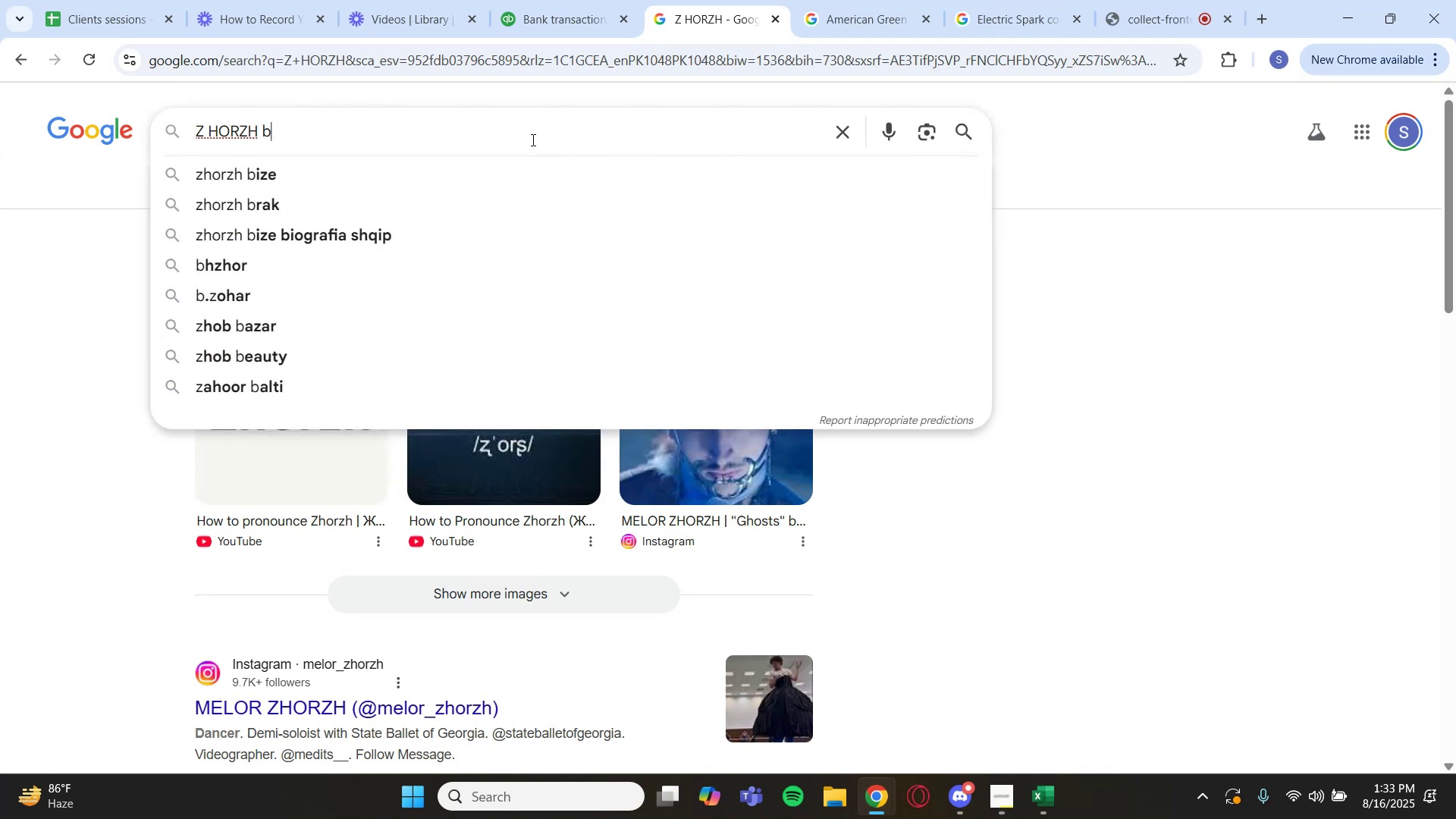 
type(urbank)
 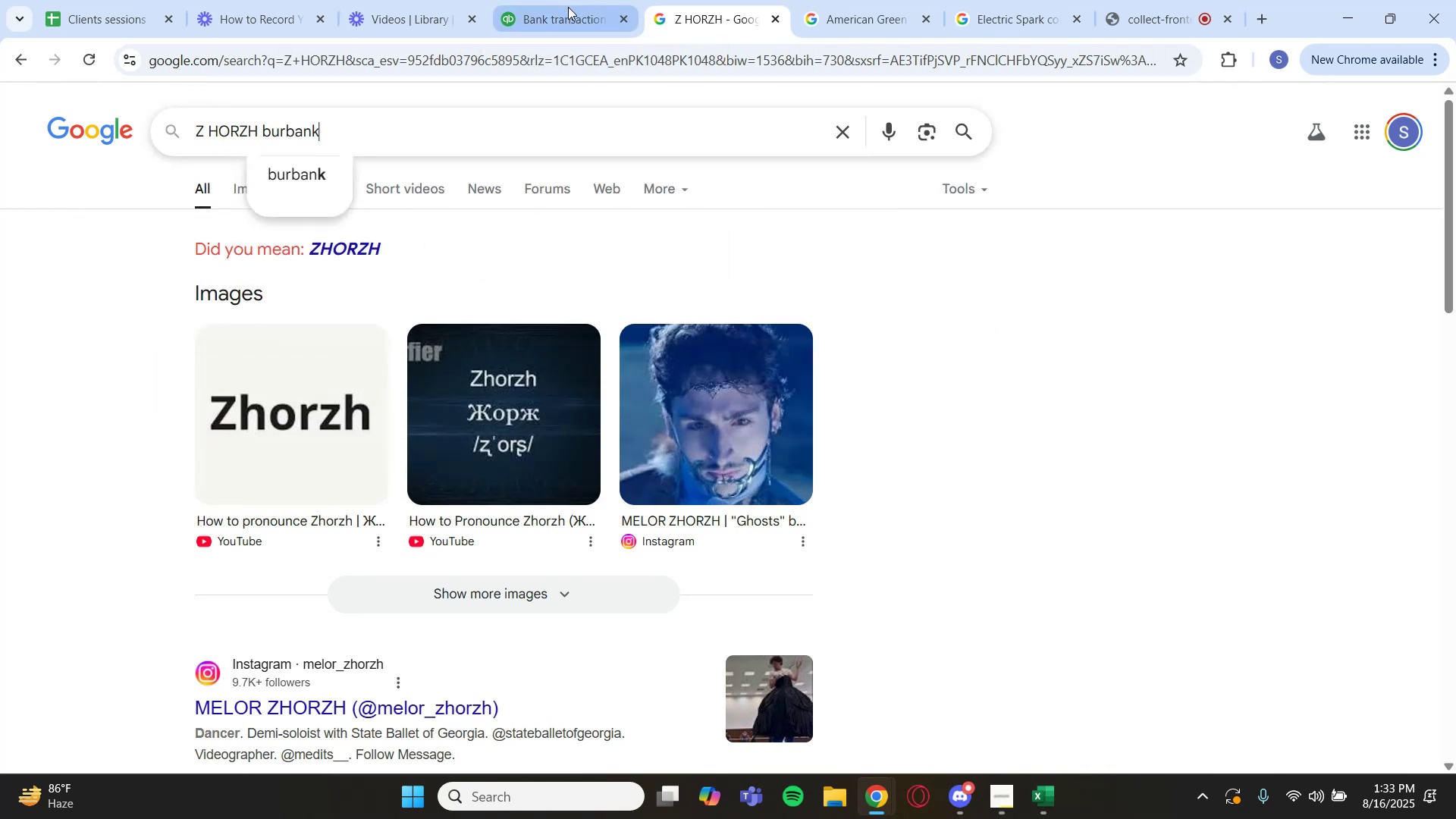 
key(Enter)
 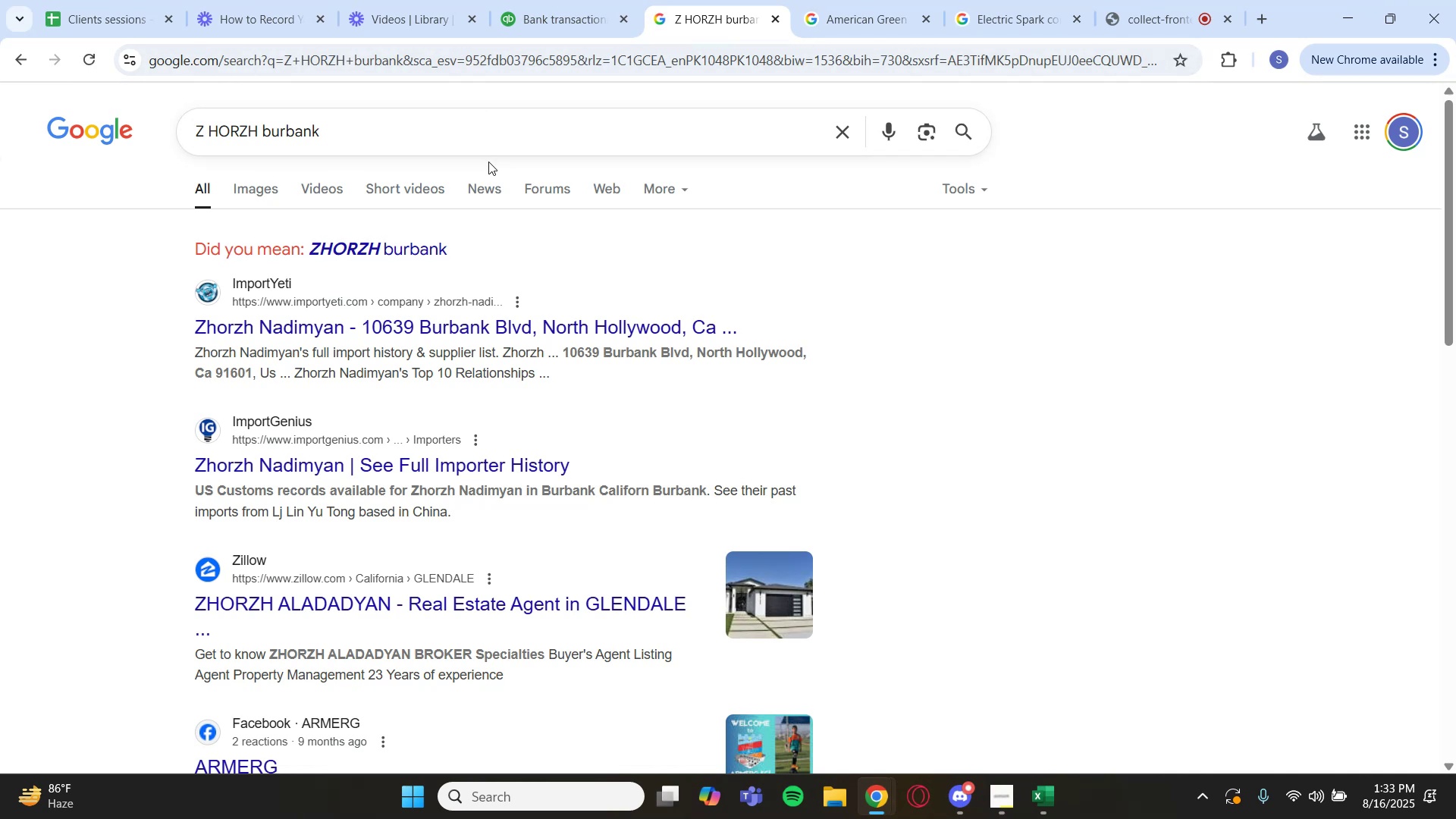 
wait(12.84)
 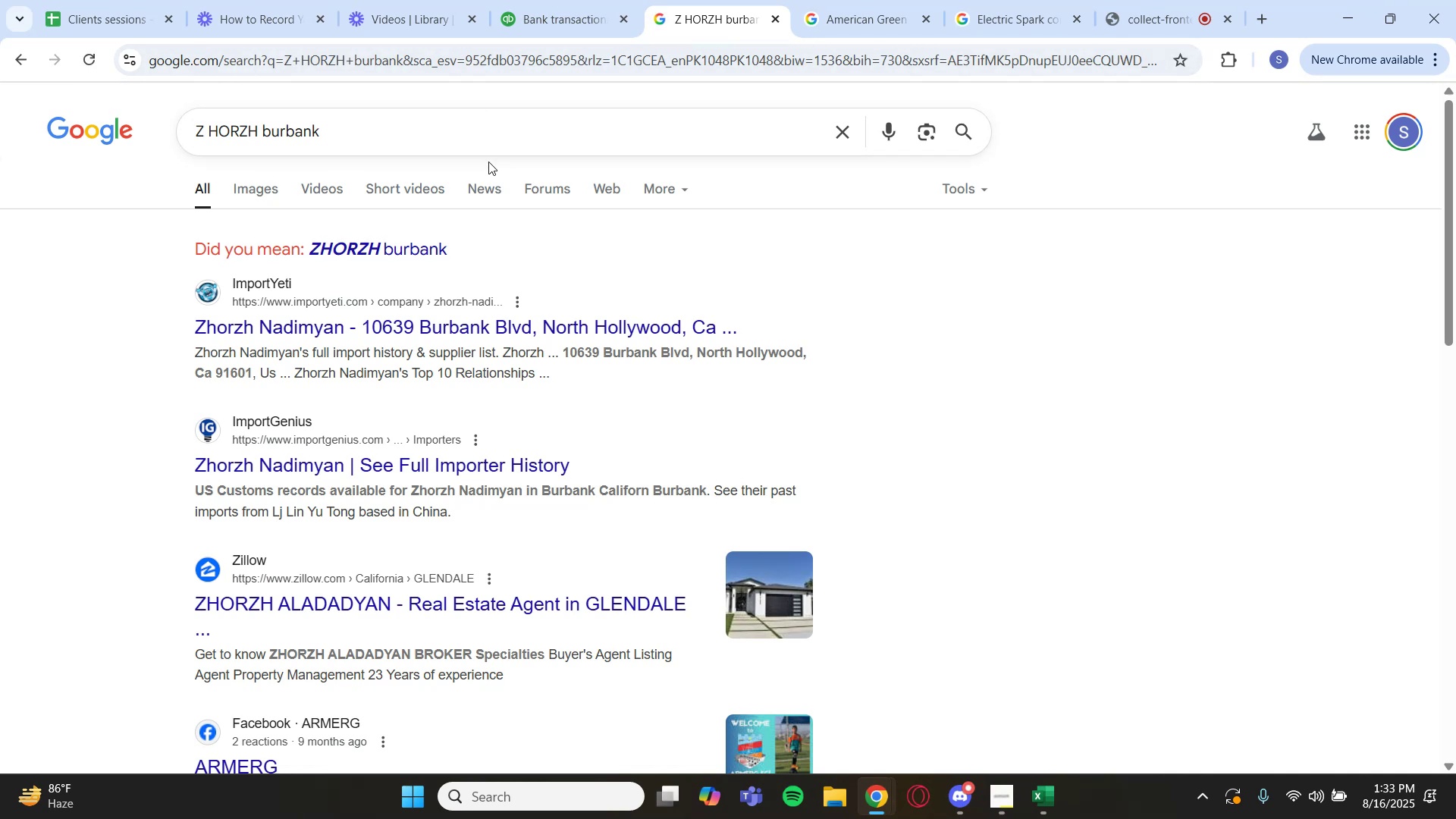 
left_click([579, 6])
 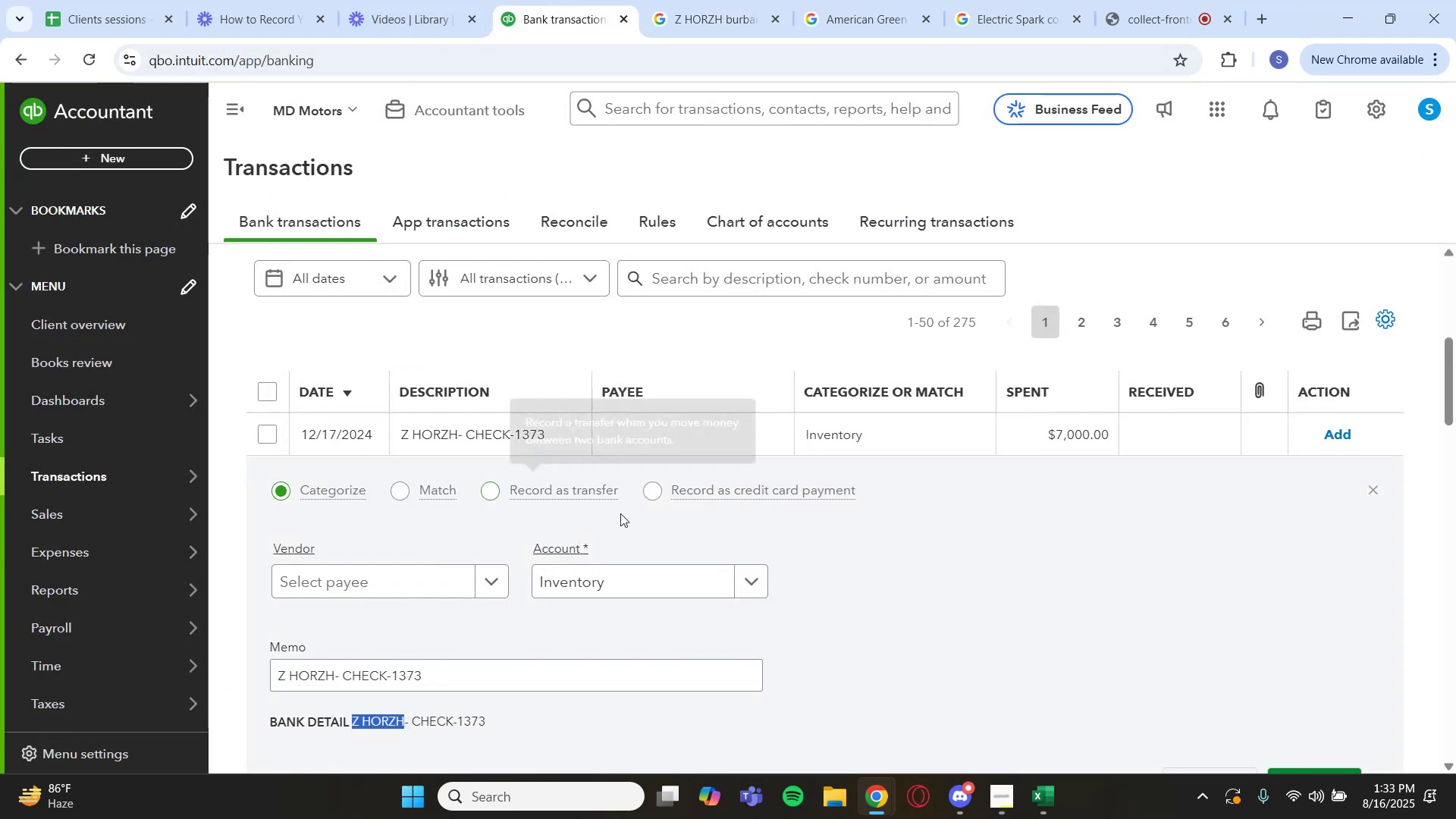 
left_click([882, 273])
 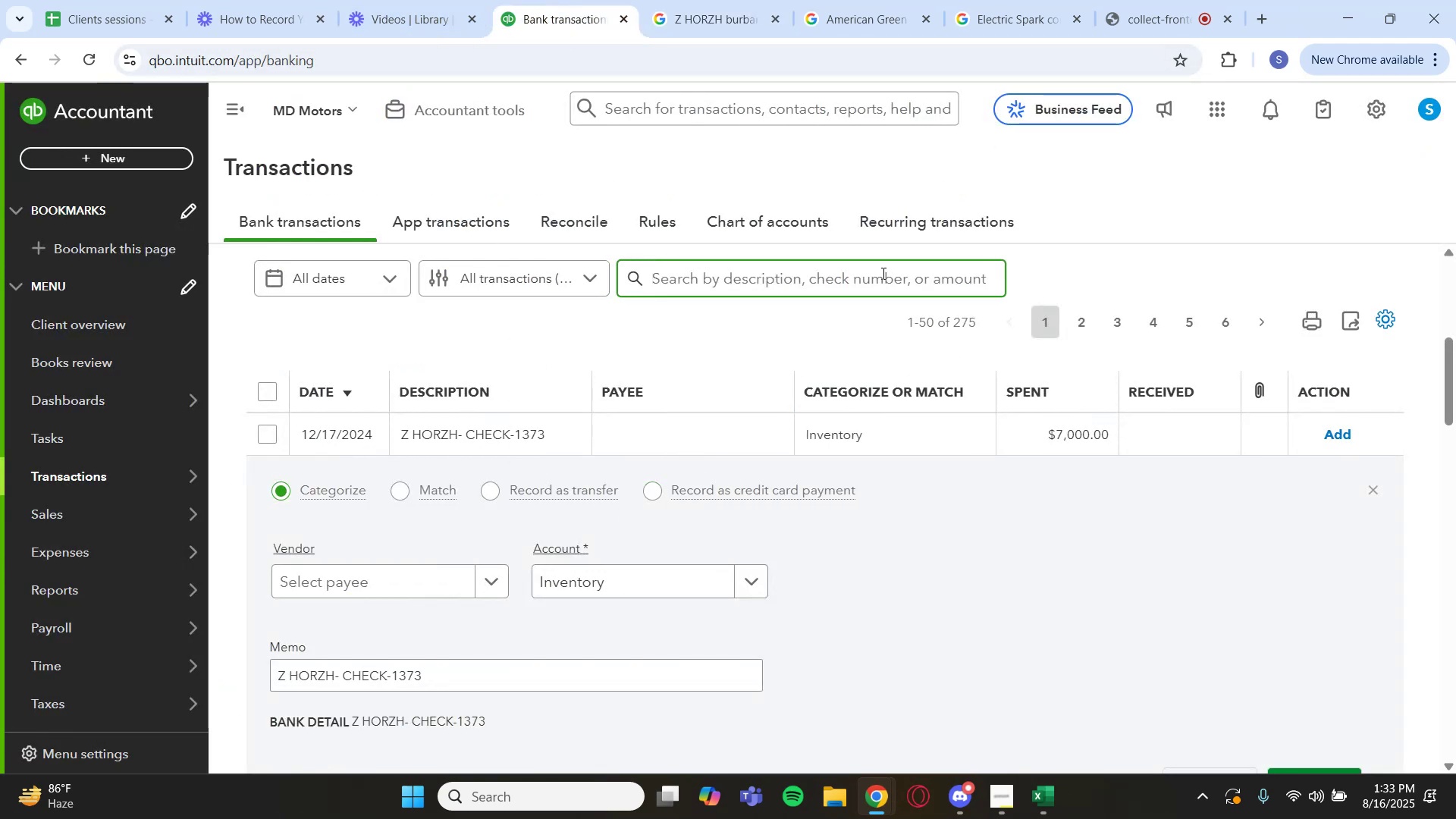 
key(Control+V)
 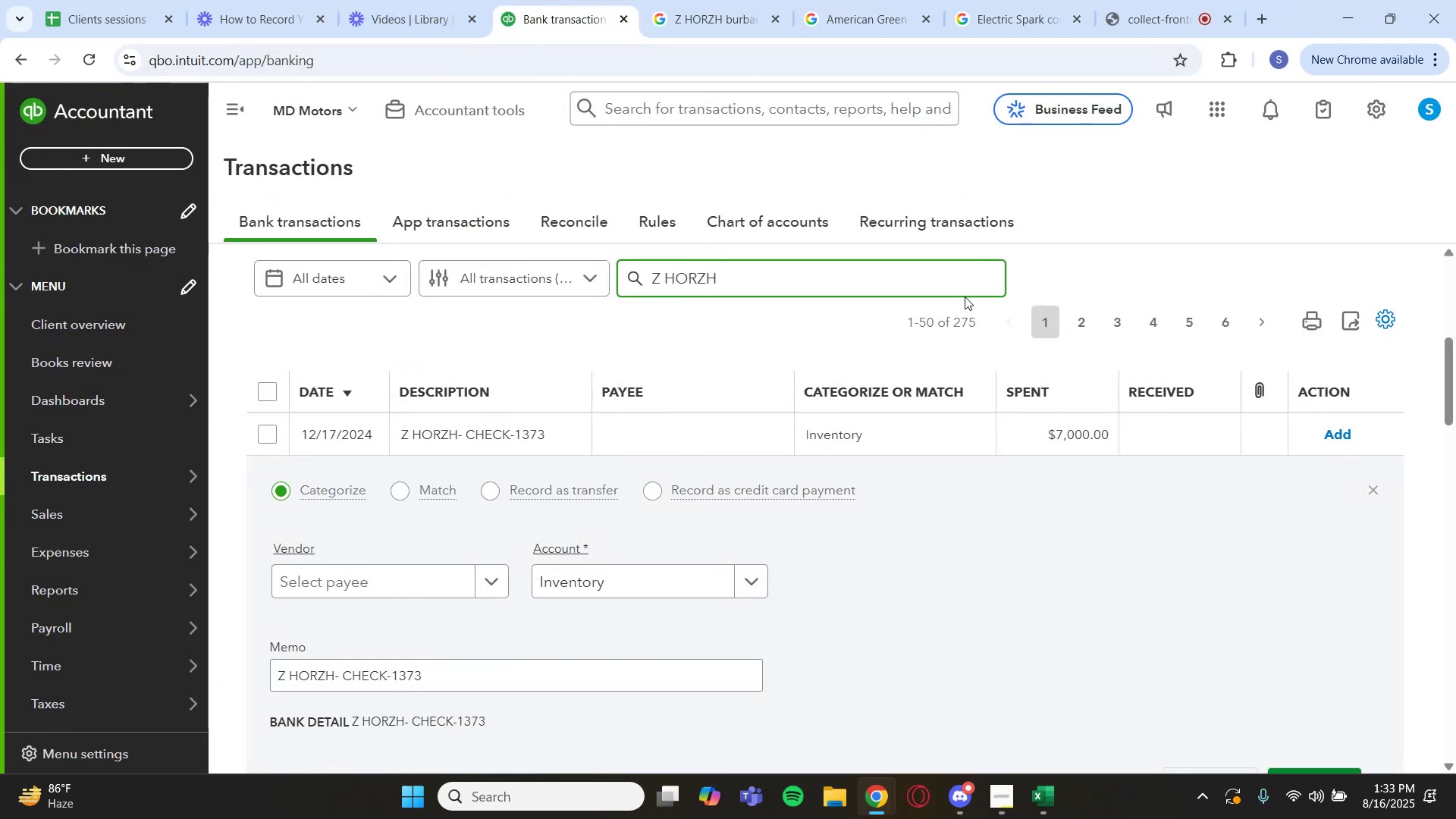 
key(Enter)
 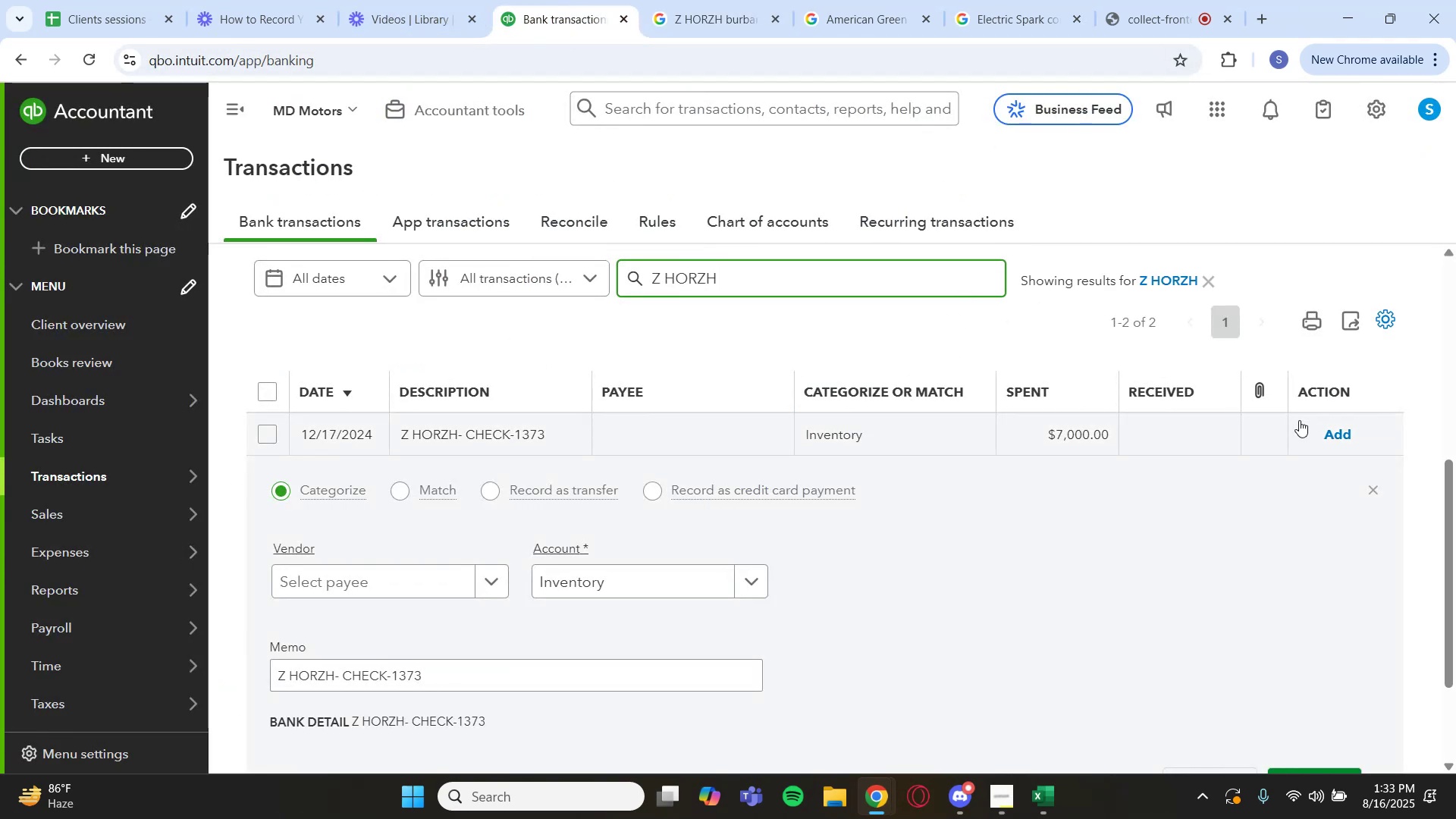 
left_click([1379, 489])
 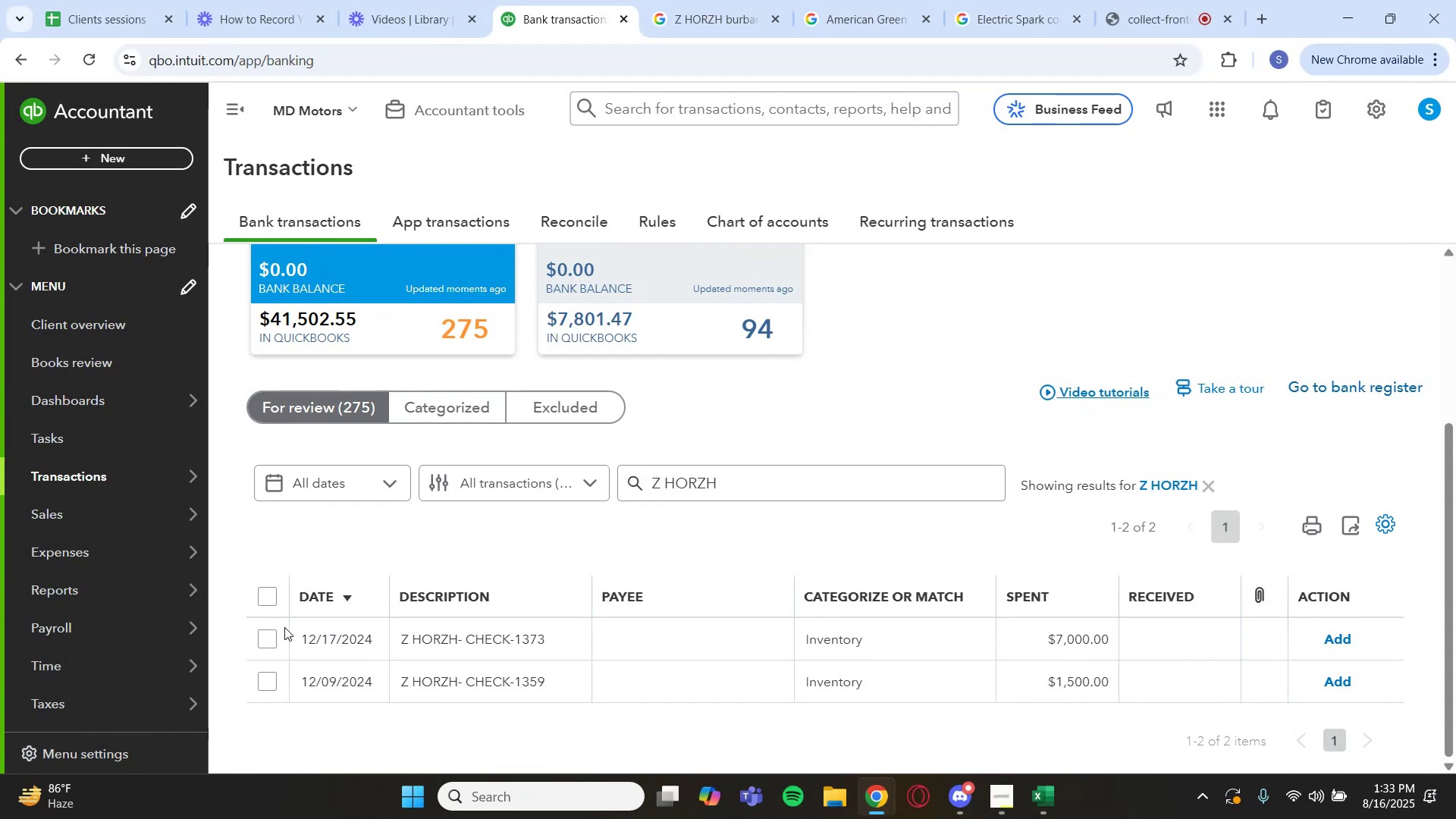 
left_click([271, 598])
 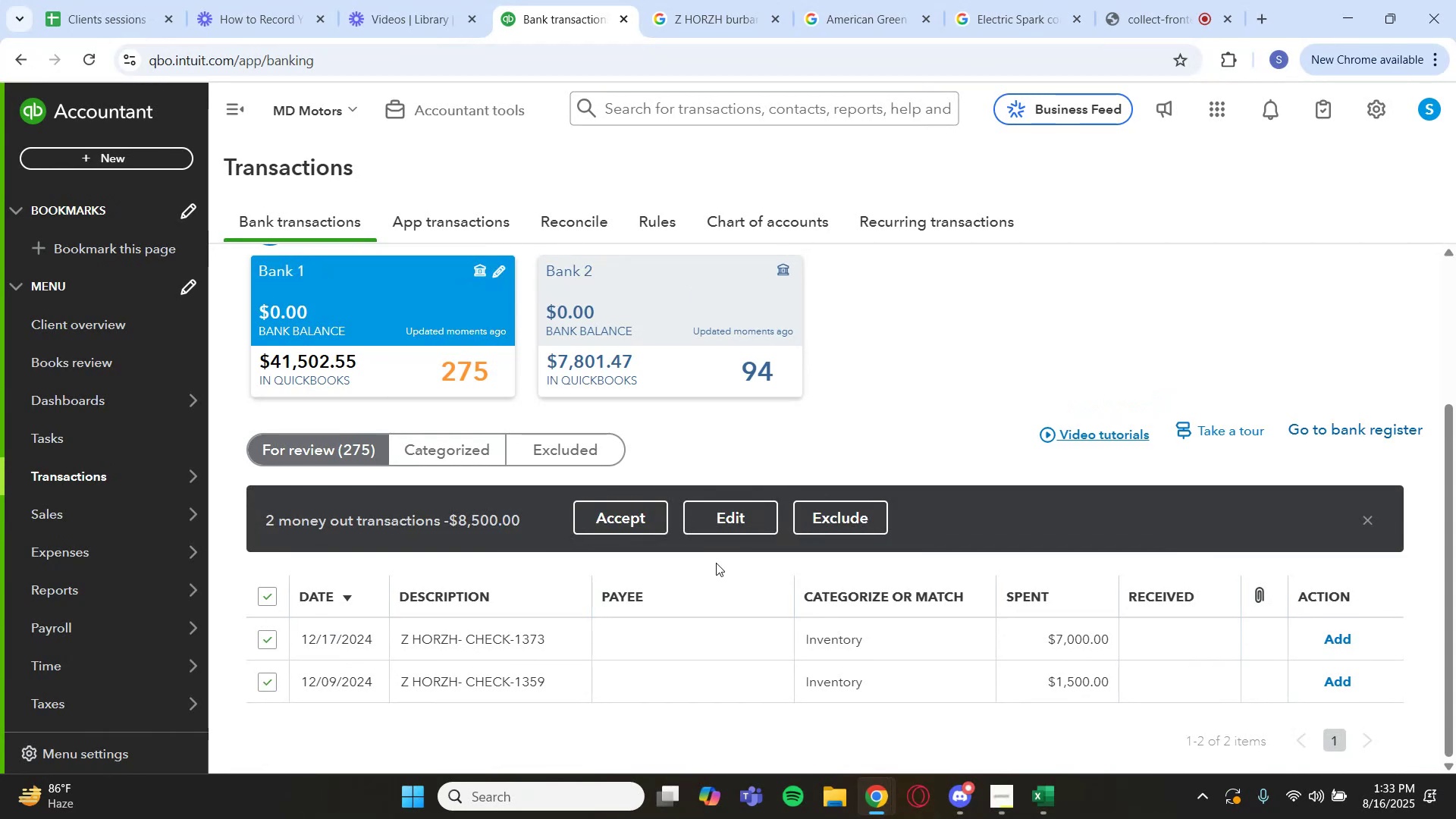 
left_click([729, 521])
 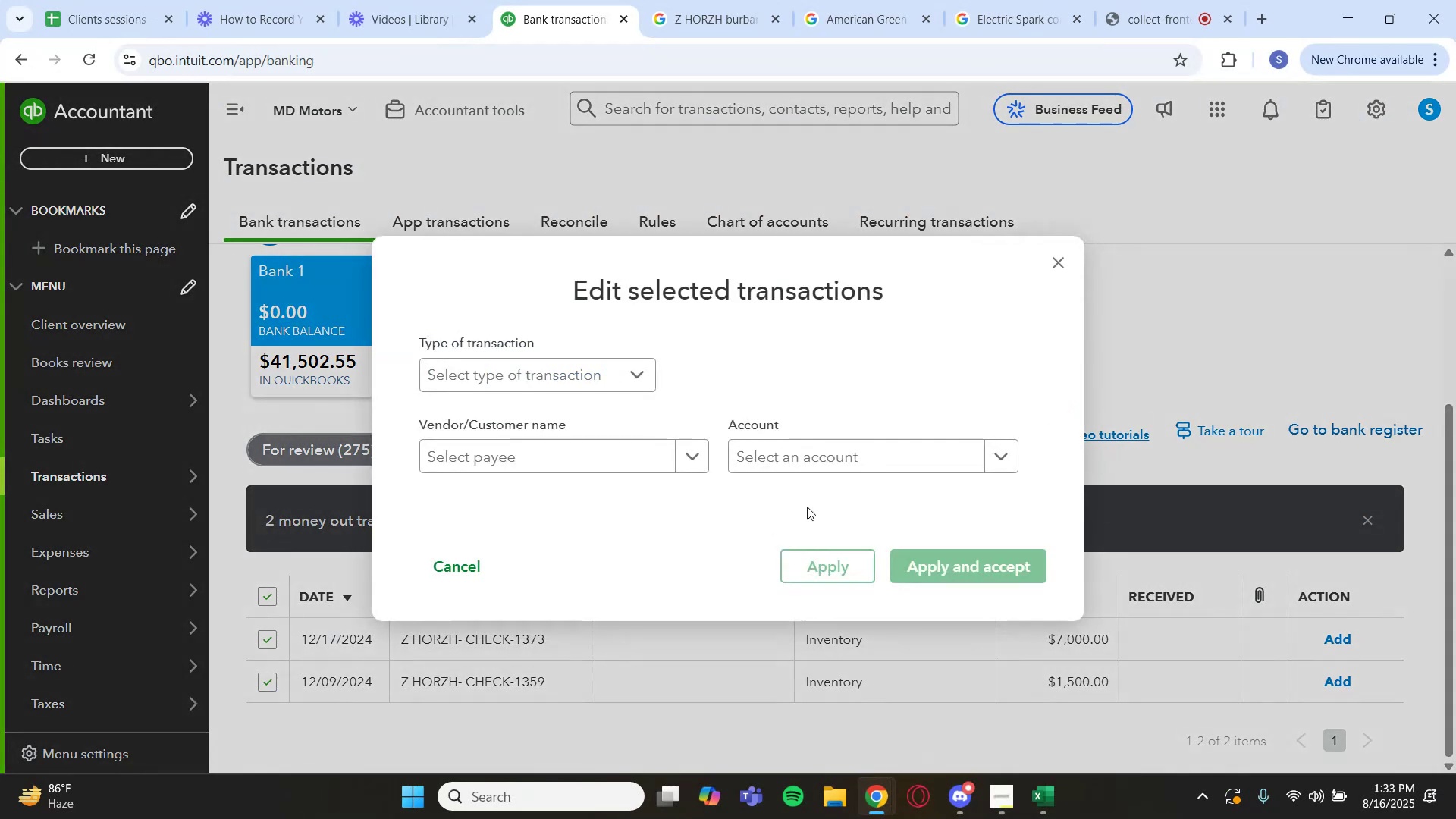 
left_click([899, 459])
 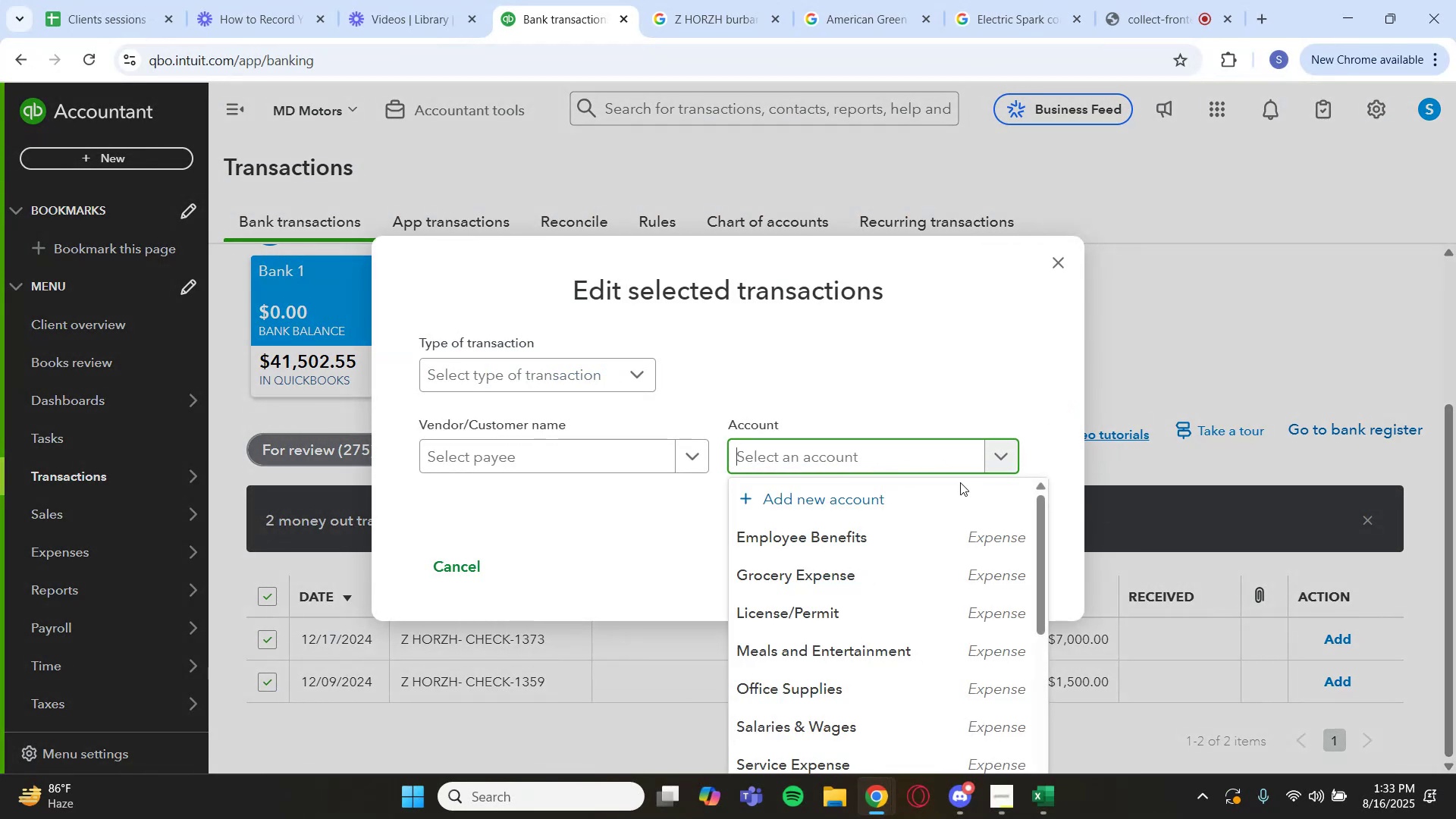 
scroll: coordinate [861, 696], scroll_direction: down, amount: 4.0
 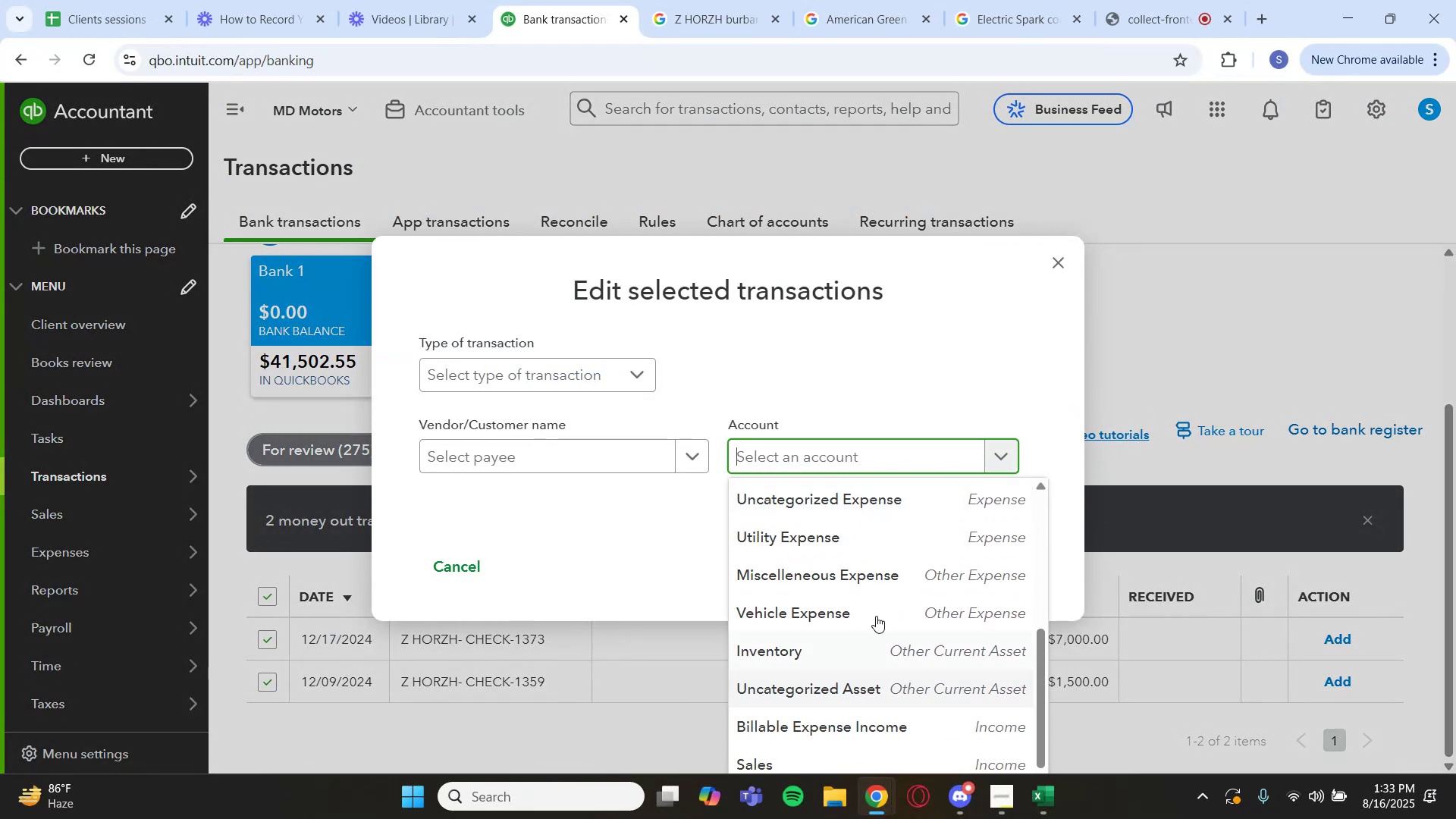 
left_click([886, 574])
 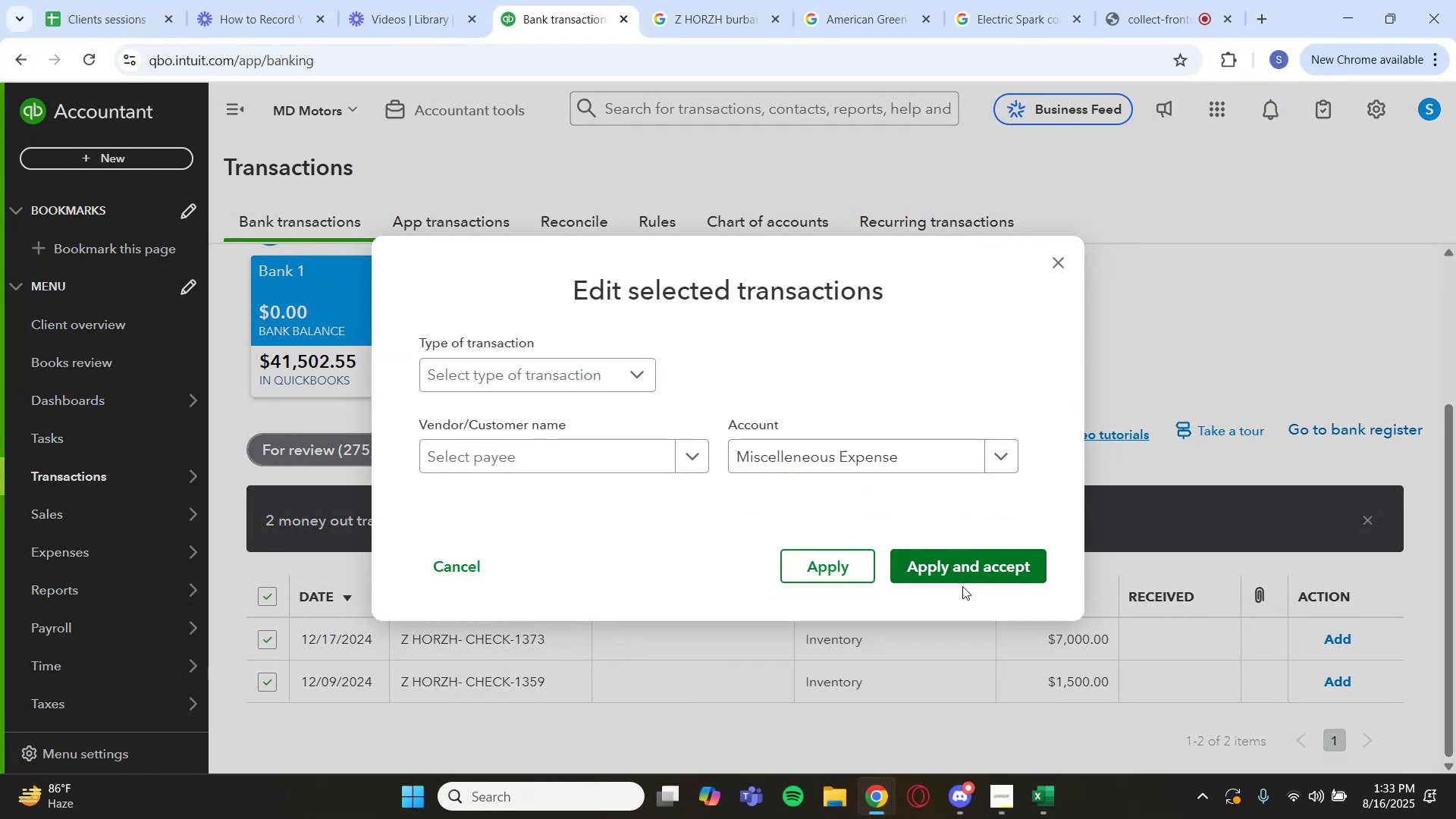 
left_click([974, 569])
 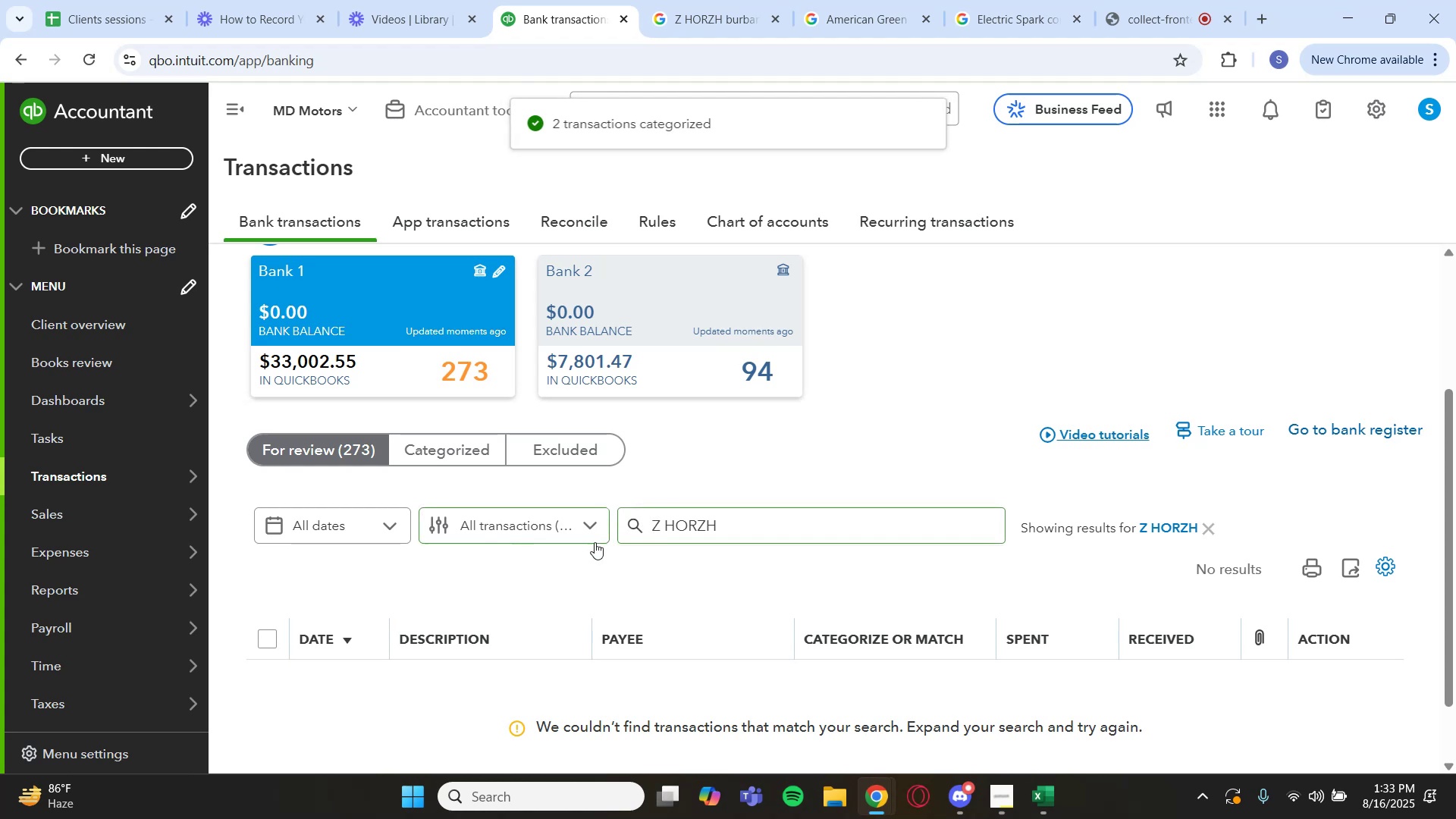 
left_click([1185, 527])
 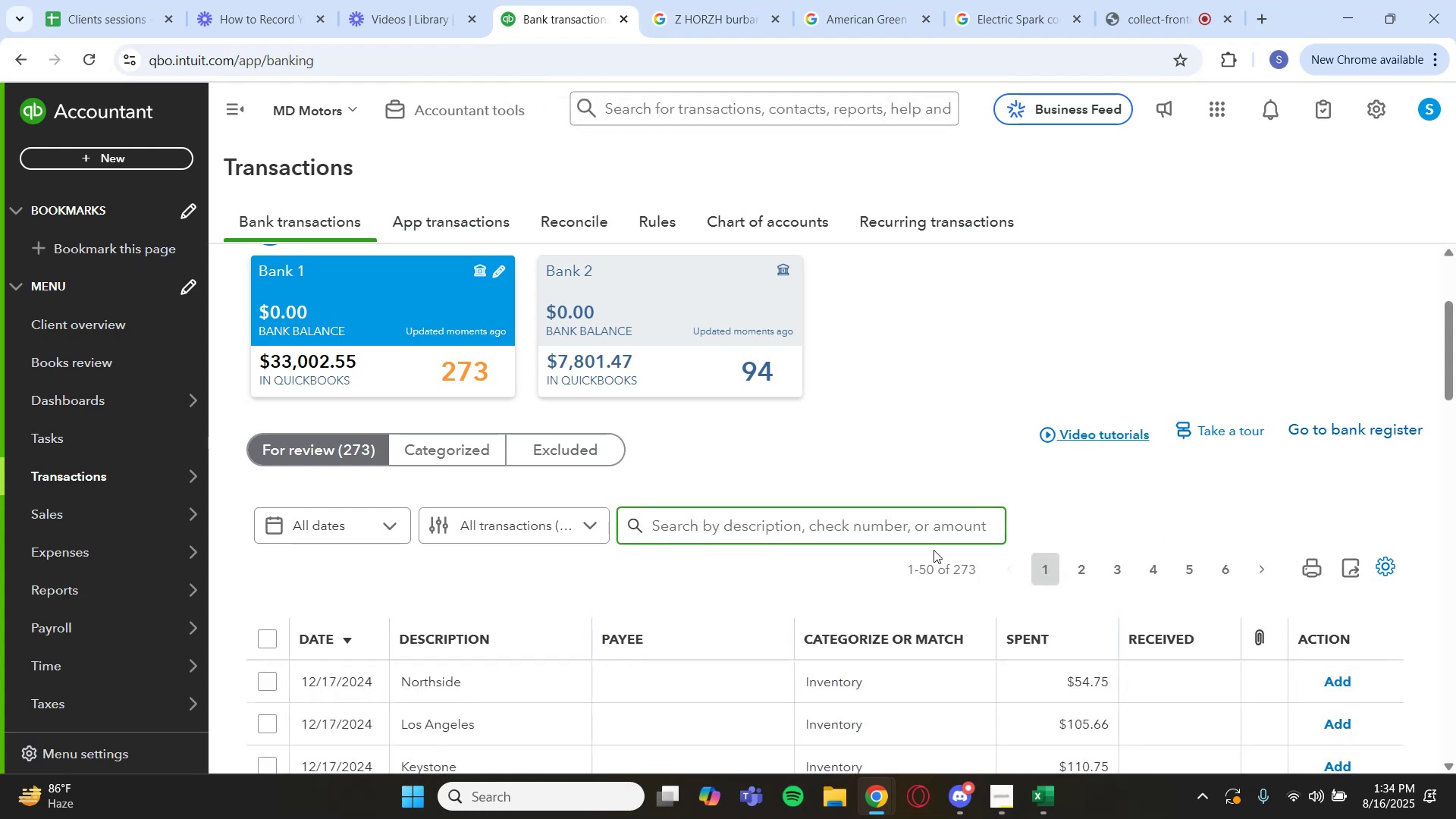 
scroll: coordinate [445, 631], scroll_direction: down, amount: 1.0
 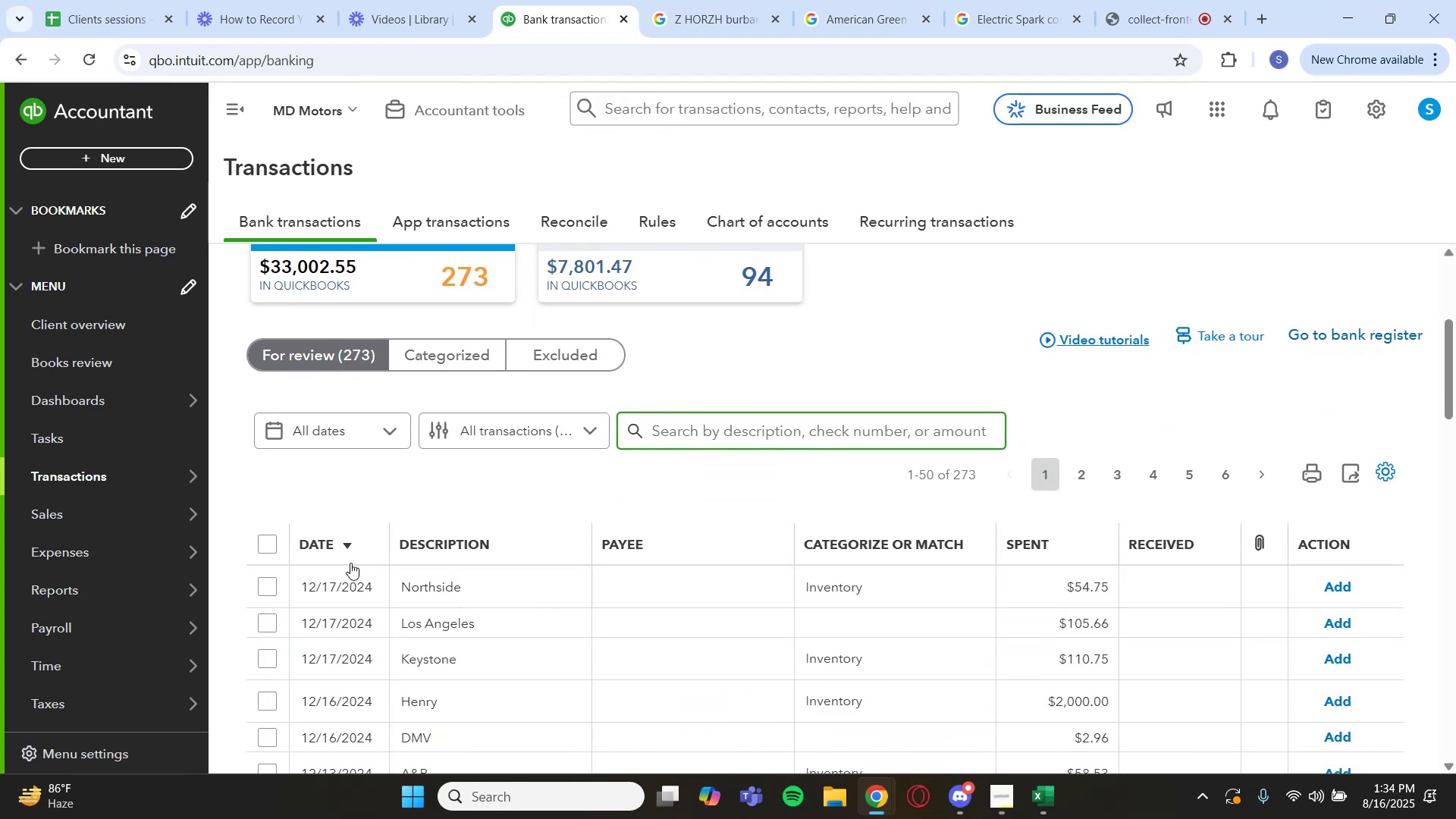 
wait(7.28)
 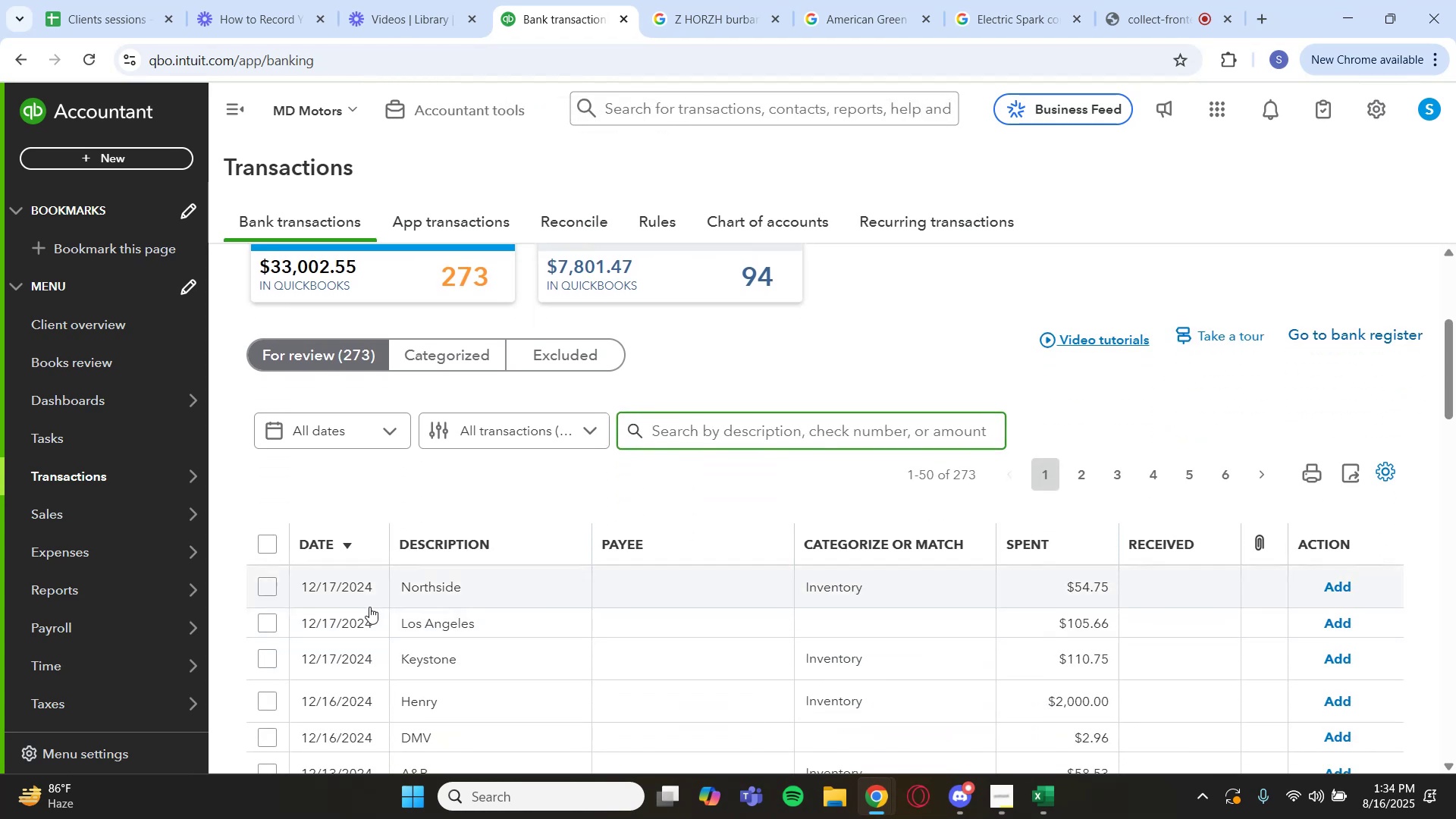 
left_click([469, 578])
 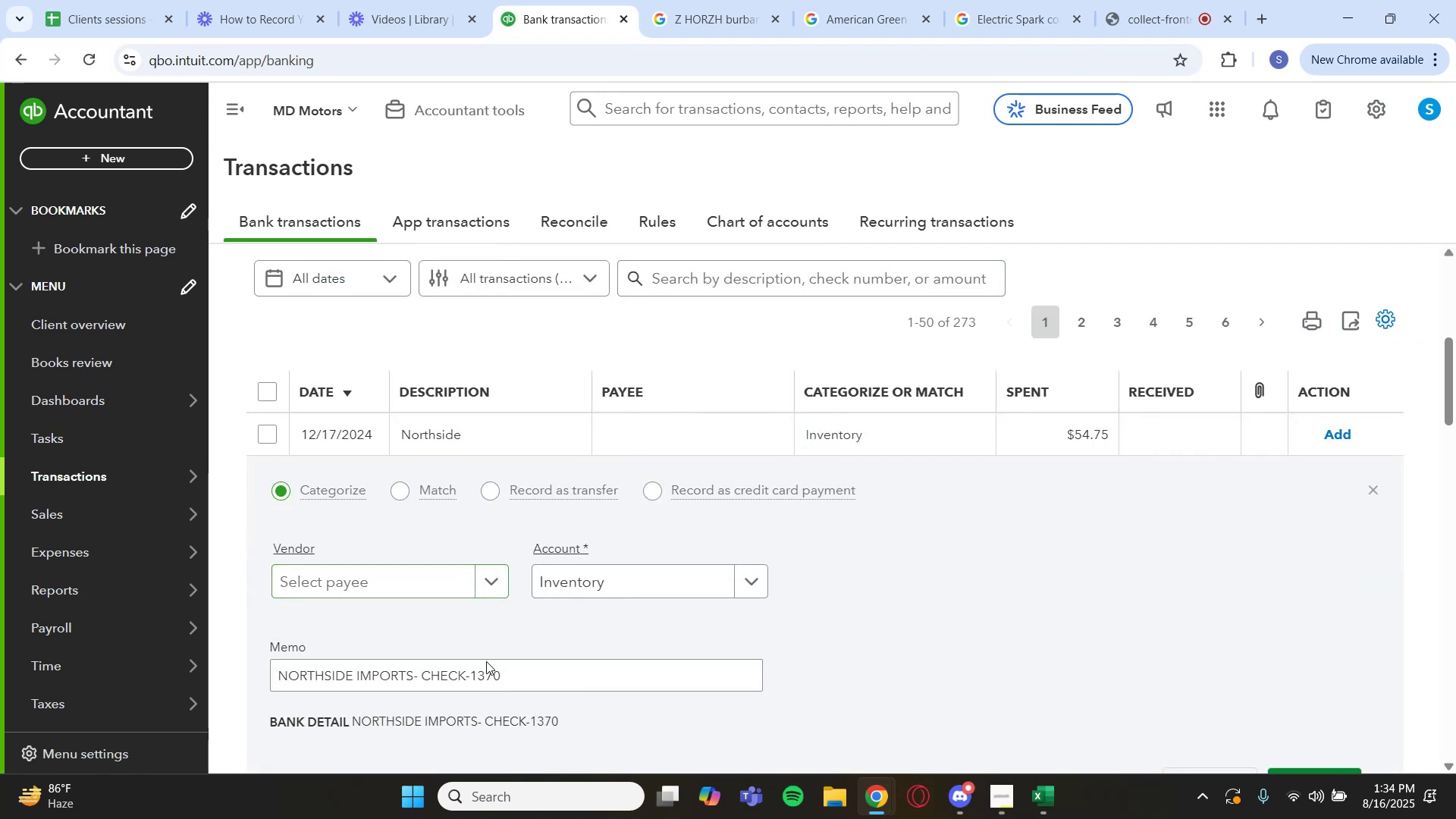 
left_click_drag(start_coordinate=[478, 723], to_coordinate=[354, 726])
 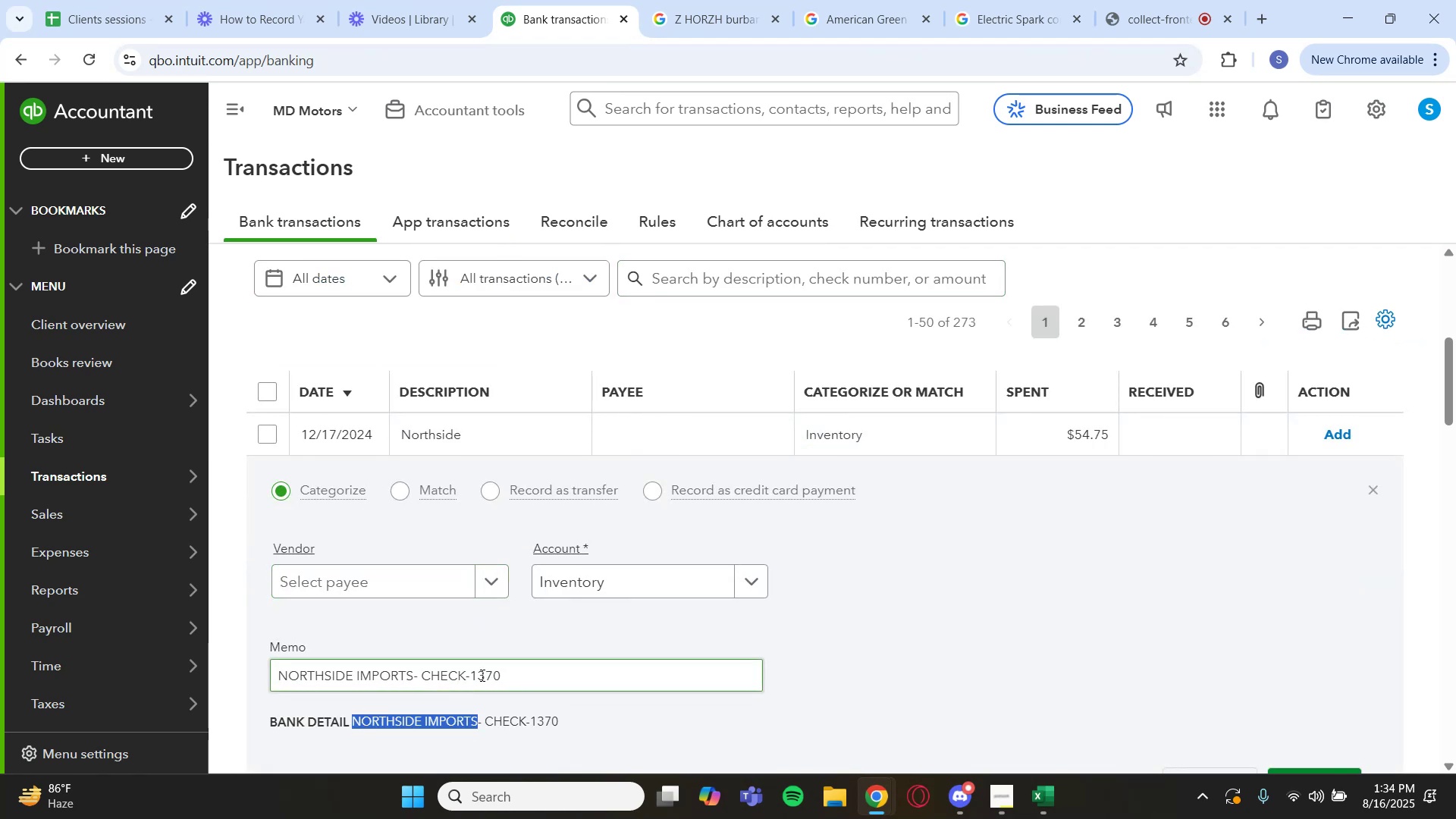 
key(Control+C)
 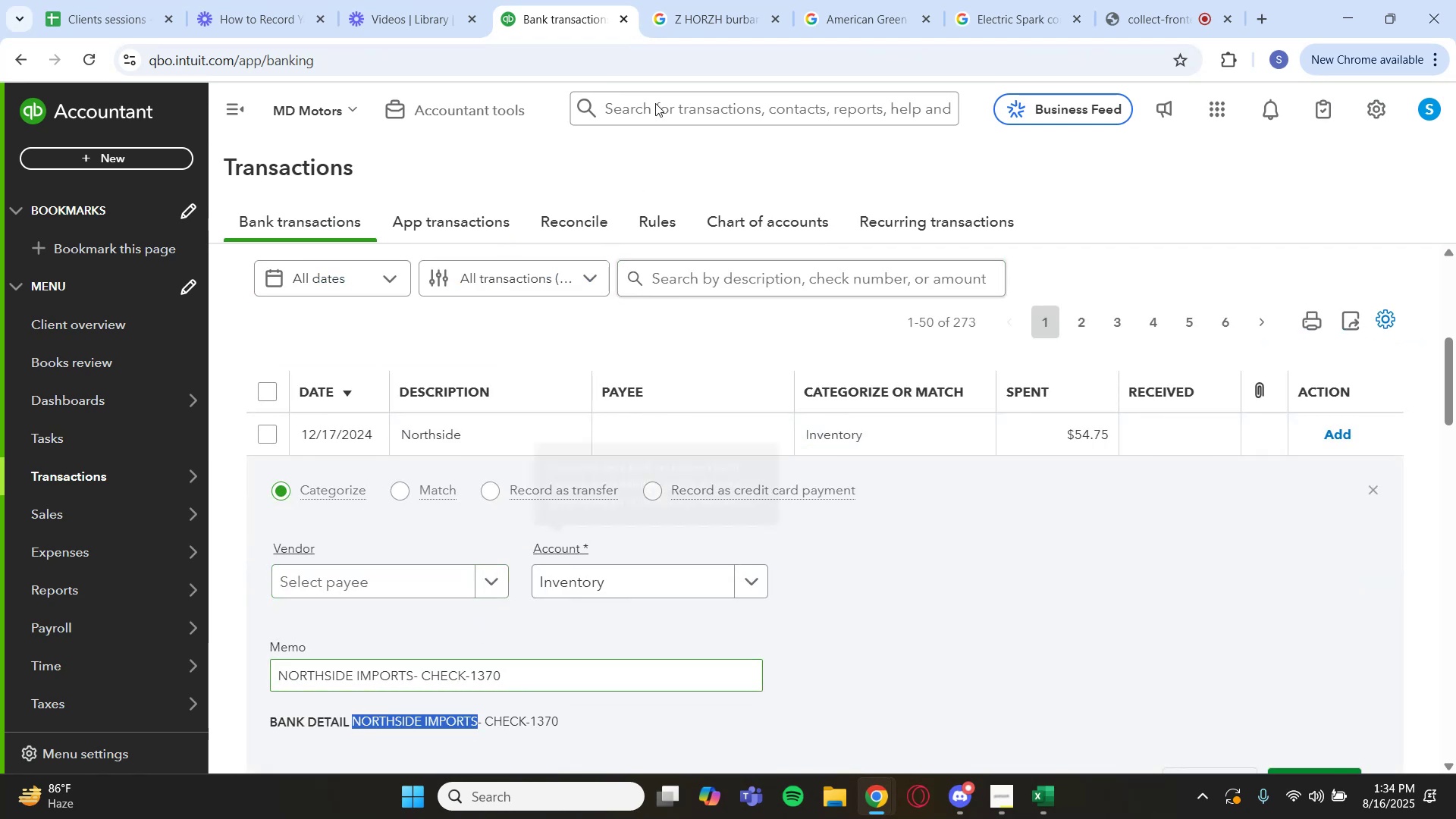 
left_click([720, 0])
 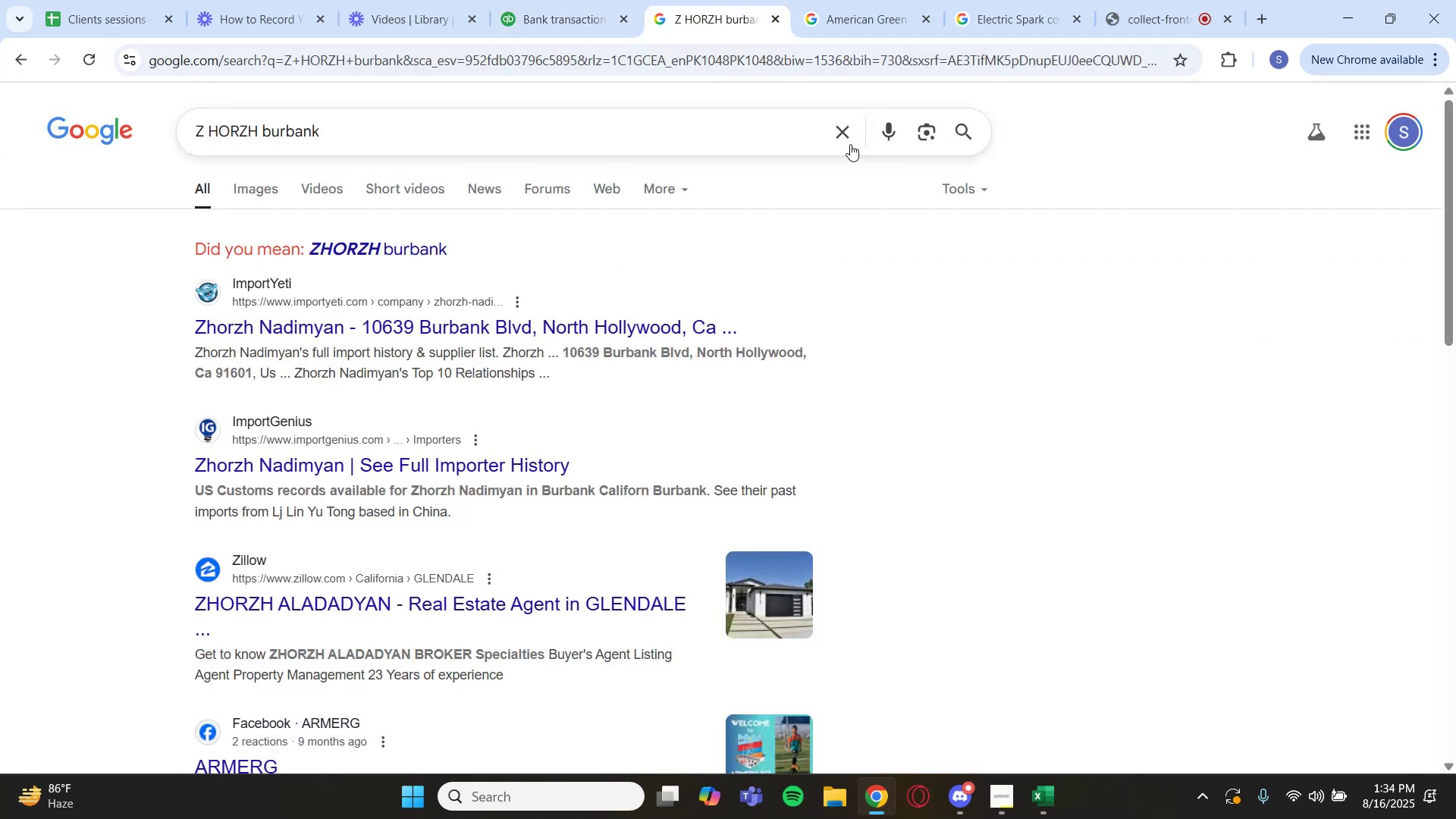 
left_click([847, 135])
 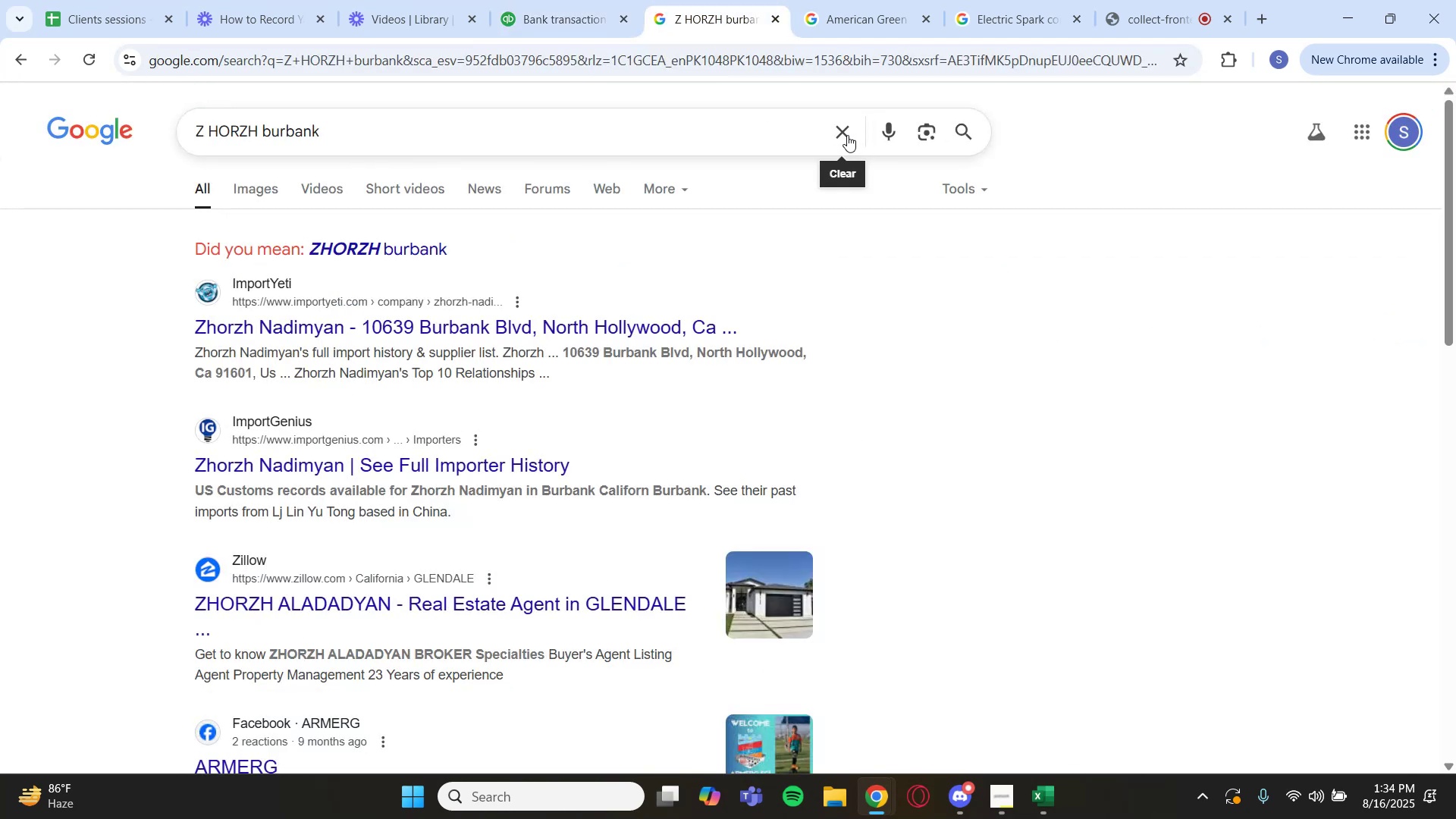 
key(Control+V)
 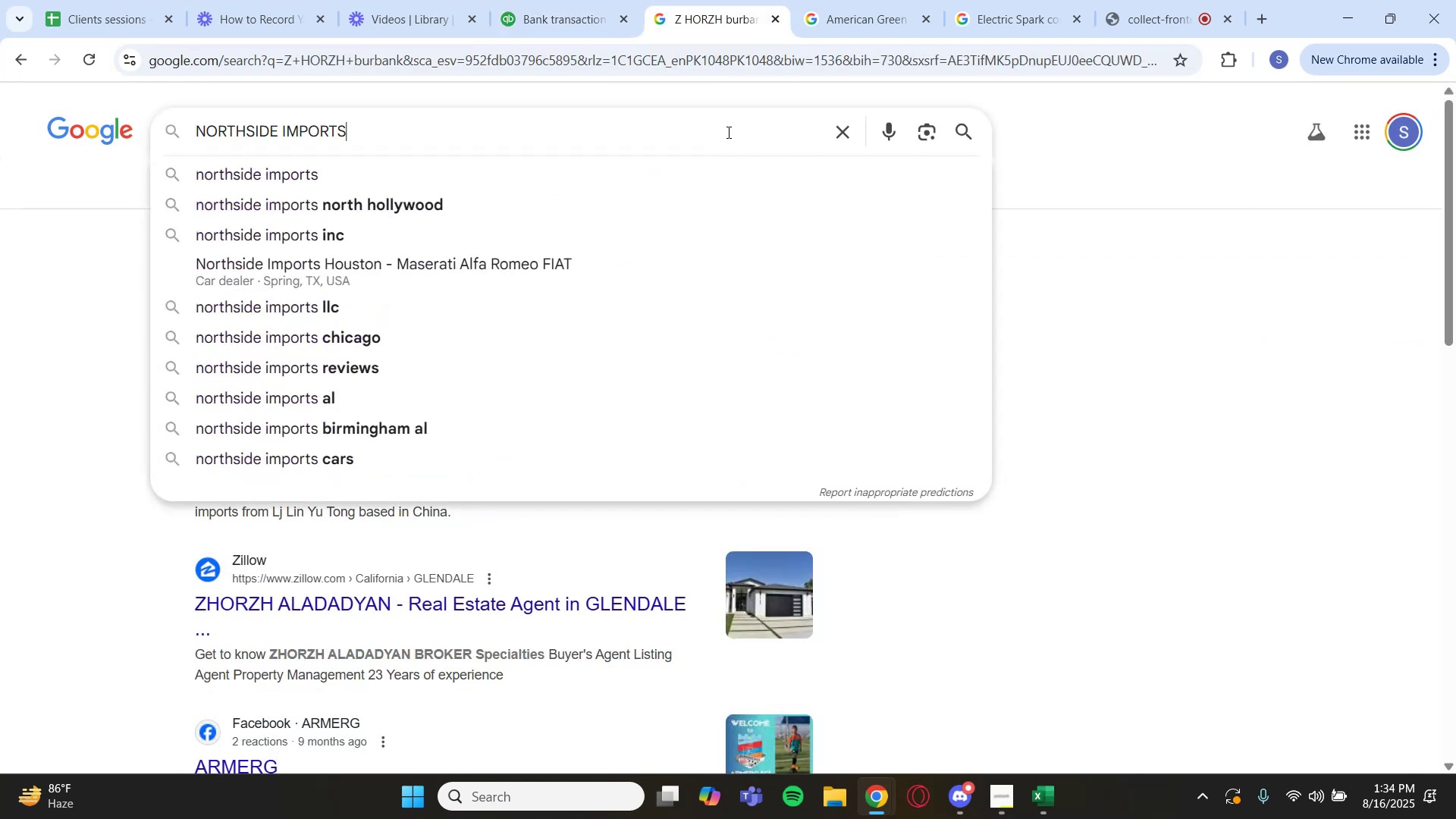 
key(Enter)
 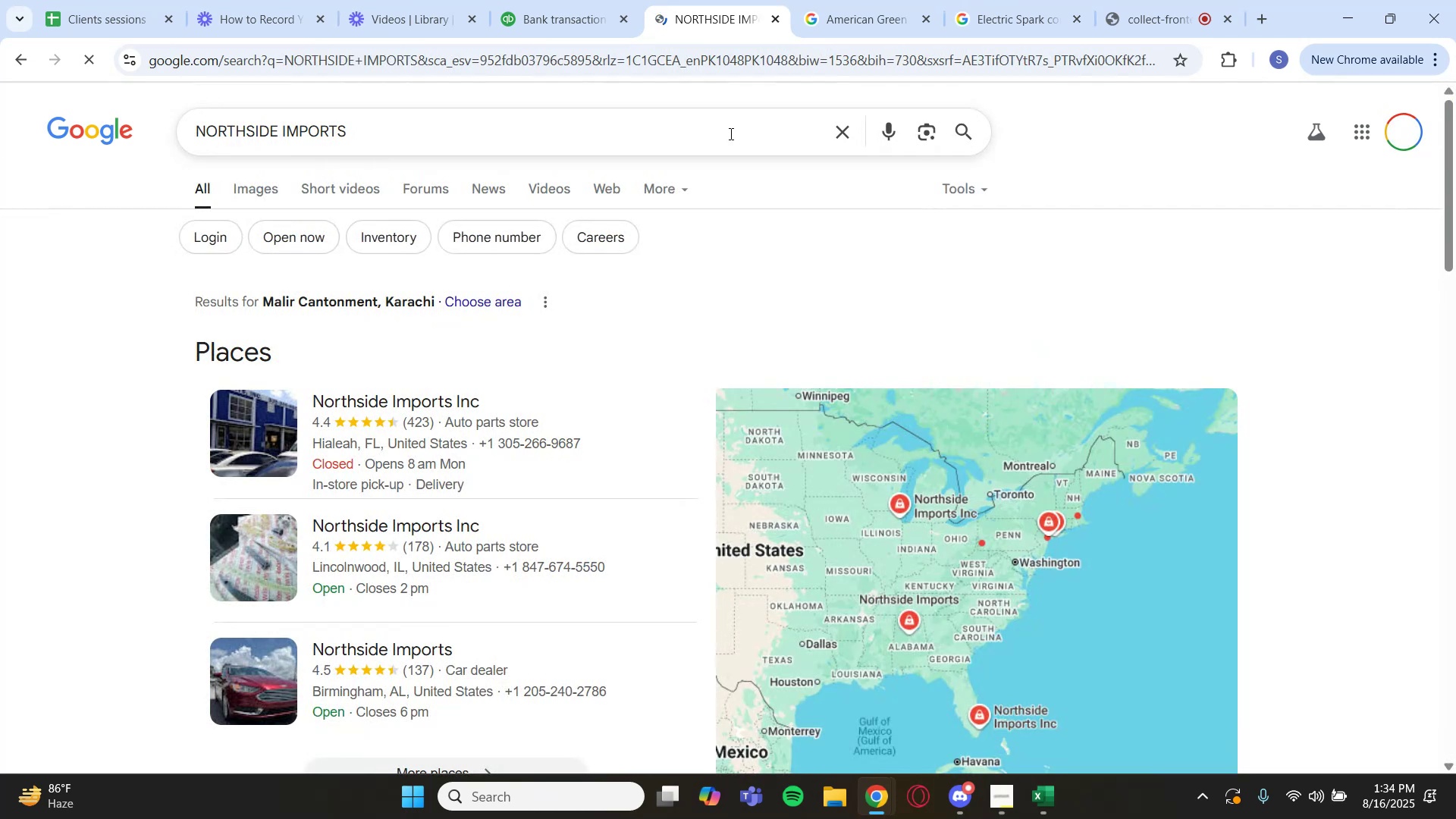 
scroll: coordinate [646, 306], scroll_direction: down, amount: 4.0
 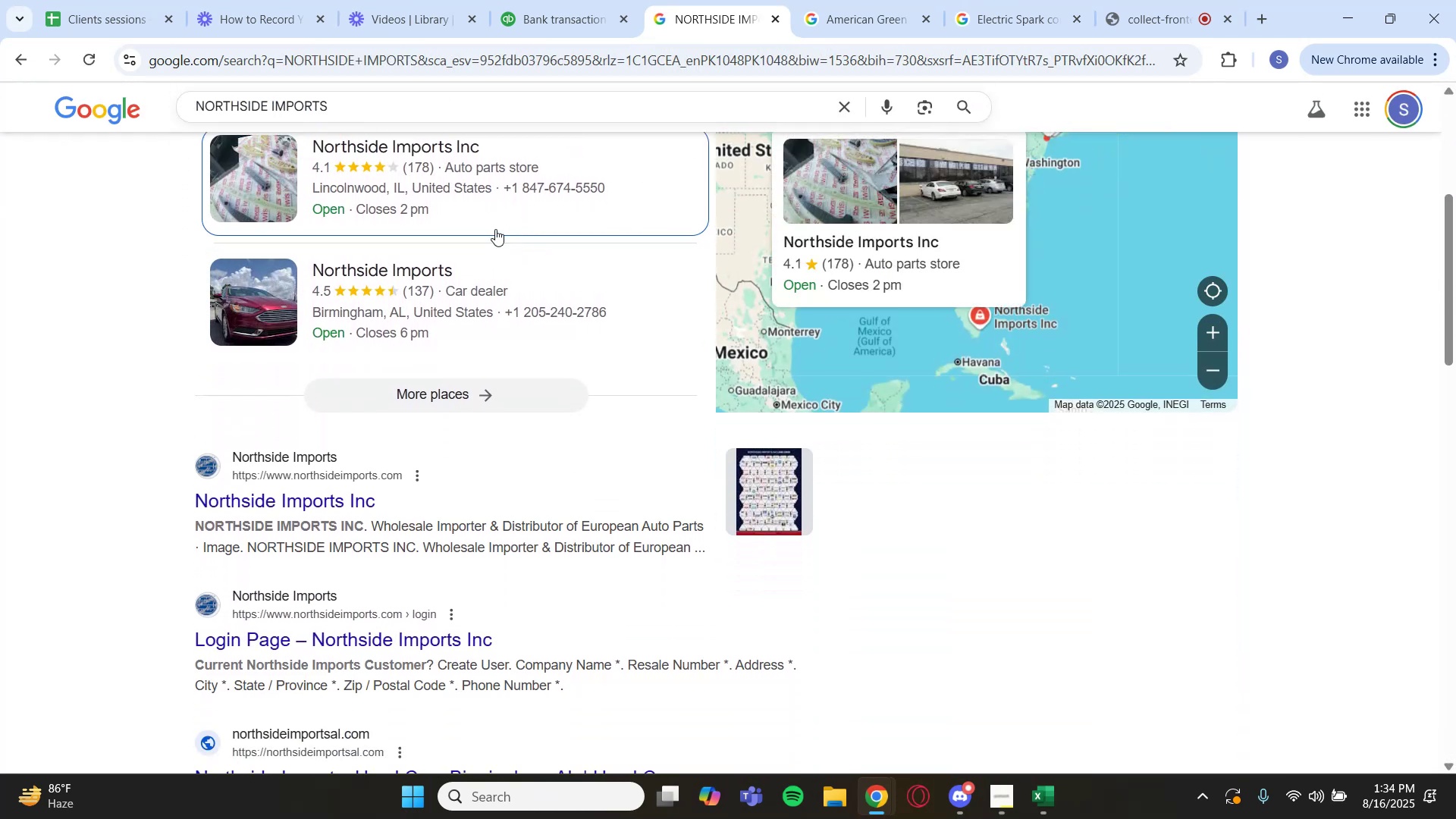 
left_click([557, 16])
 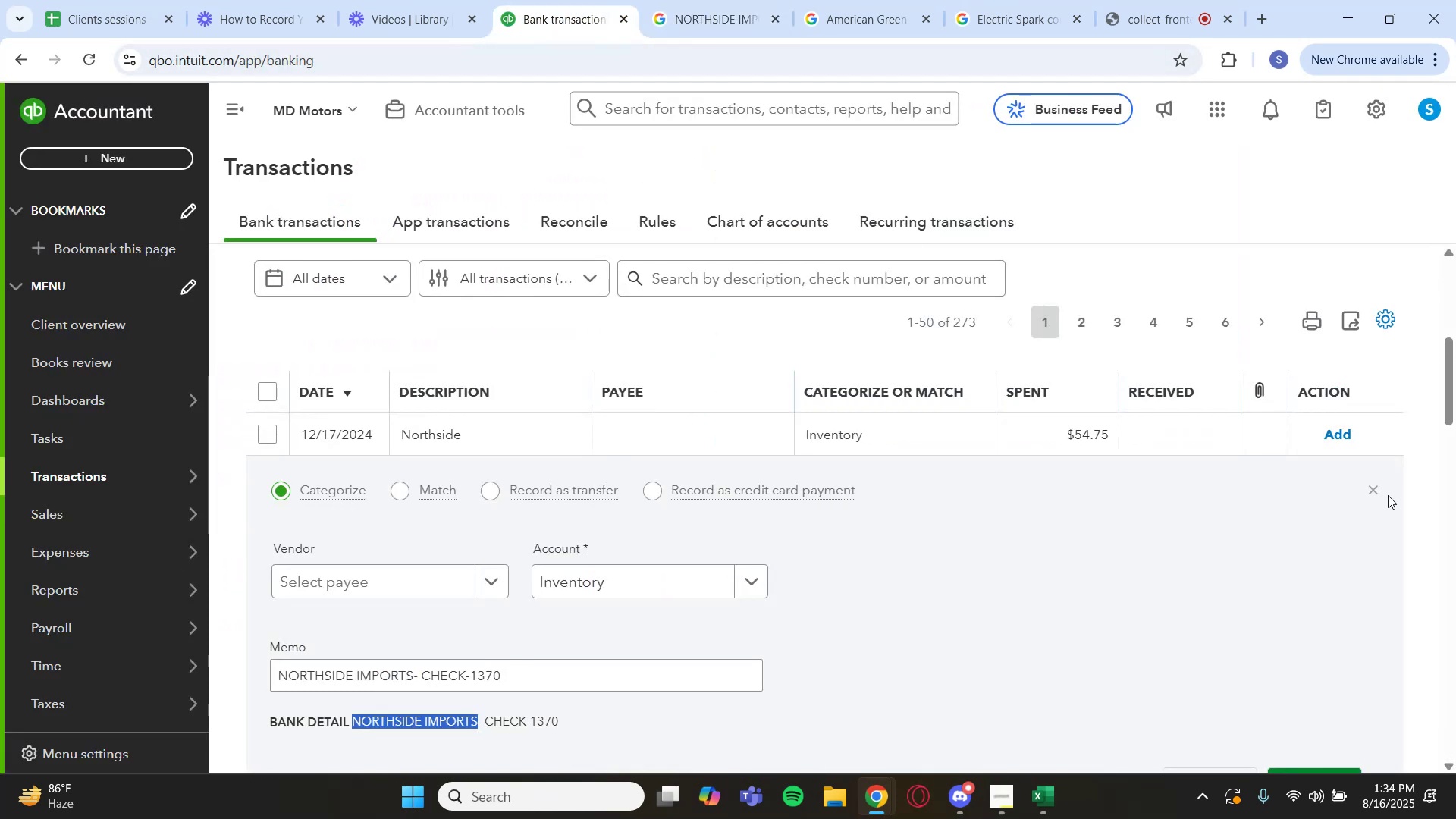 
left_click([1377, 494])
 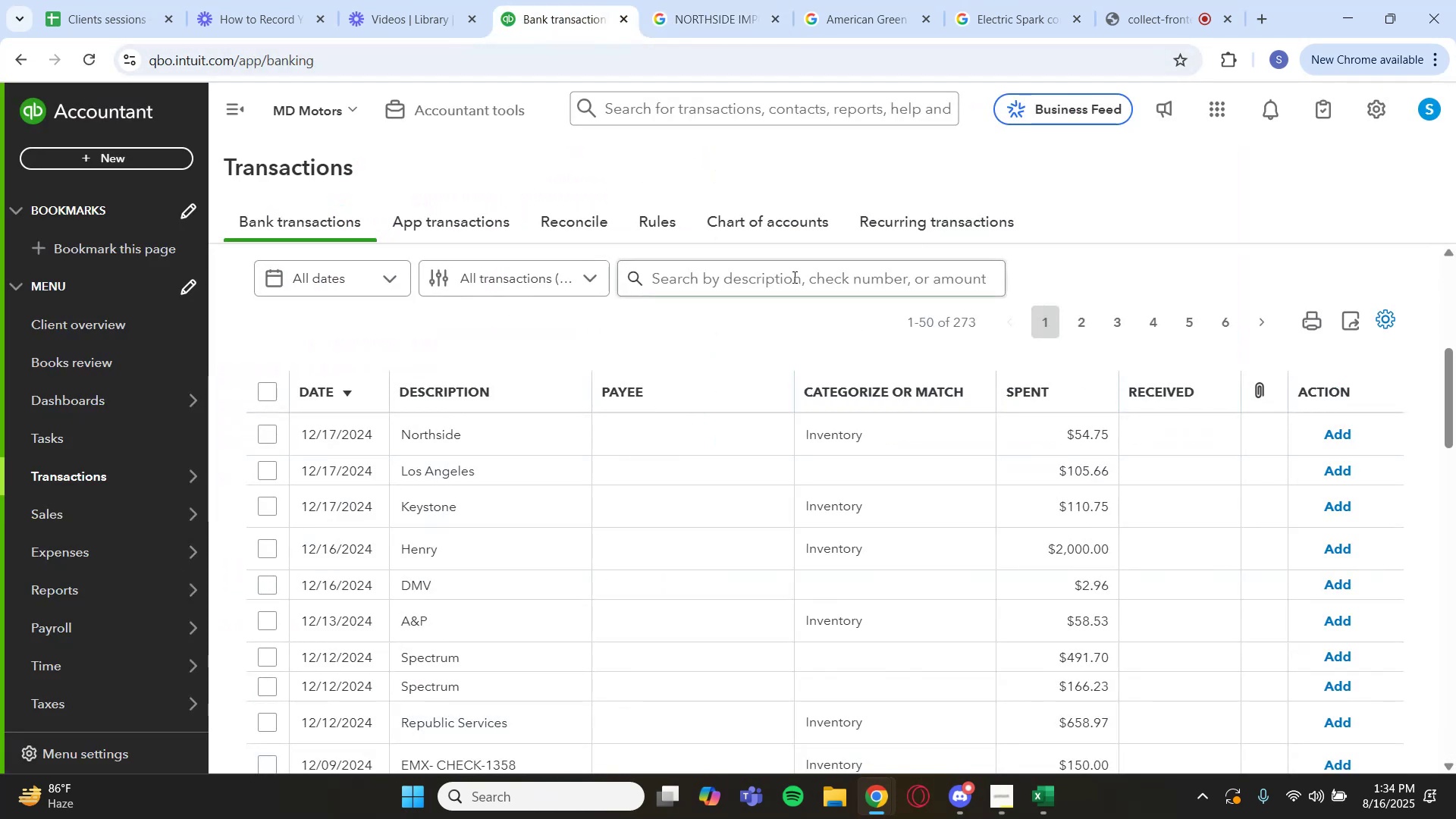 
key(Control+V)
 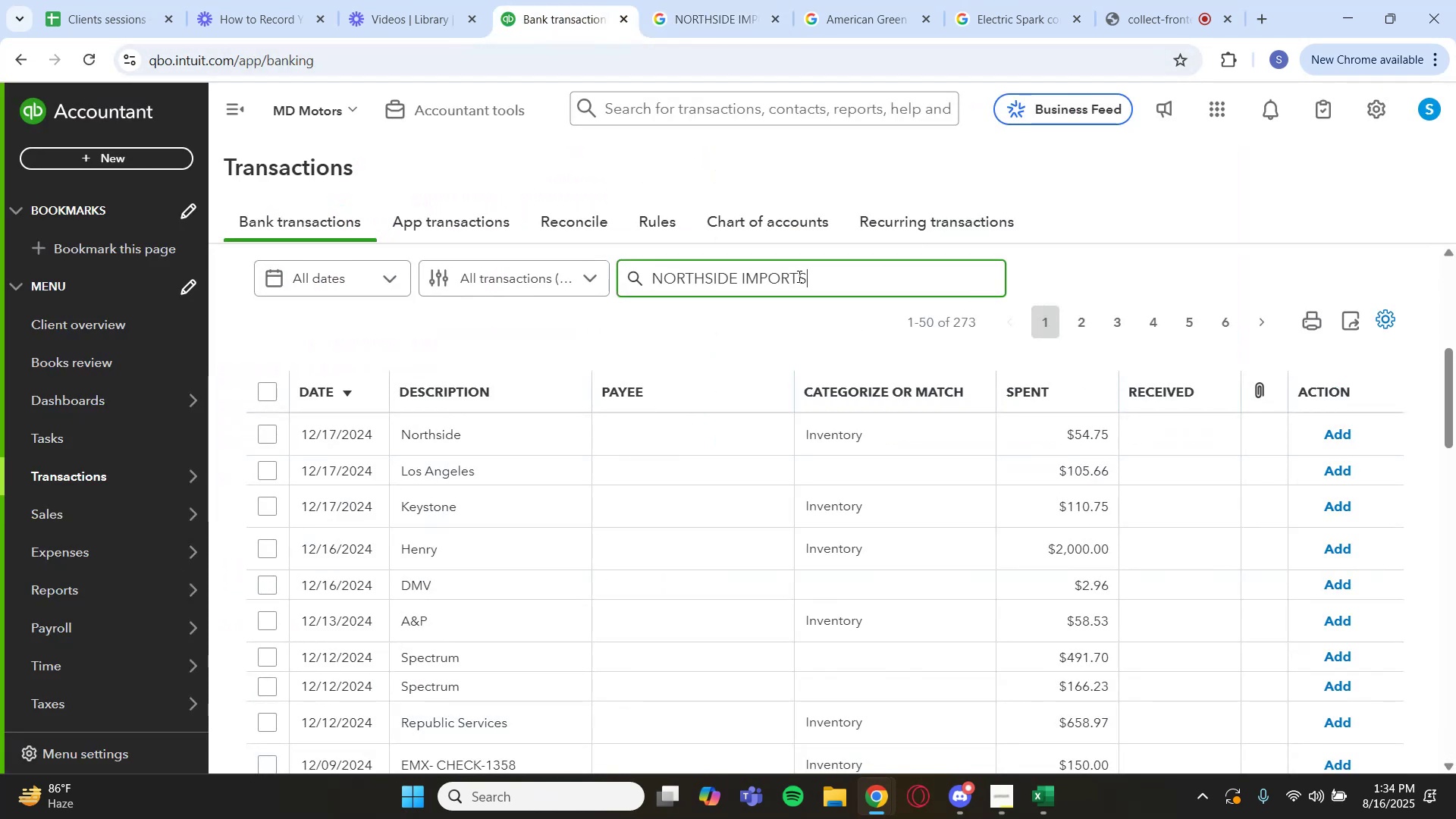 
key(Enter)
 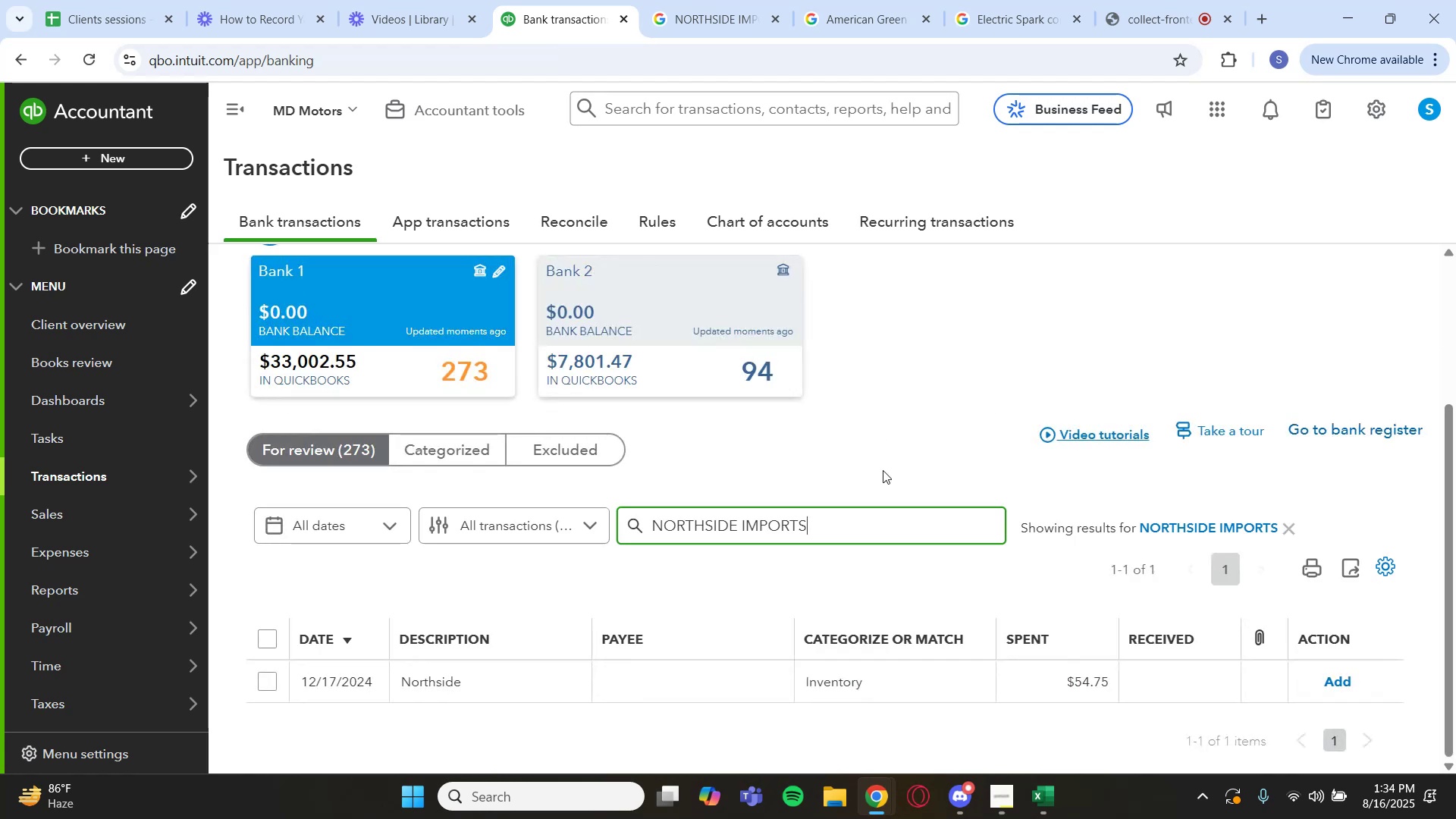 
left_click([886, 680])
 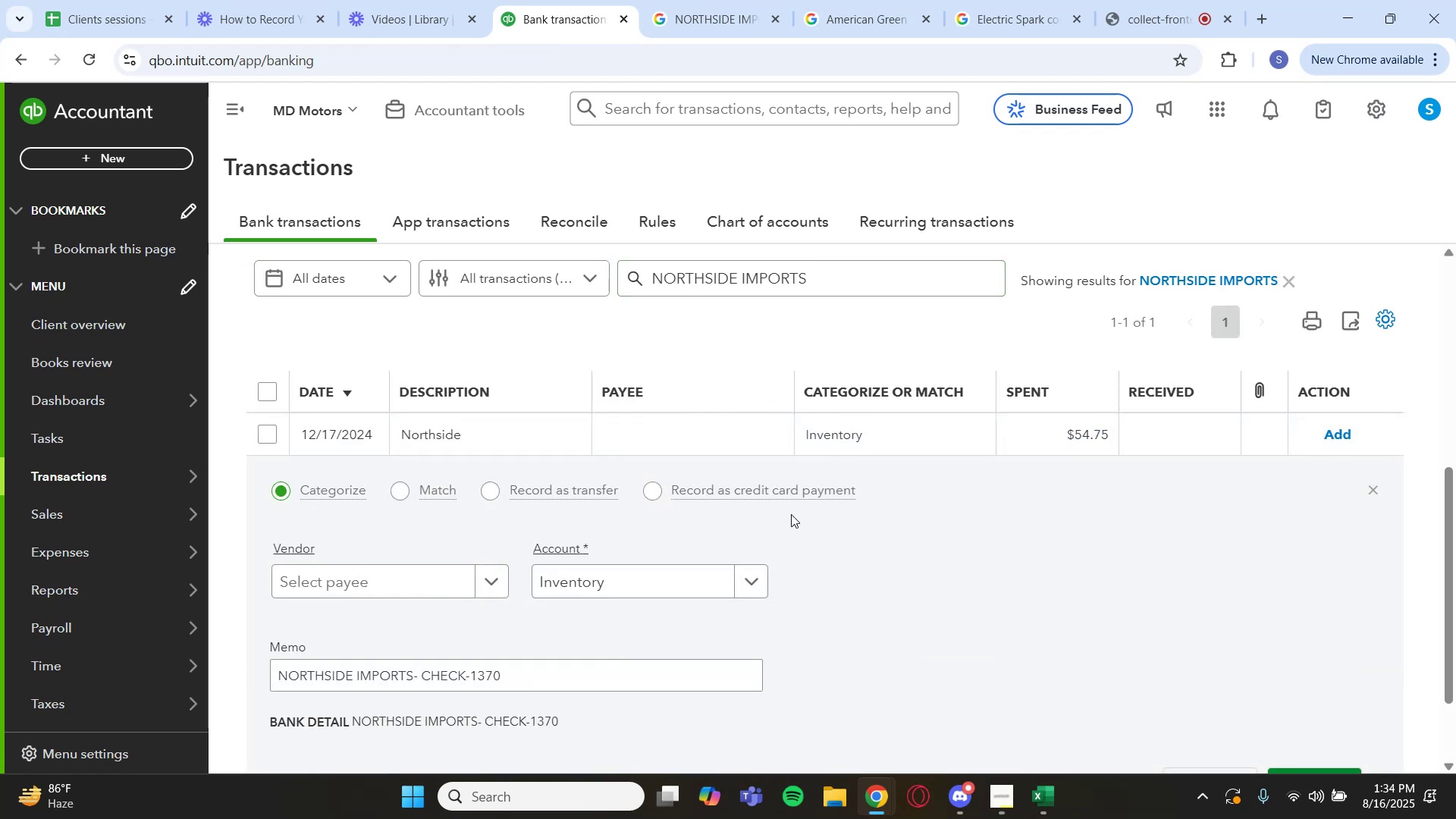 
left_click([759, 582])
 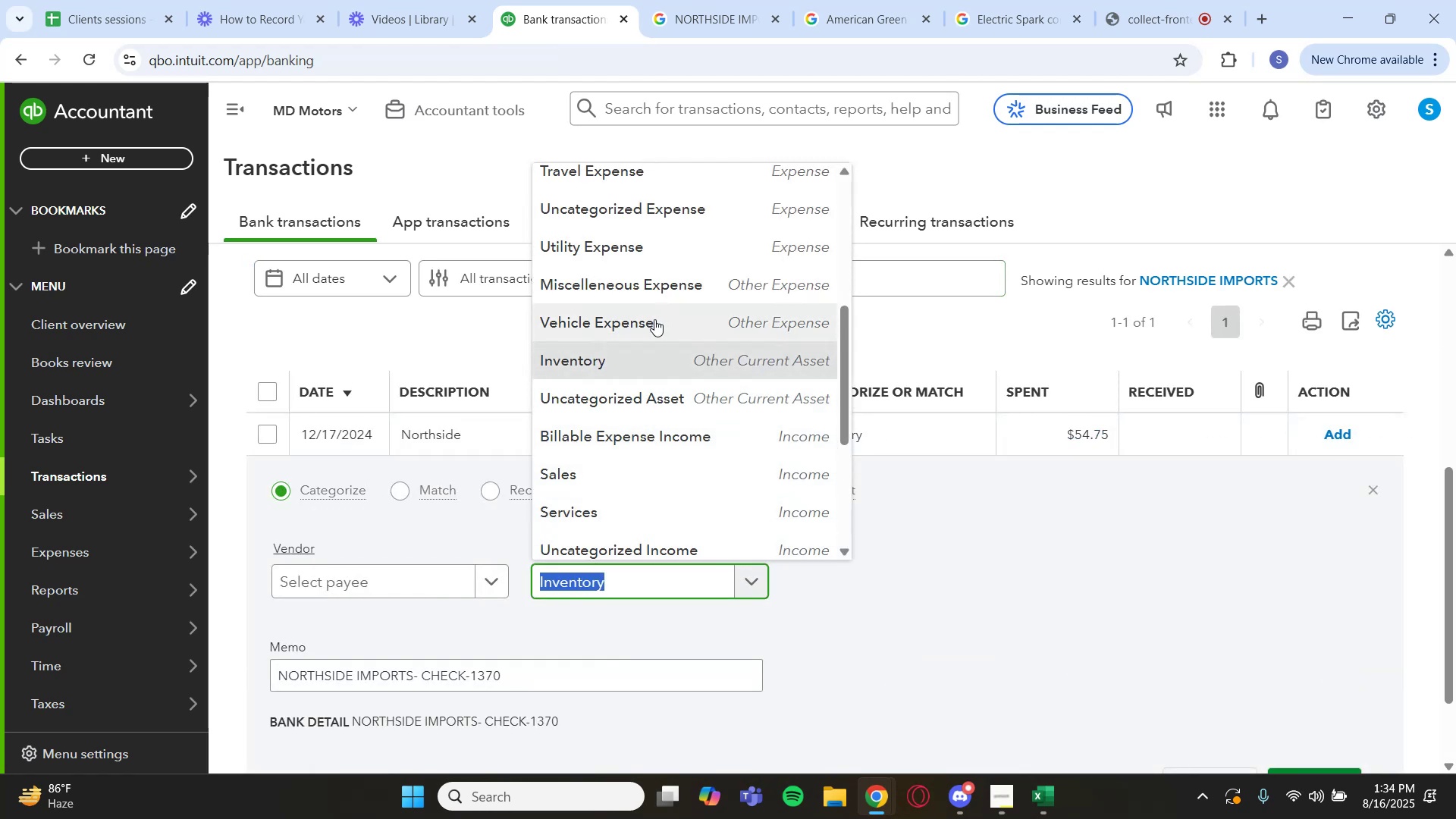 
scroll: coordinate [676, 249], scroll_direction: up, amount: 2.0
 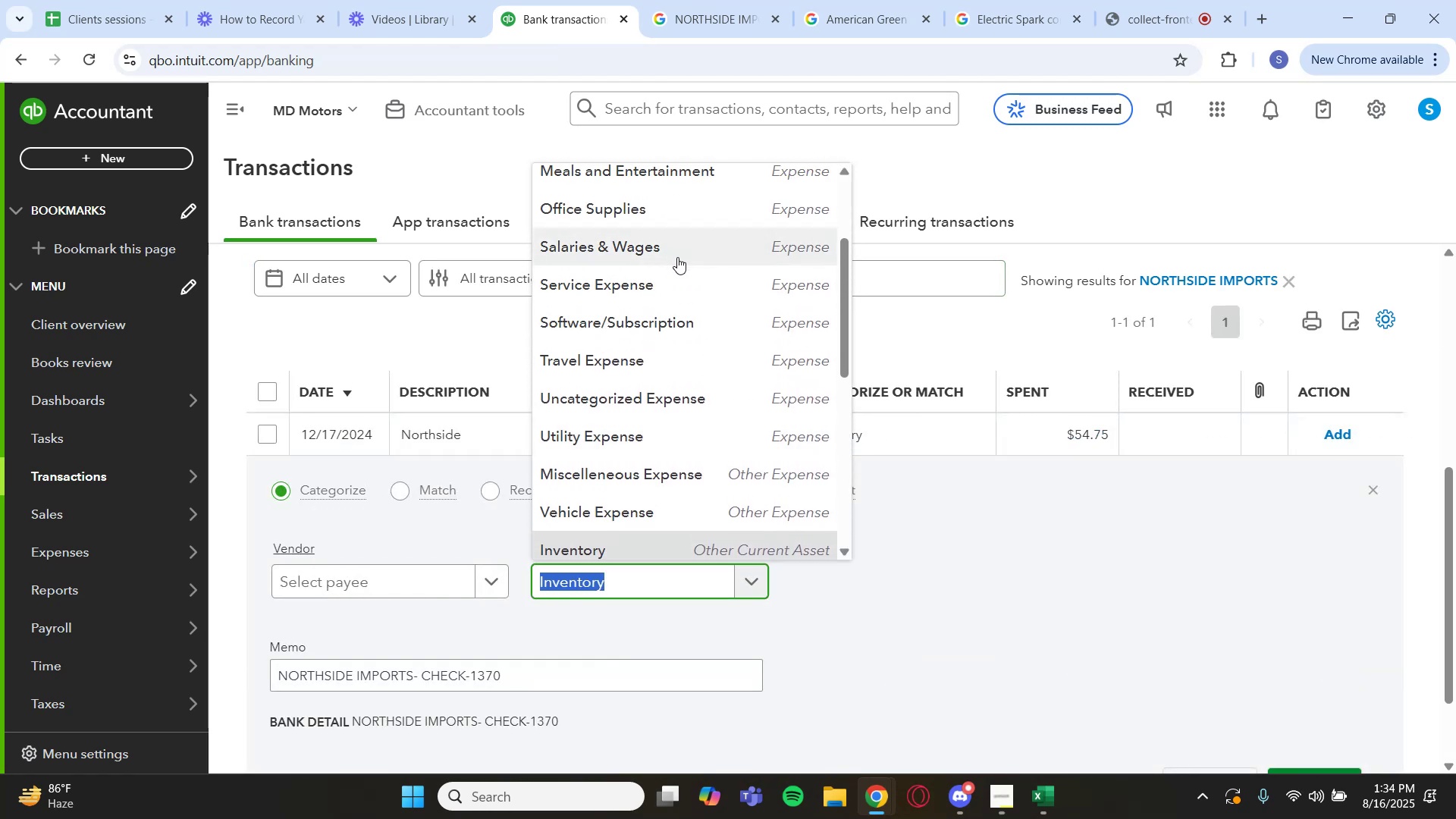 
scroll: coordinate [670, 457], scroll_direction: down, amount: 8.0
 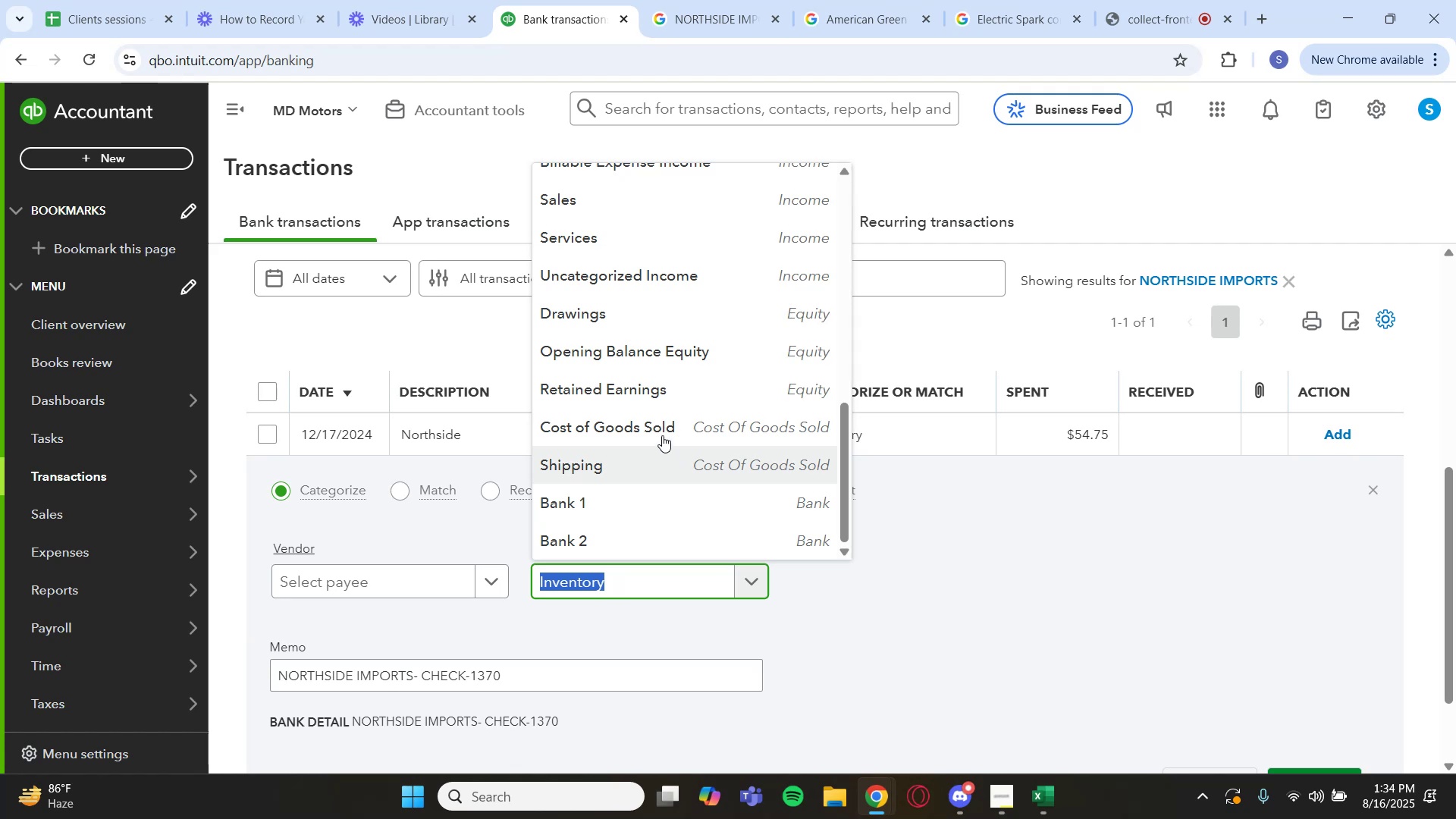 
left_click([660, 418])
 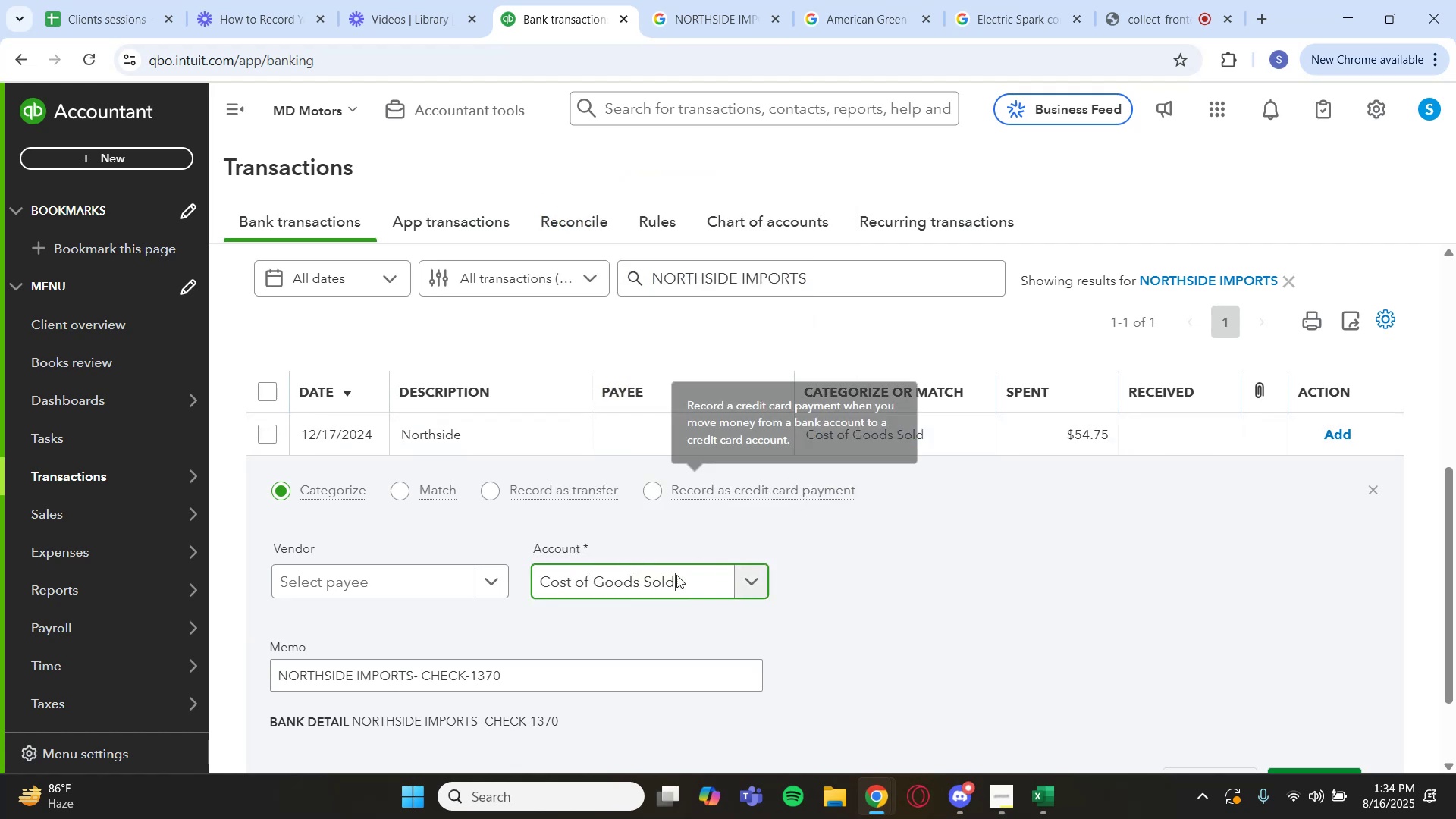 
scroll: coordinate [1096, 666], scroll_direction: down, amount: 2.0
 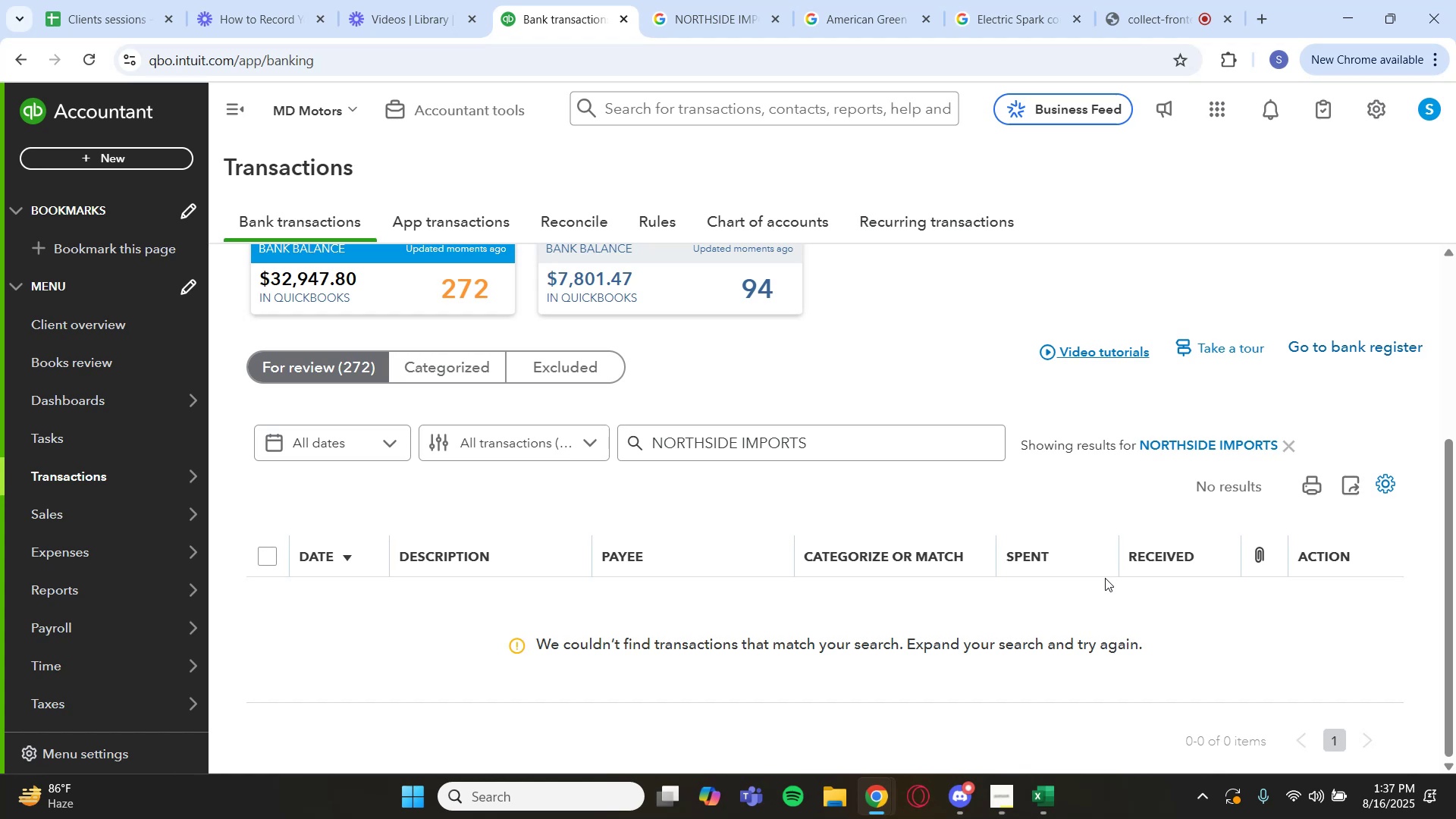 
wait(153.5)
 